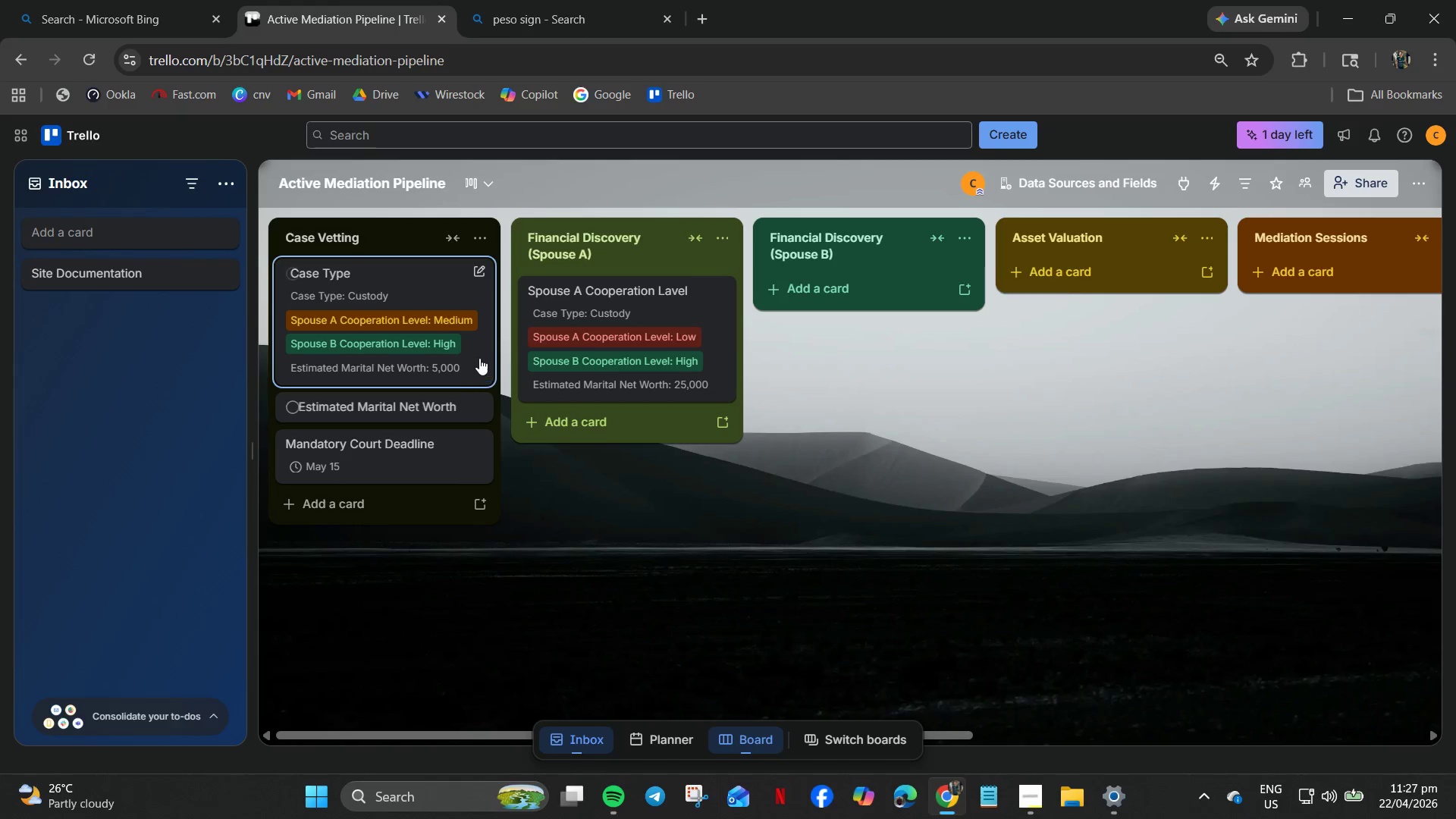 
left_click([472, 353])
 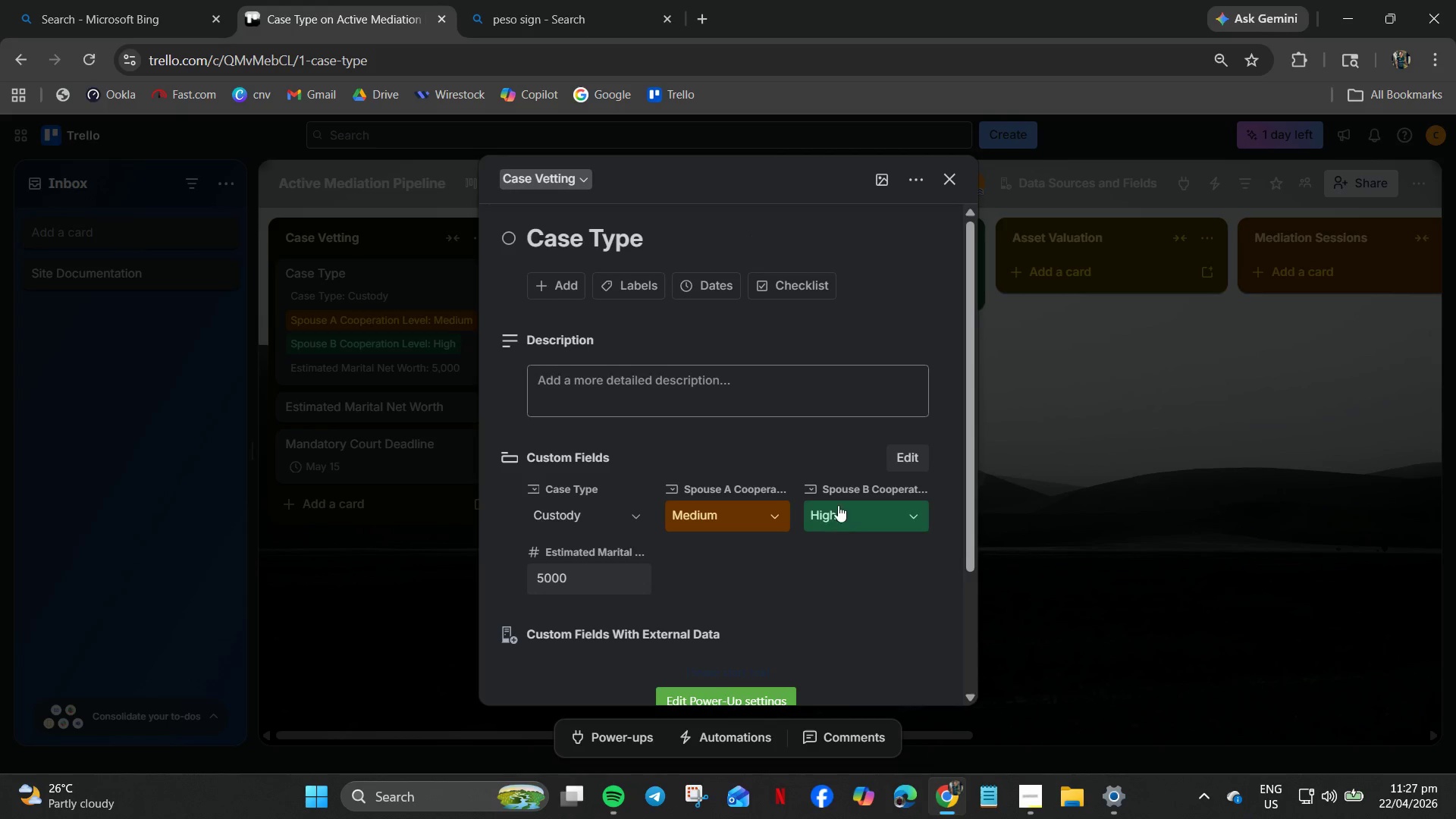 
left_click([907, 453])
 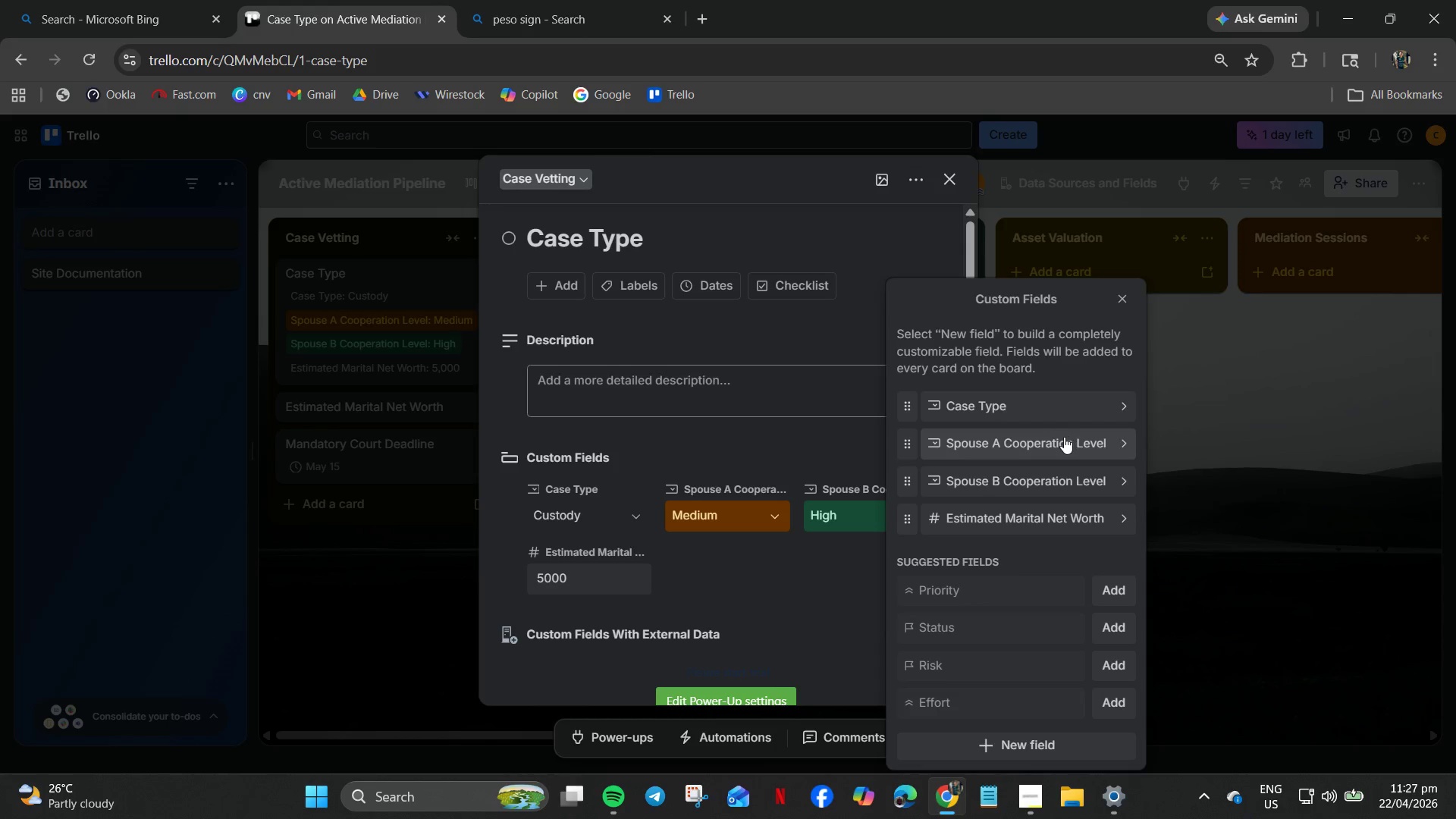 
wait(5.39)
 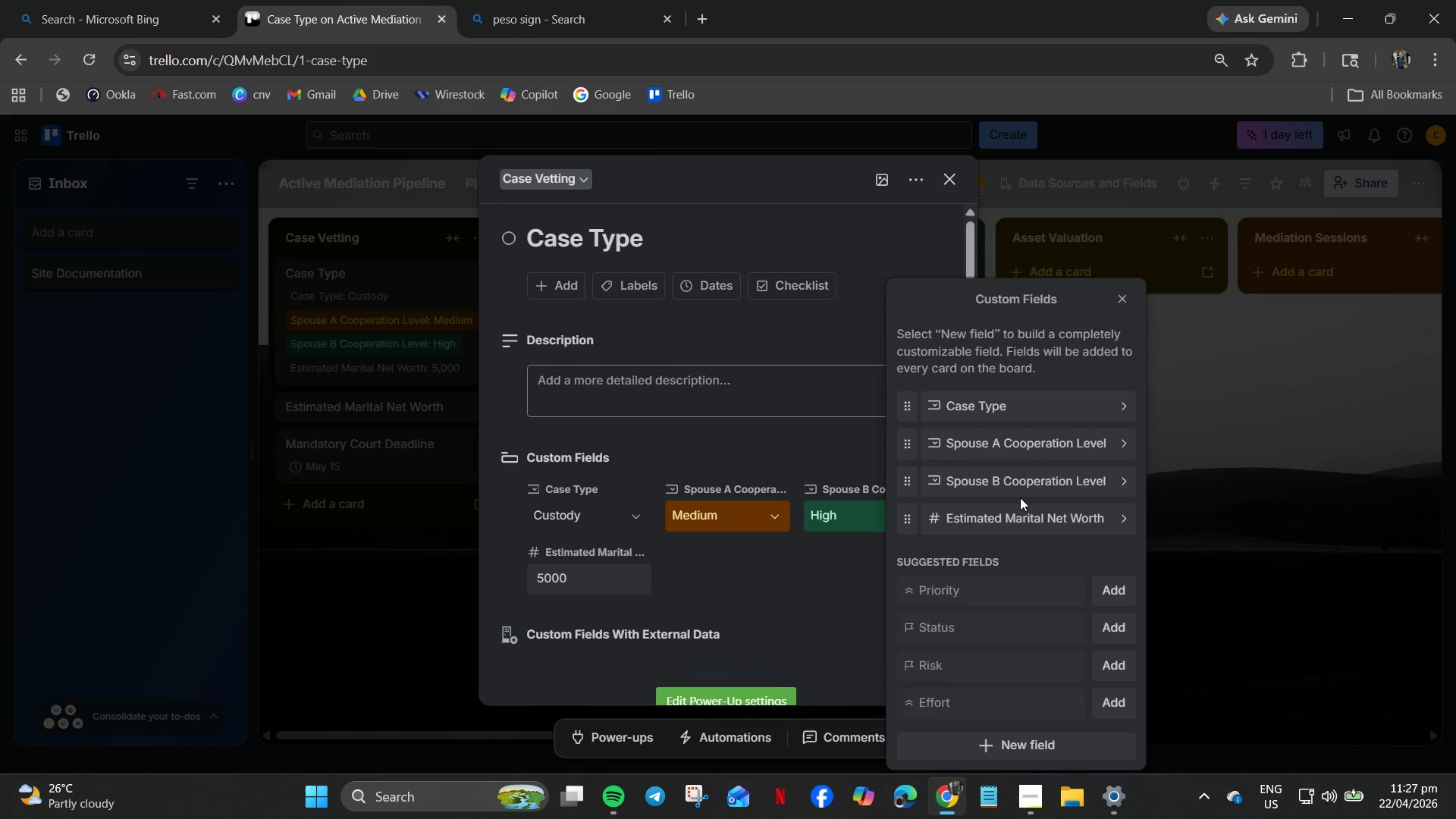 
left_click([1116, 440])
 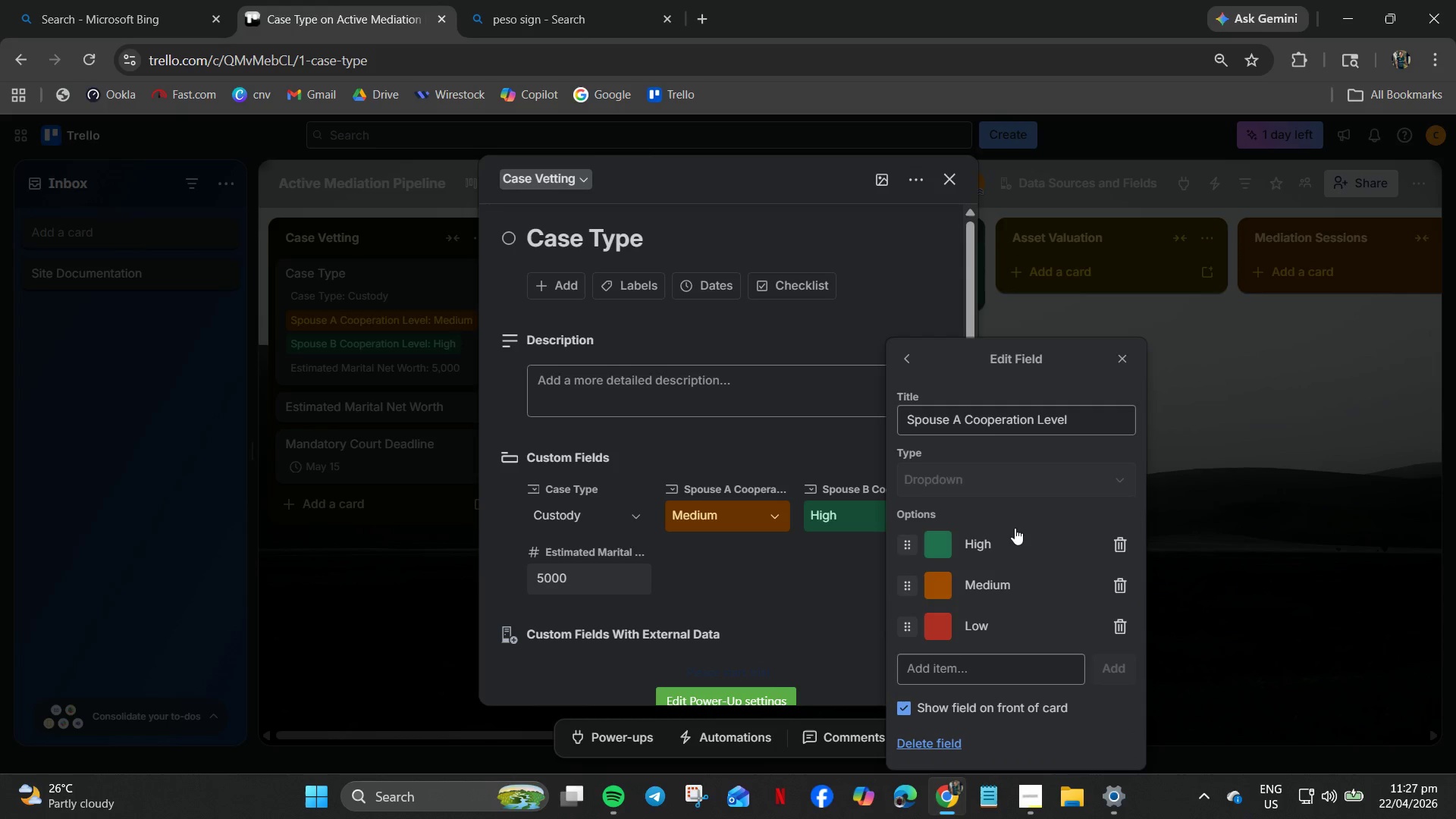 
scroll: coordinate [1015, 526], scroll_direction: down, amount: 3.0
 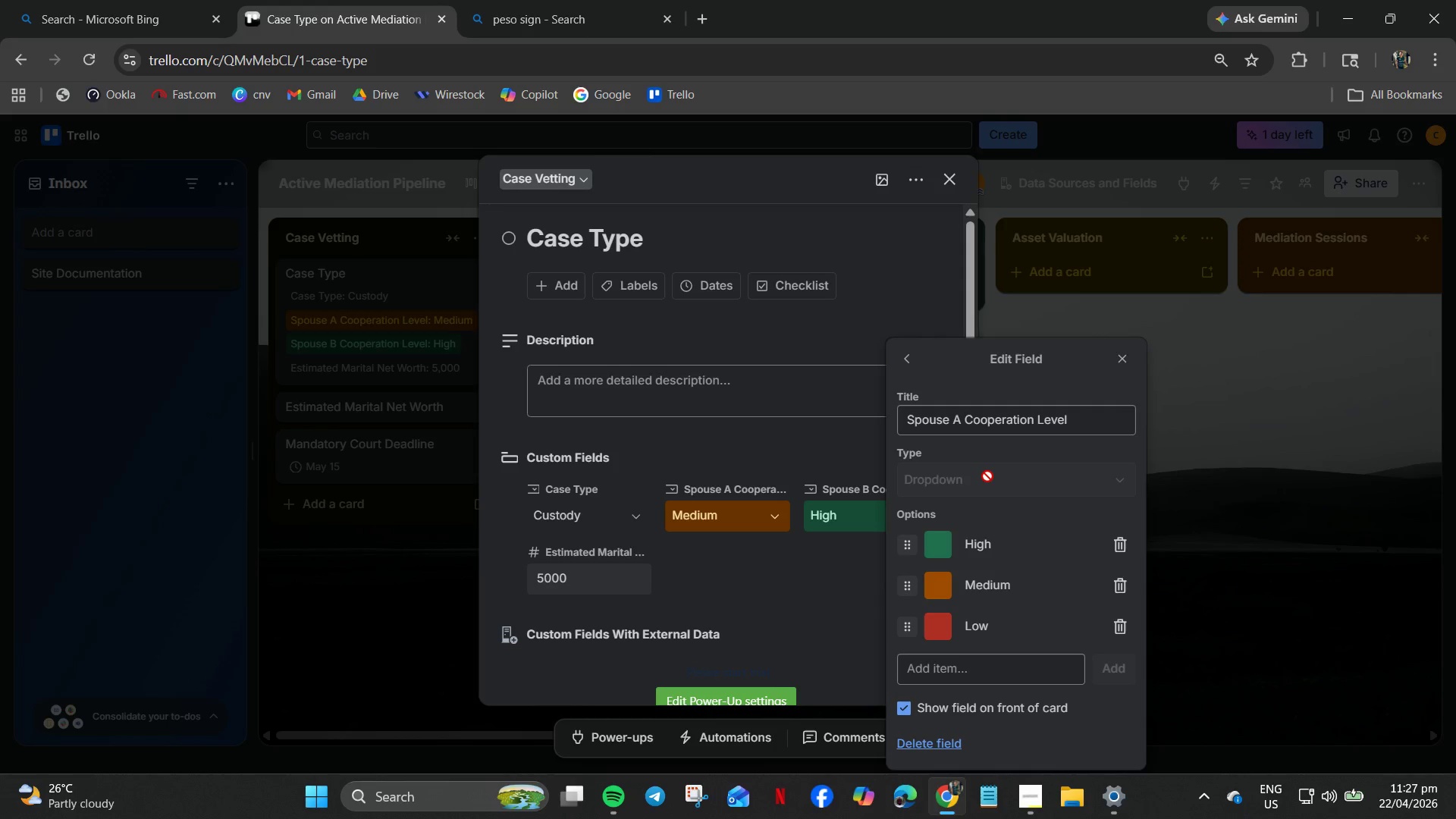 
wait(6.76)
 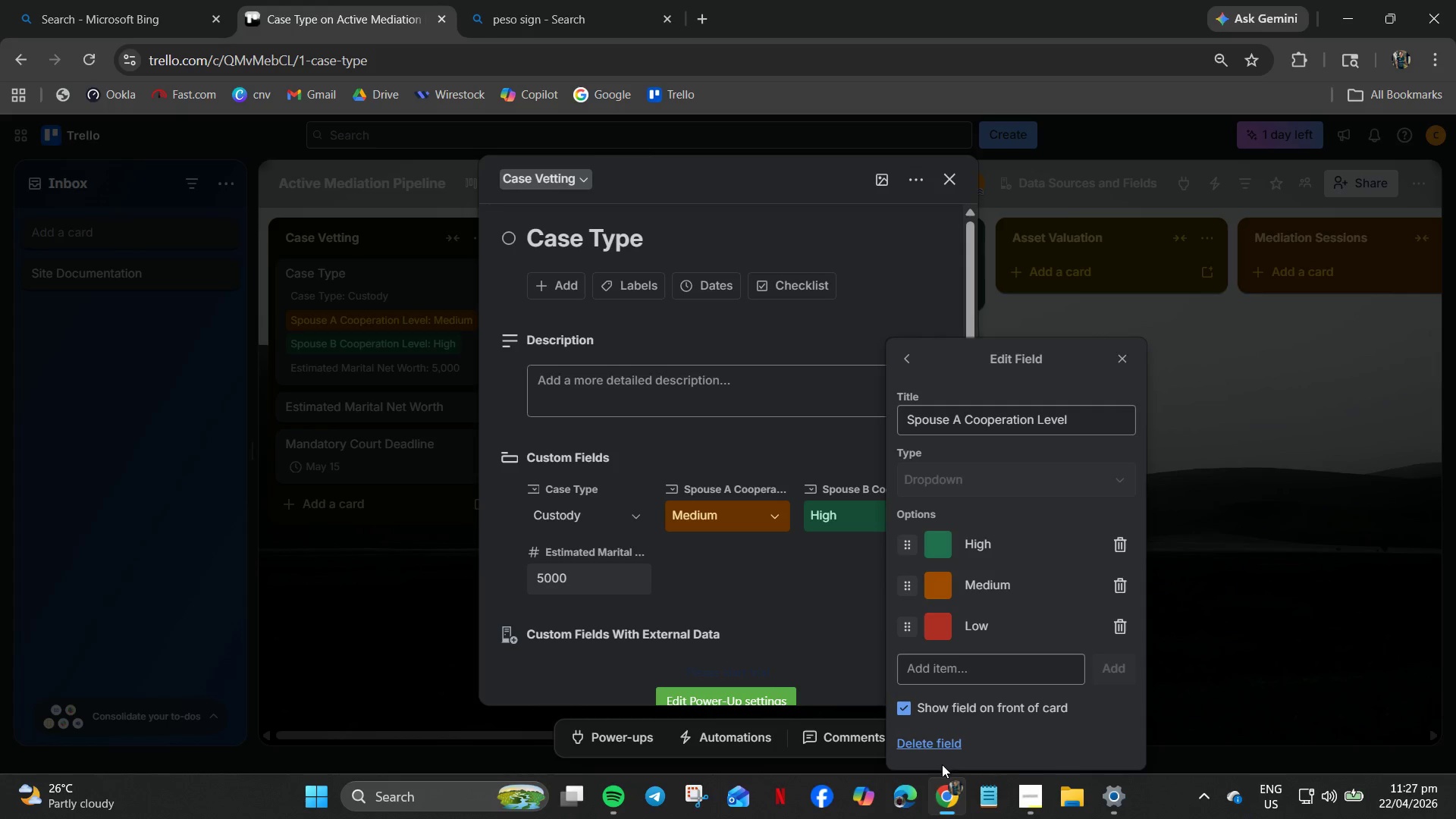 
left_click([1130, 358])
 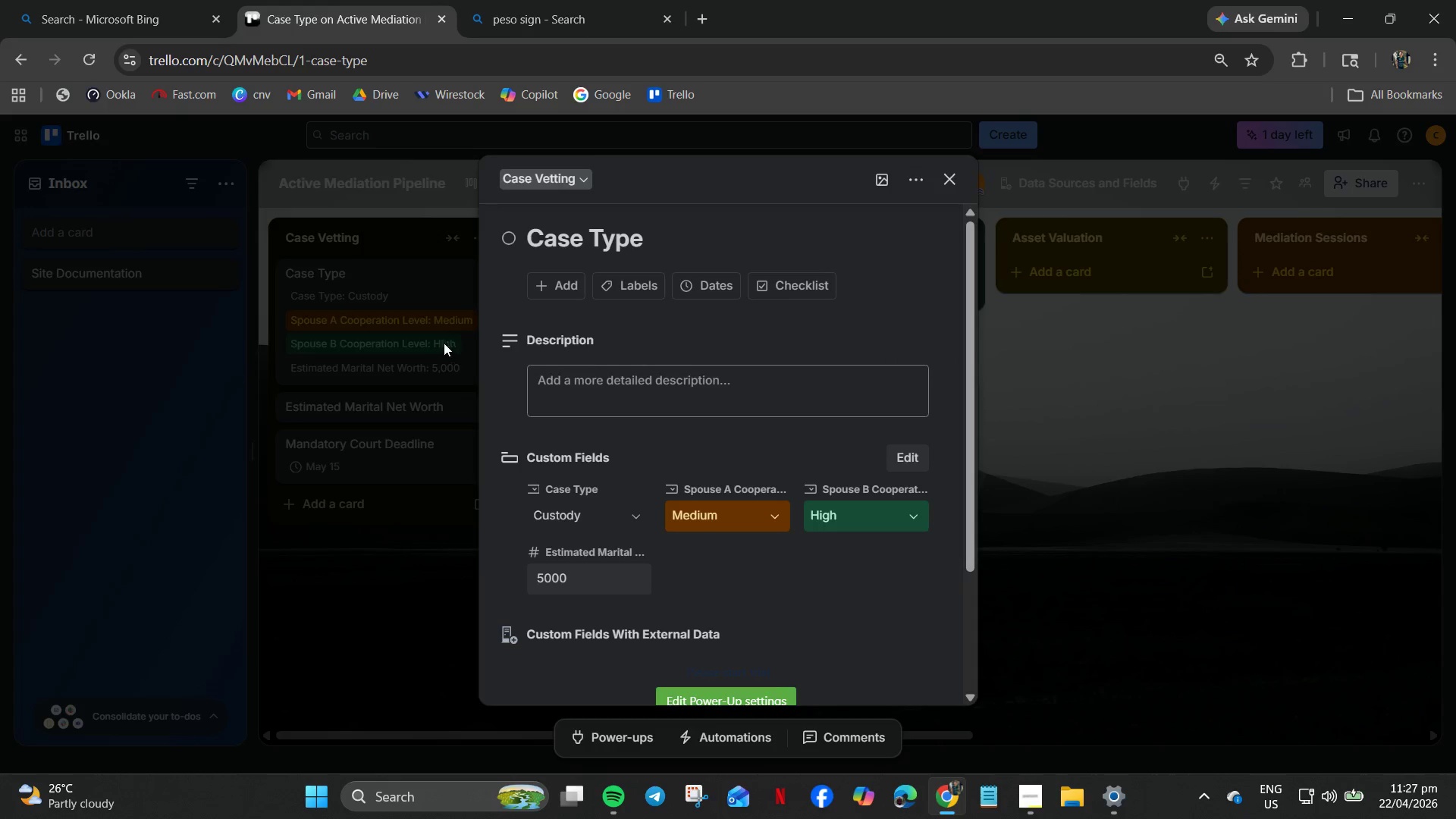 
double_click([445, 344])
 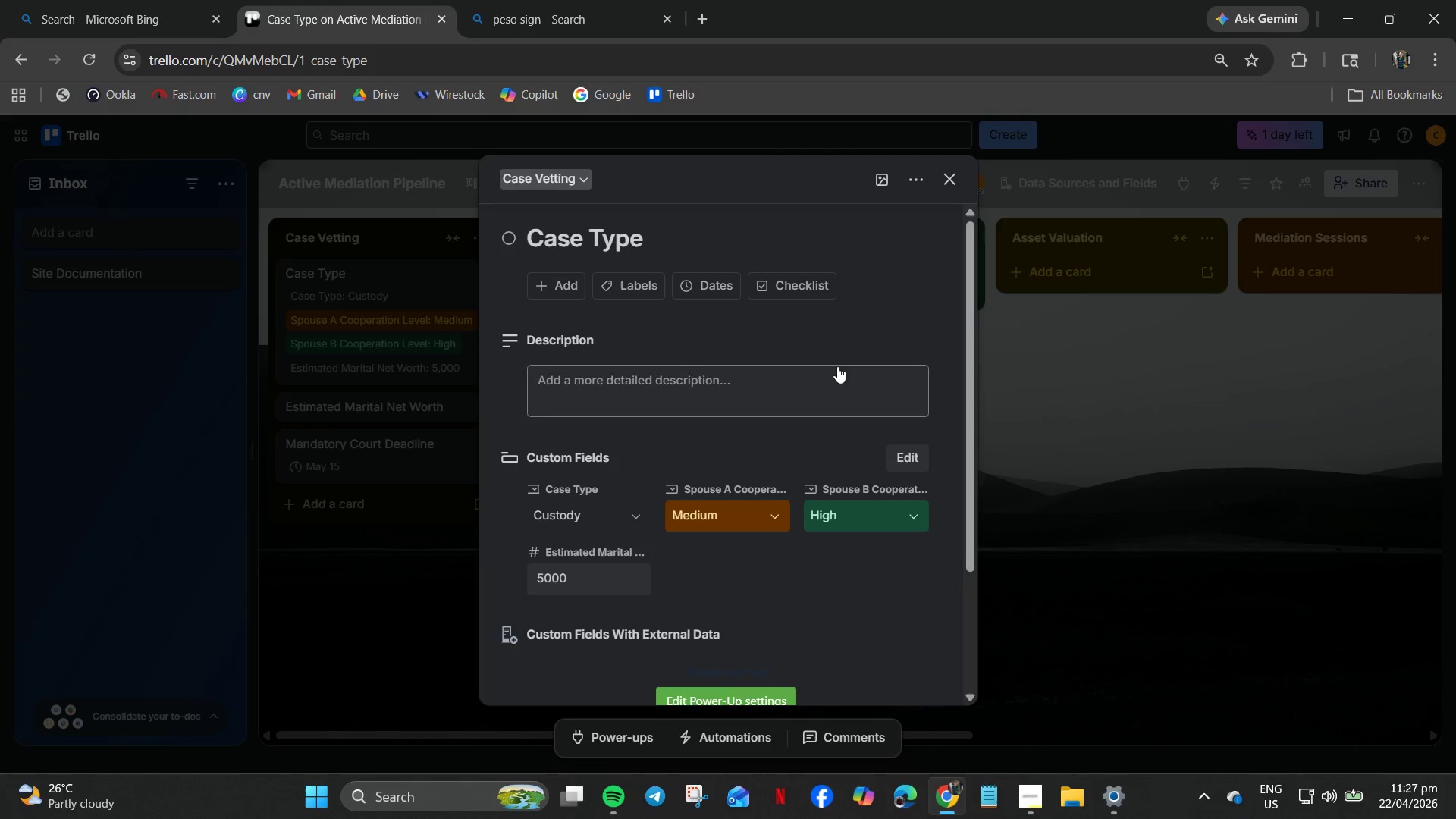 
left_click([954, 167])
 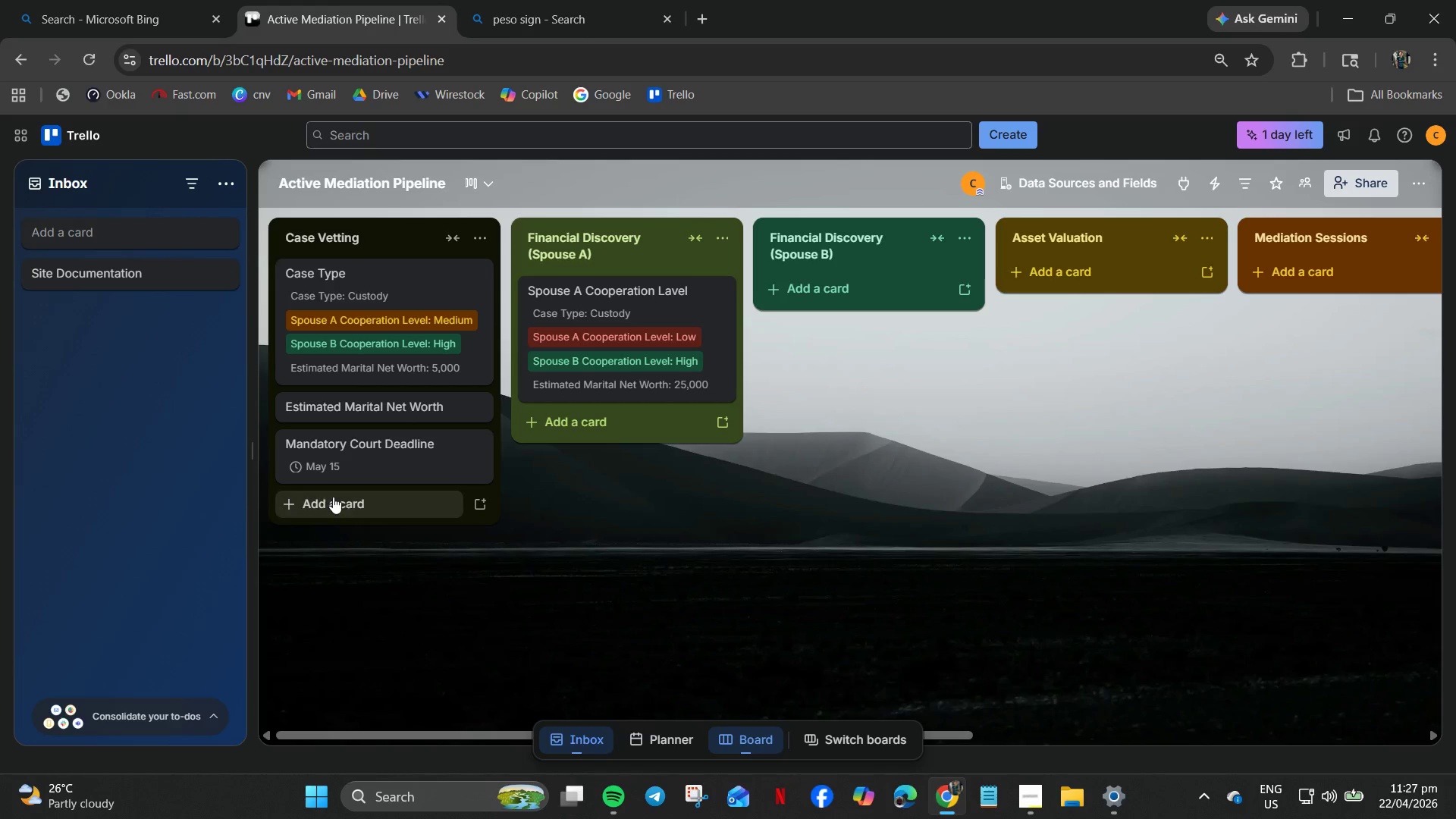 
mouse_move([333, 458])
 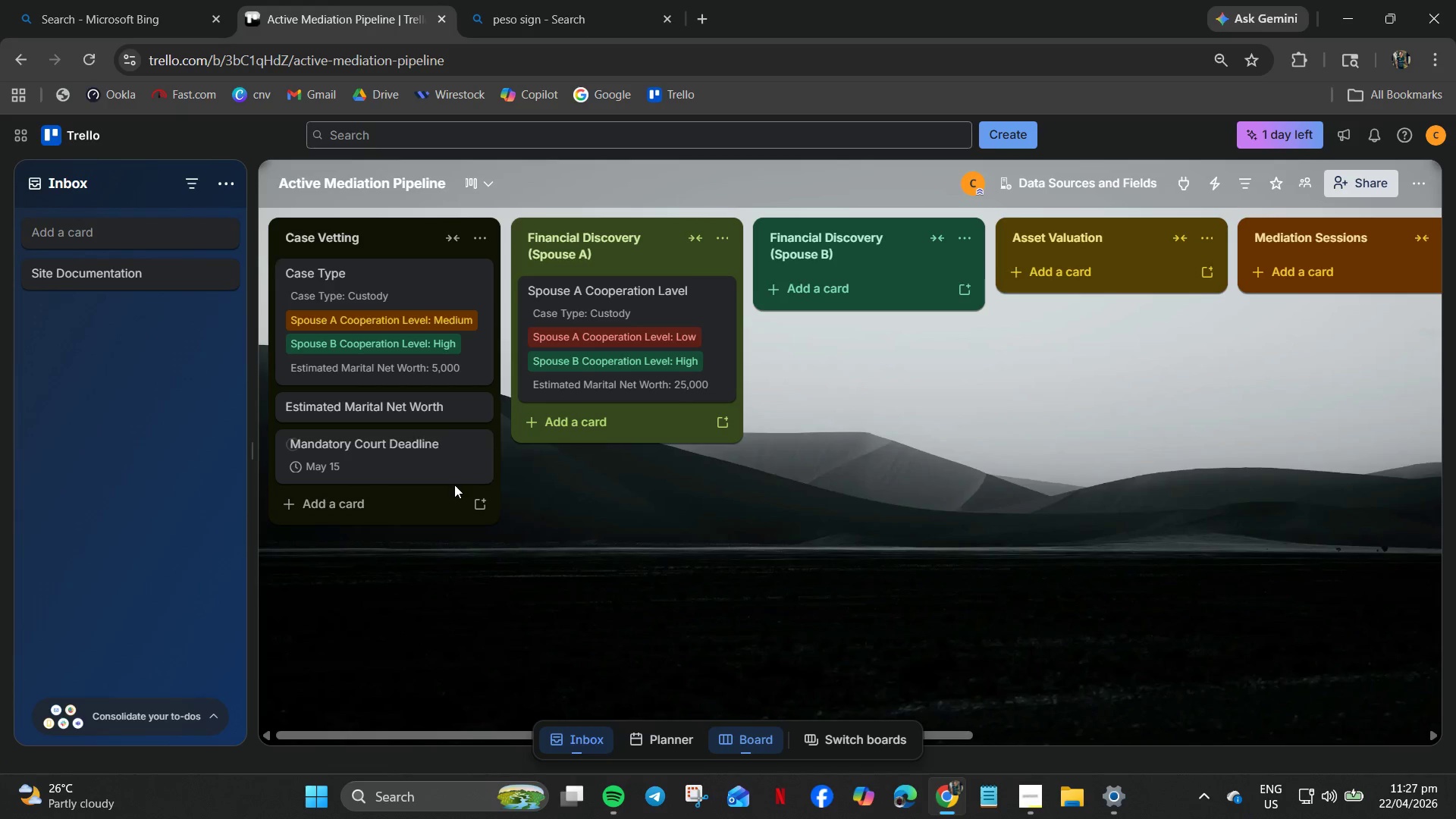 
wait(6.11)
 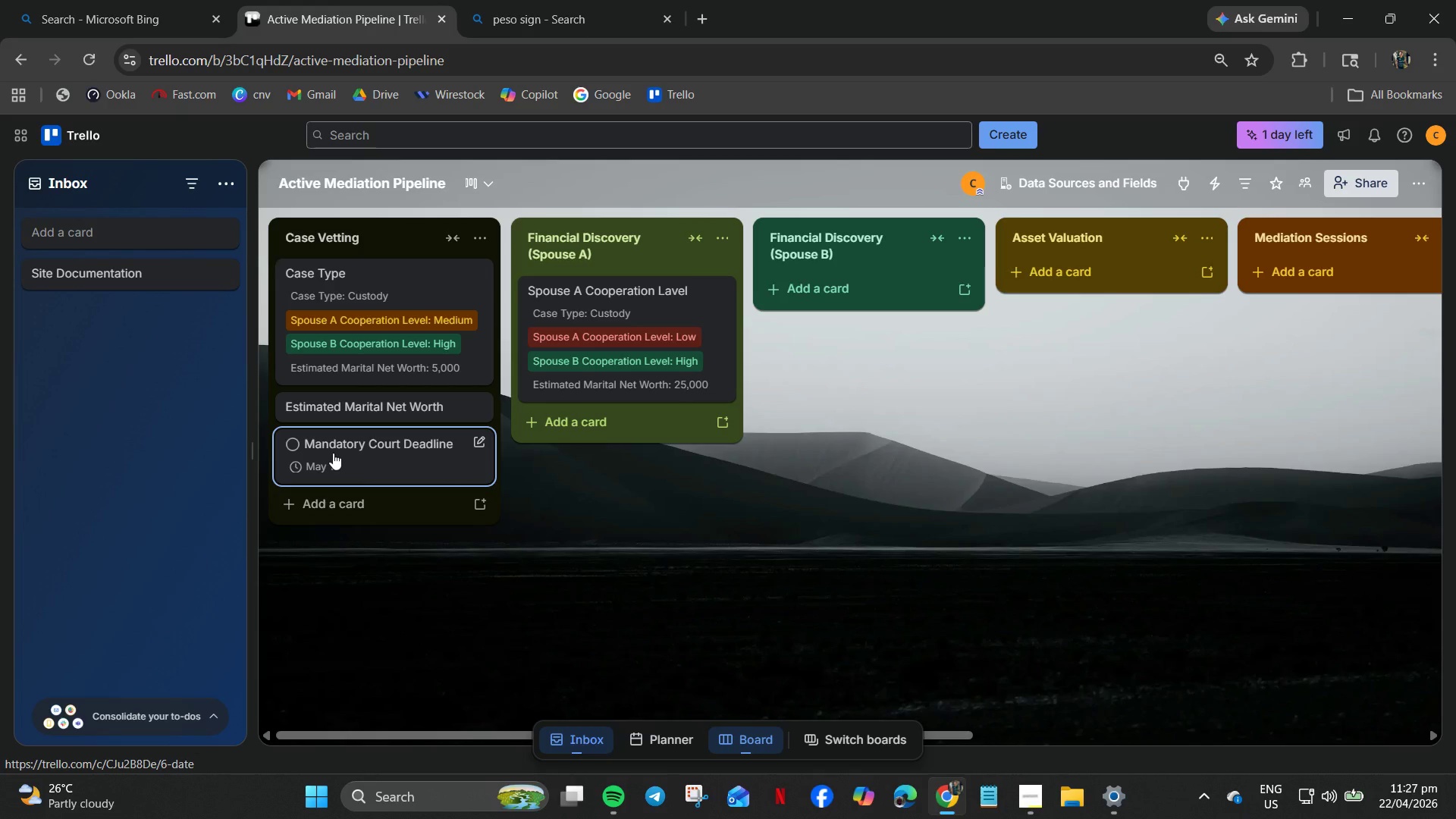 
left_click([439, 469])
 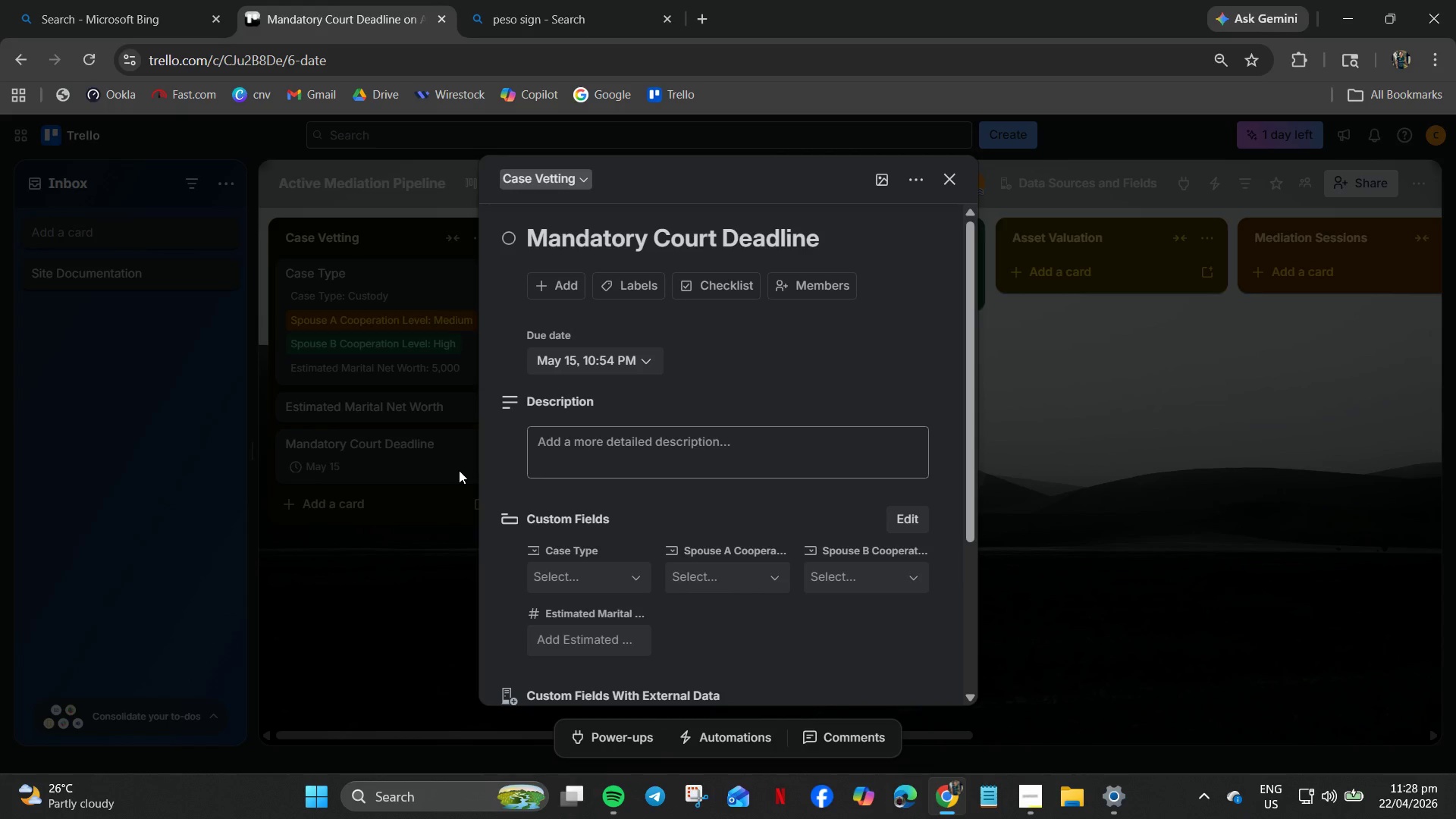 
wait(23.62)
 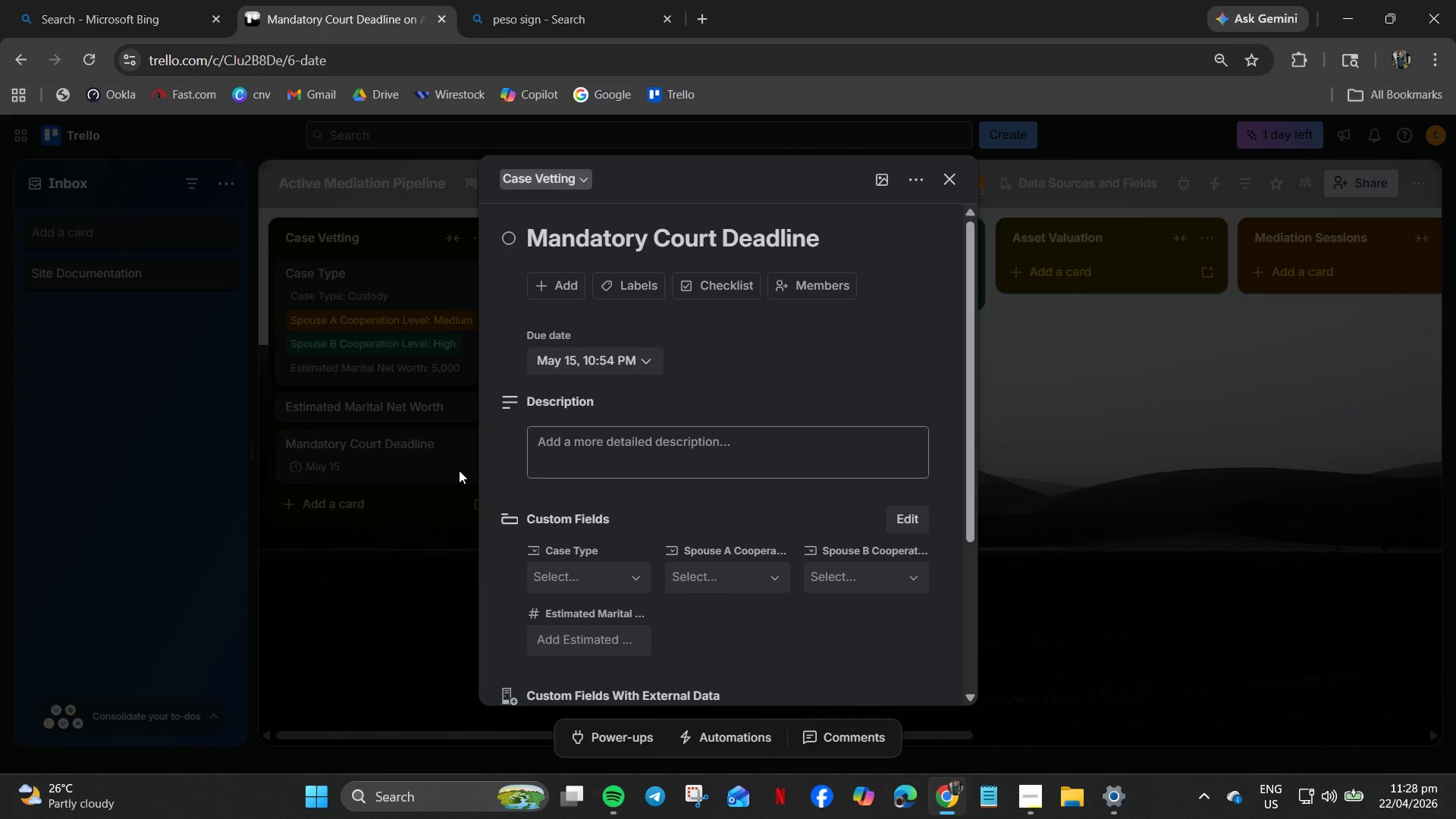 
key(VolumeDown)
 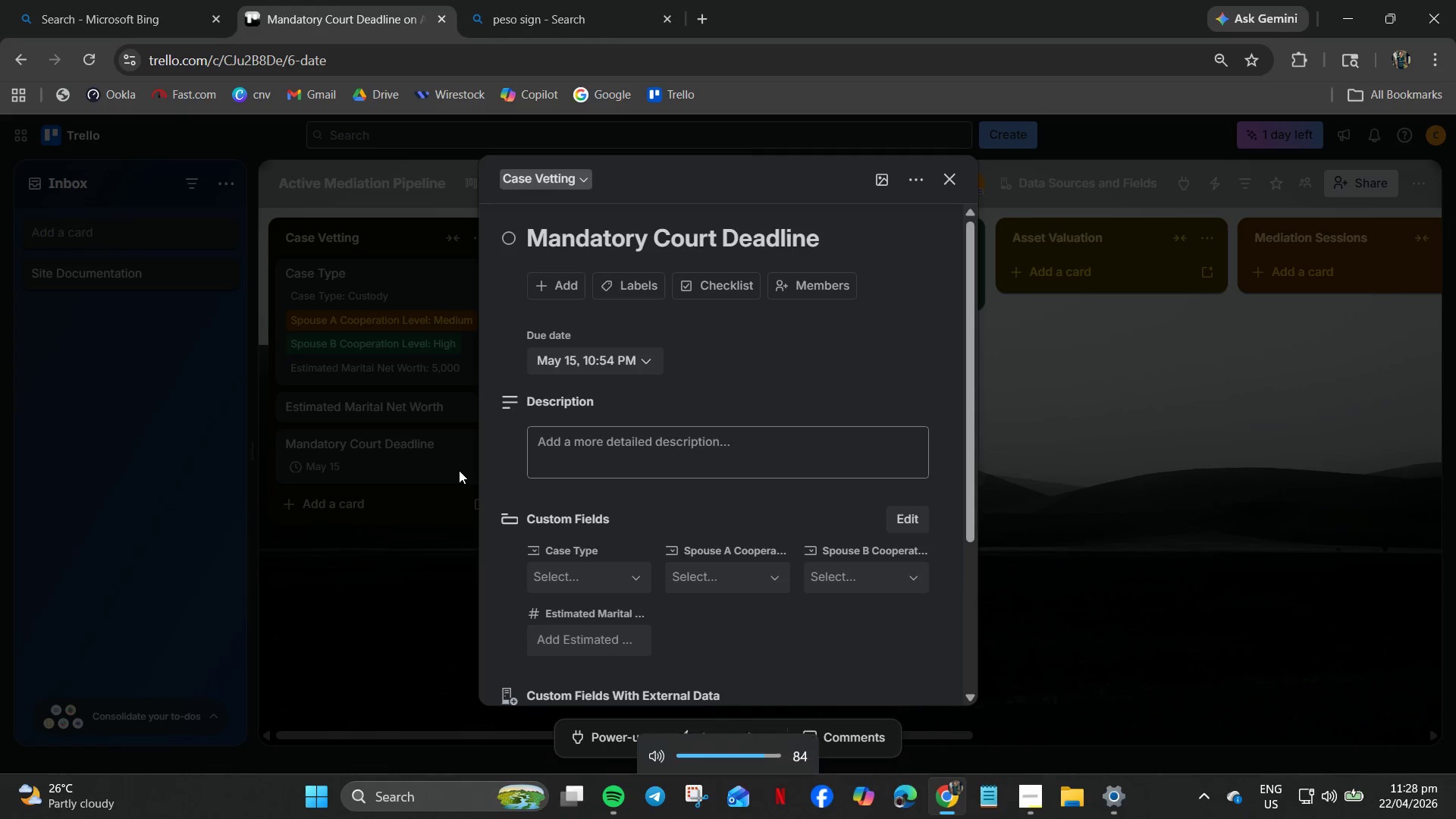 
key(VolumeDown)
 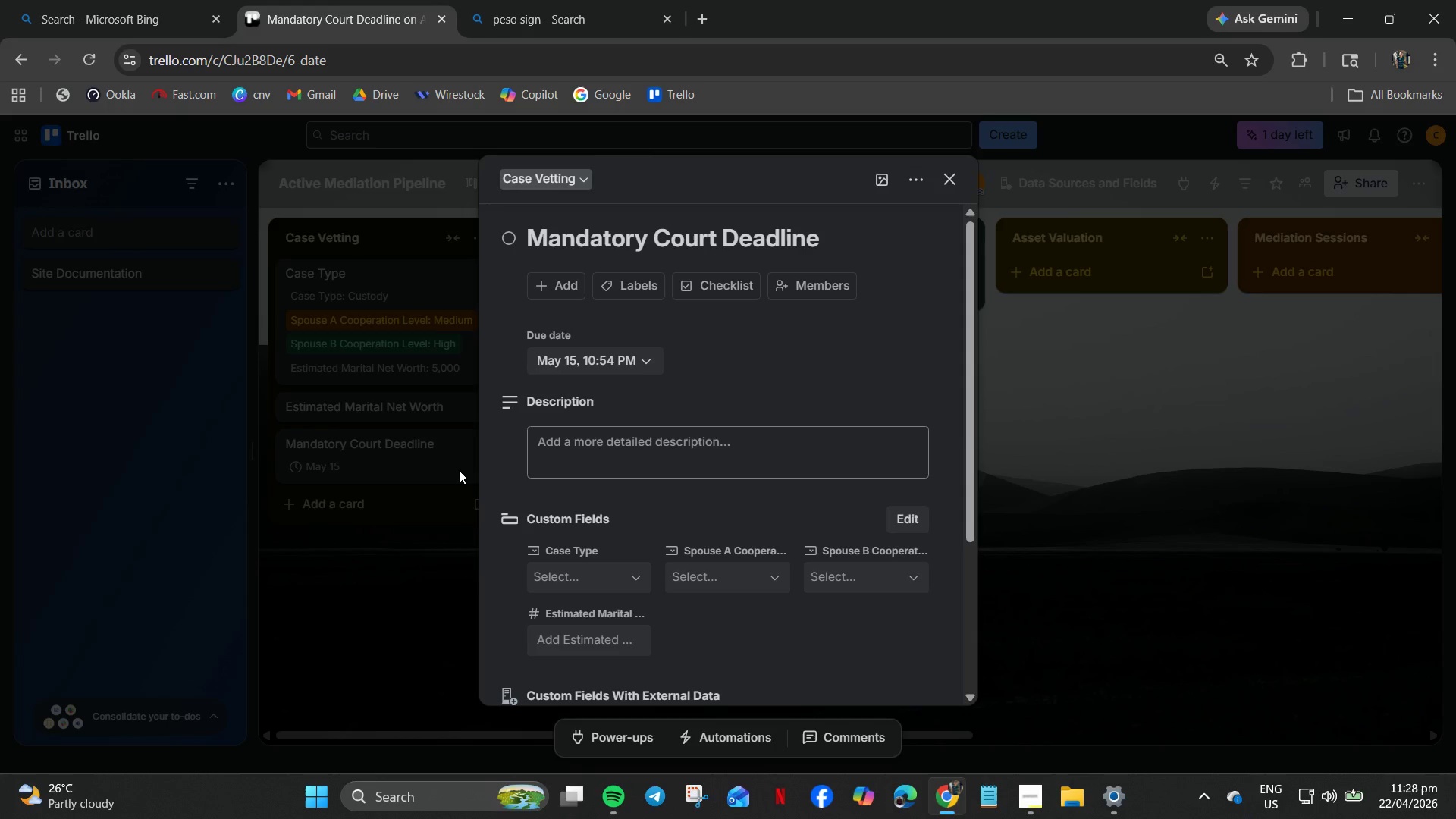 
wait(21.64)
 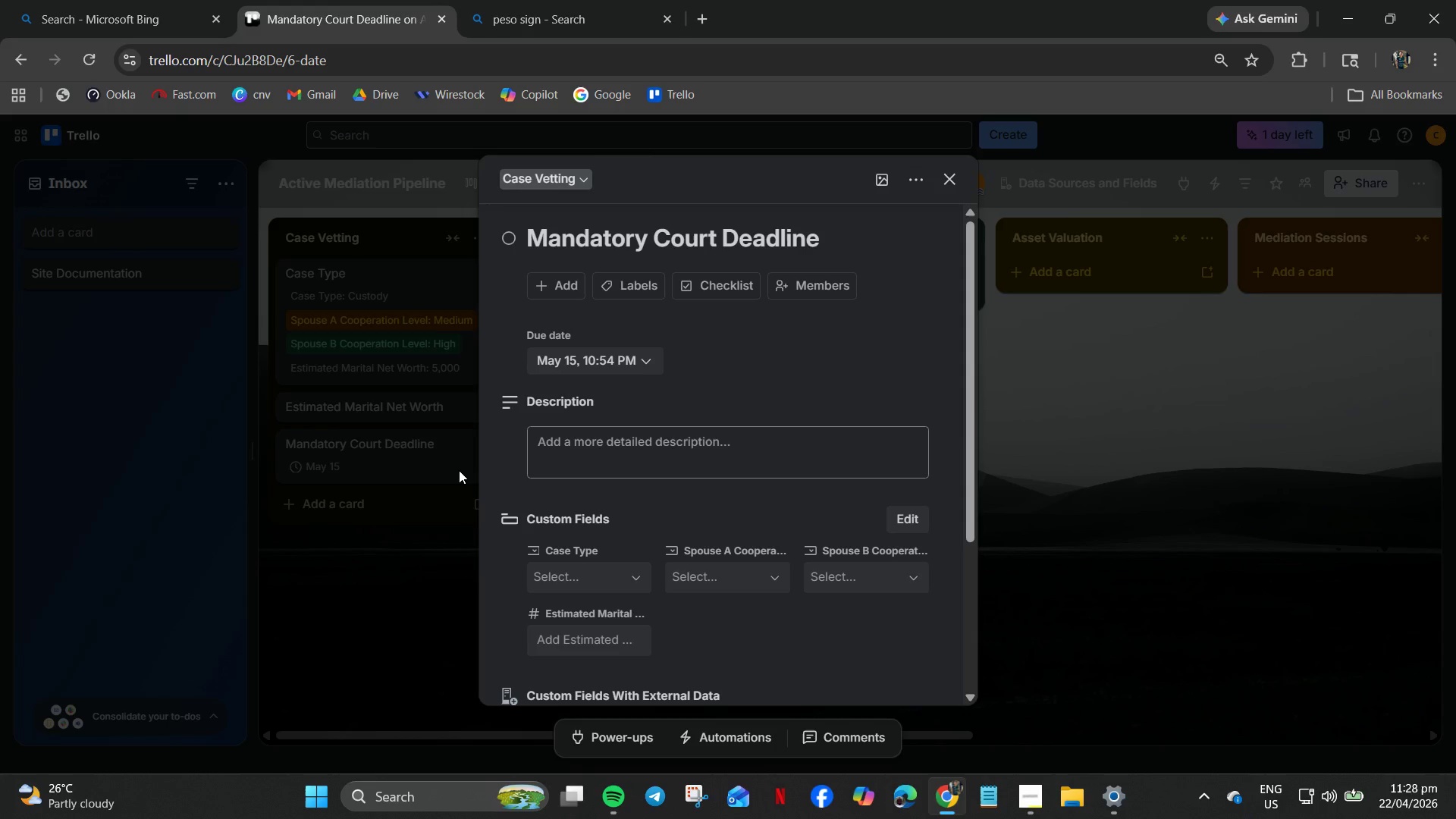 
scroll: coordinate [635, 555], scroll_direction: down, amount: 3.0
 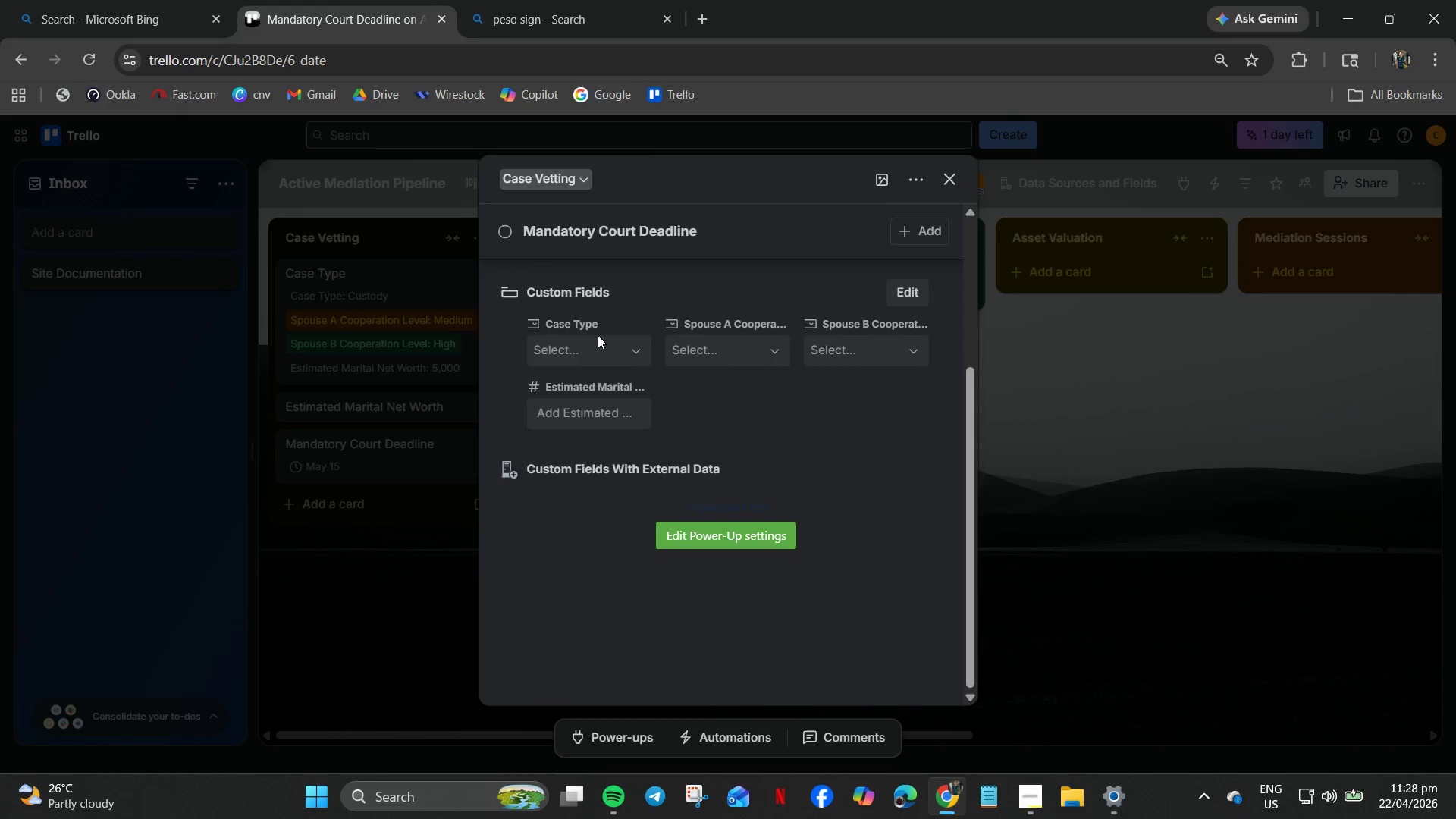 
left_click([617, 363])
 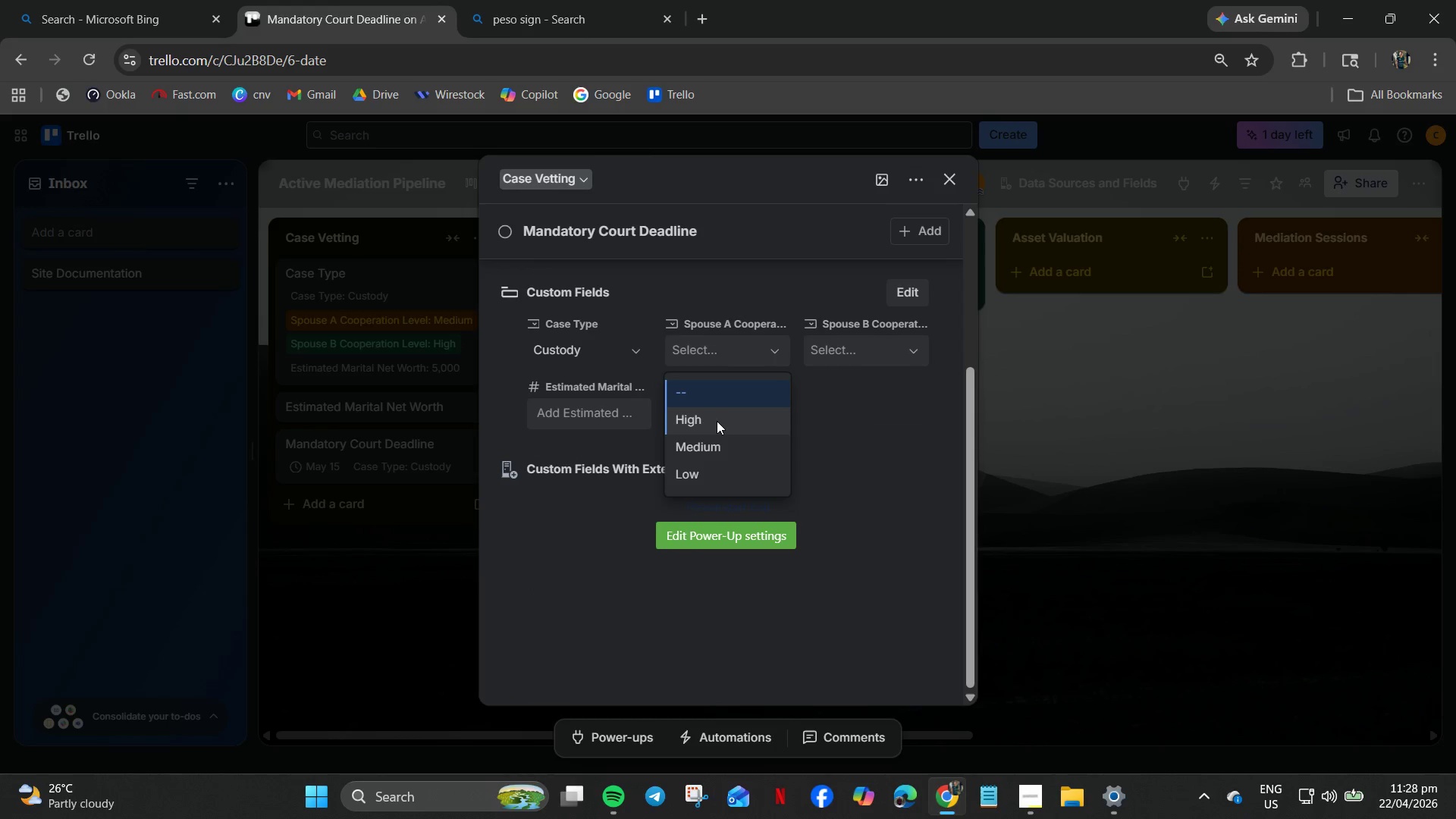 
wait(5.72)
 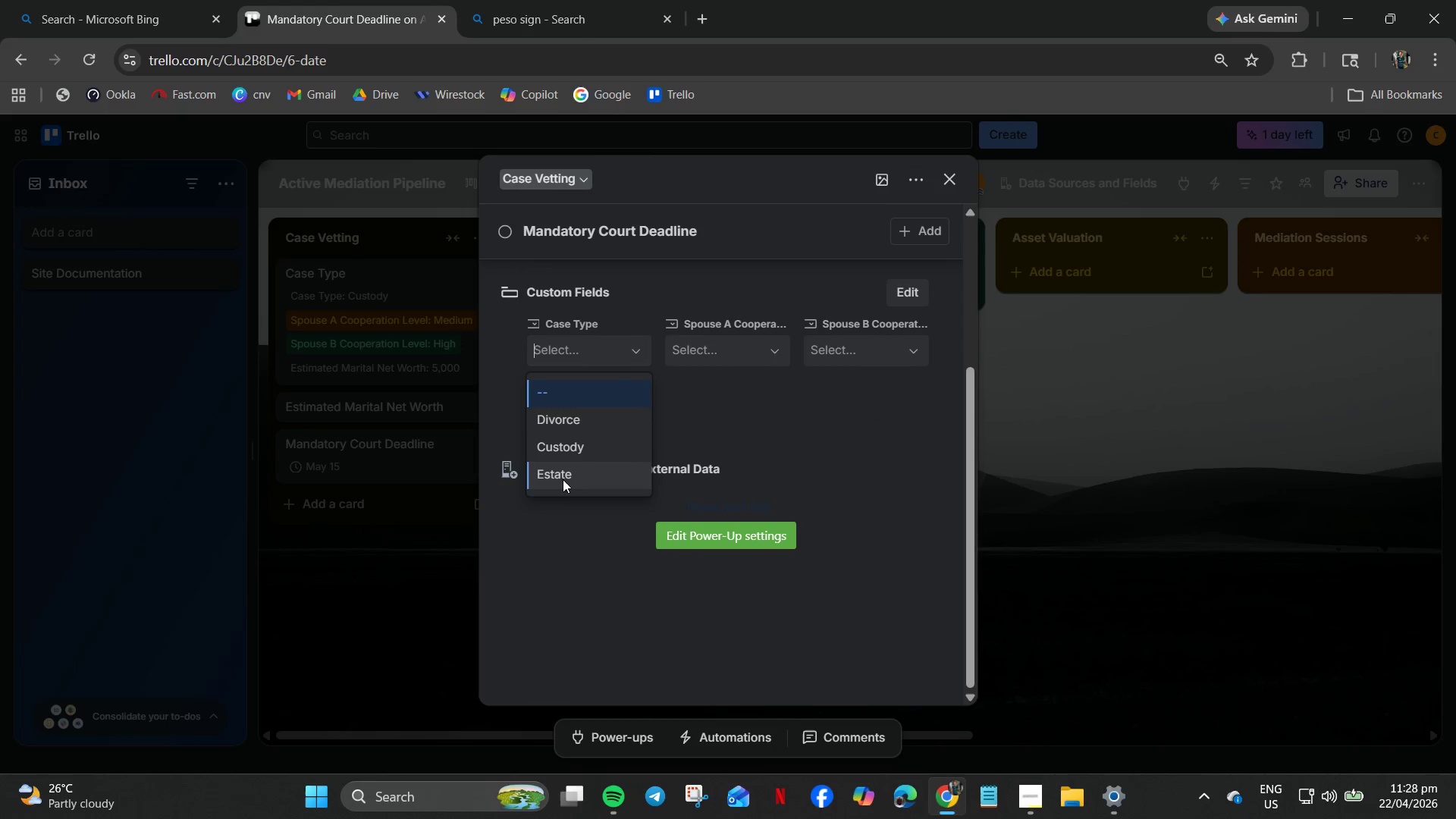 
left_click_drag(start_coordinate=[708, 430], to_coordinate=[708, 434])
 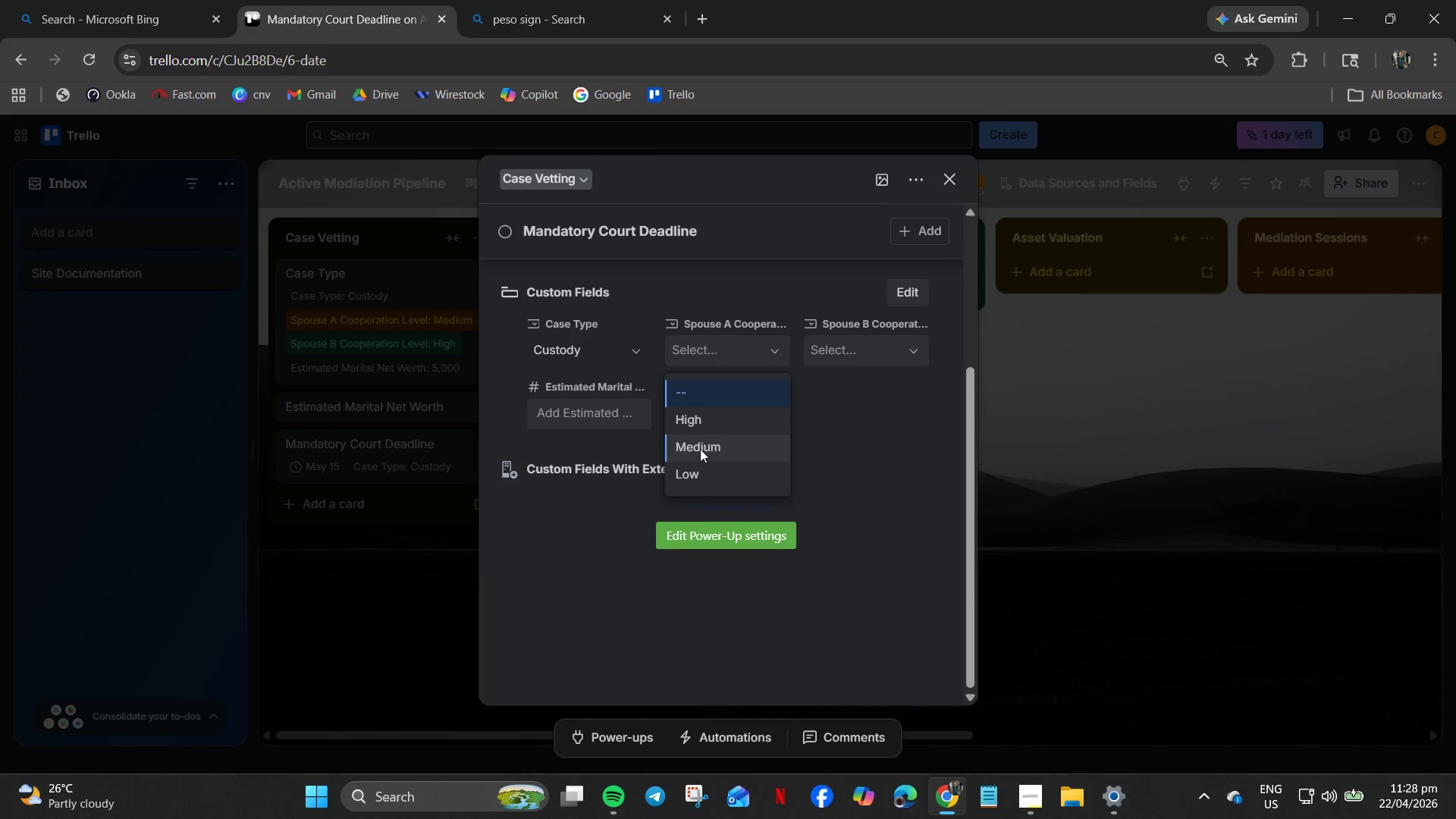 
left_click([700, 450])
 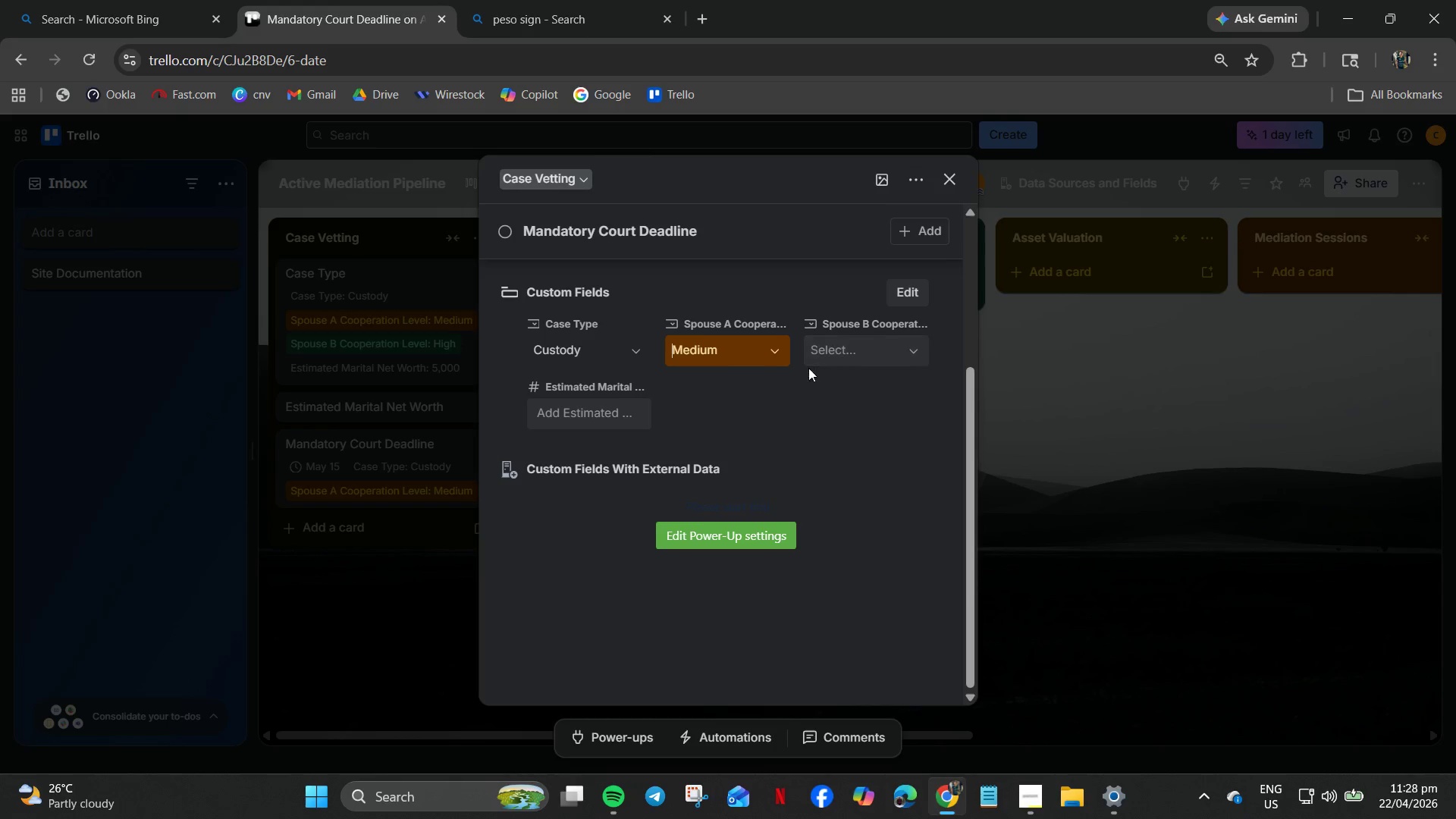 
left_click([820, 340])
 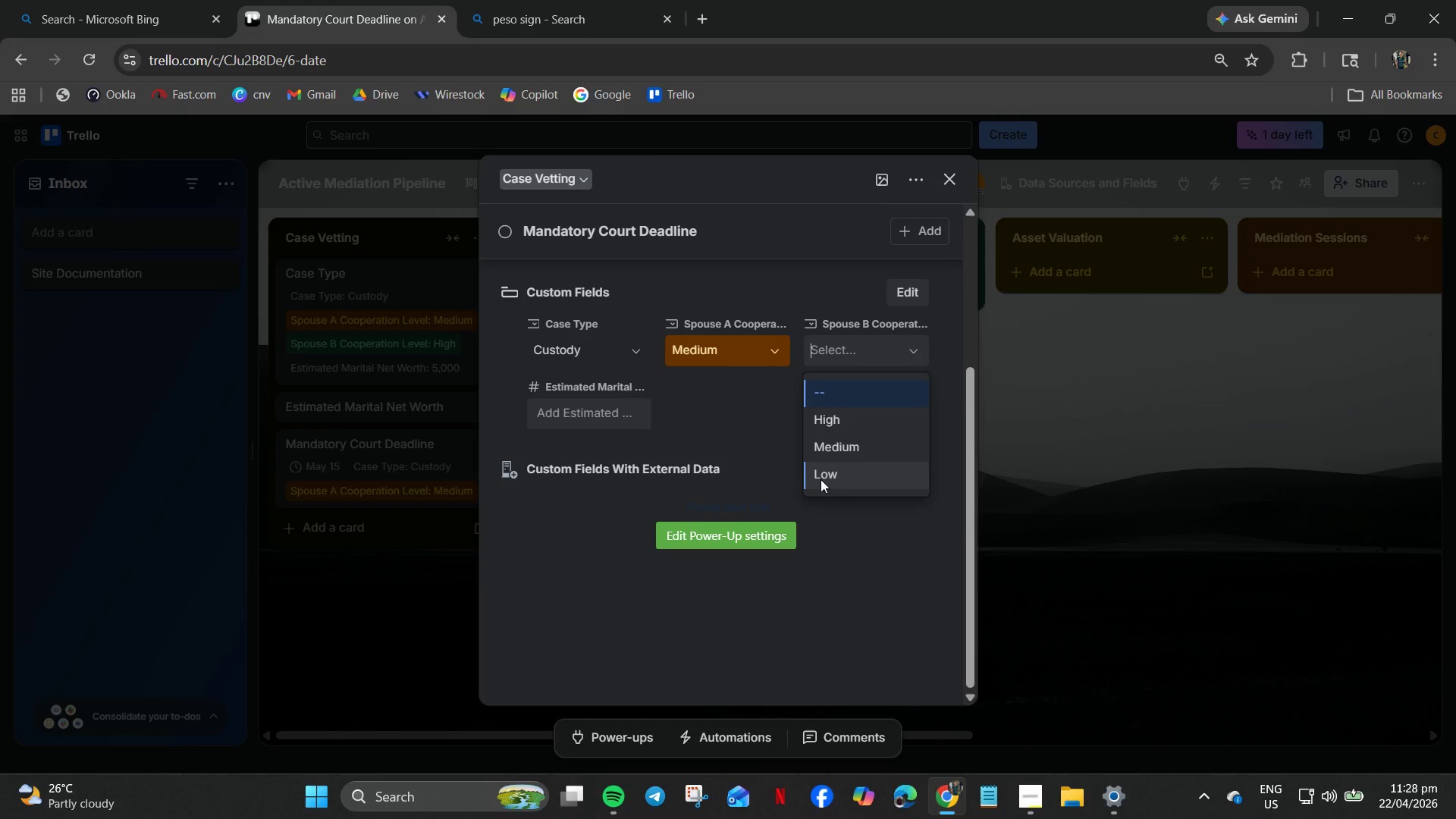 
left_click([821, 479])
 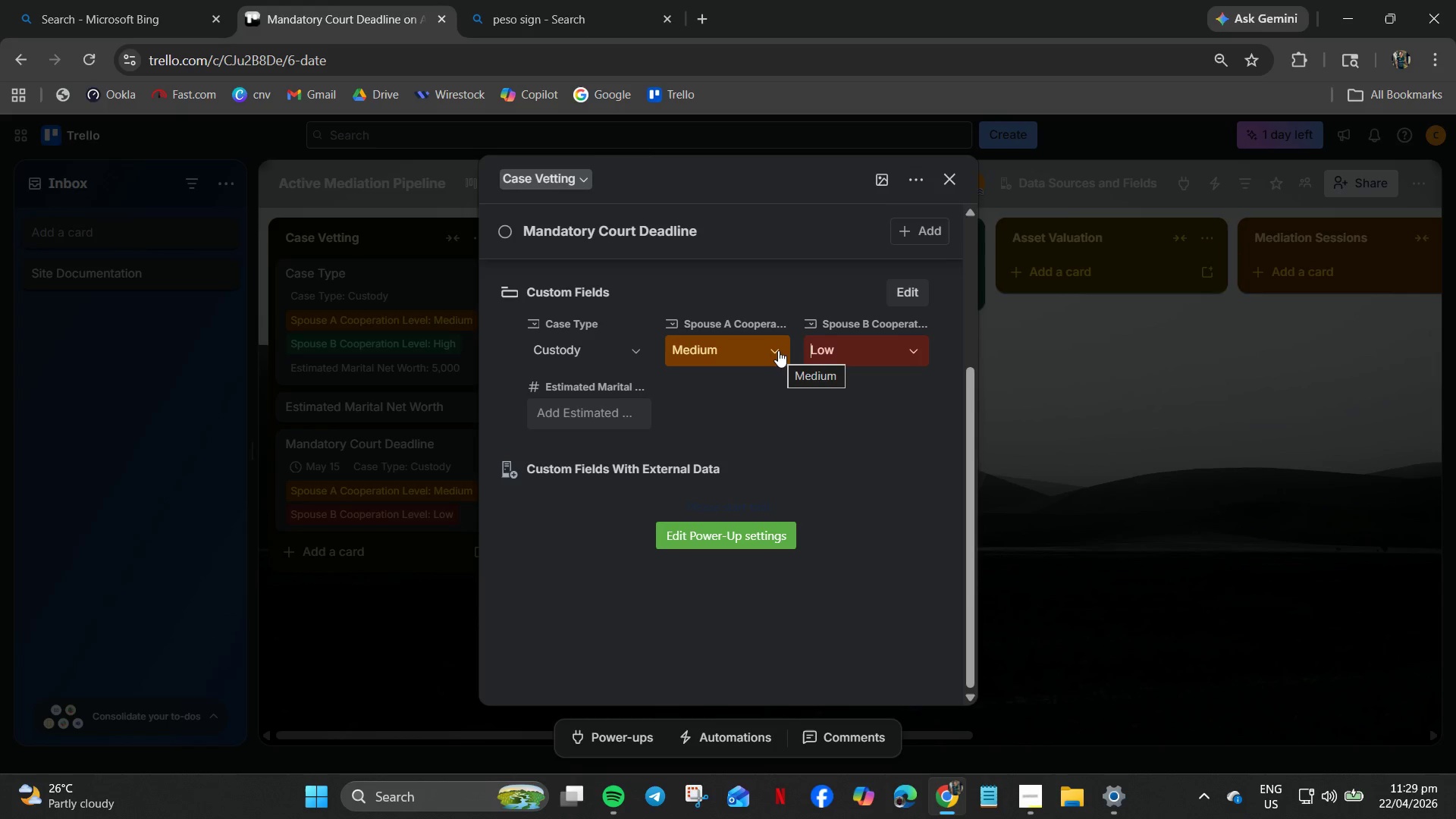 
wait(32.58)
 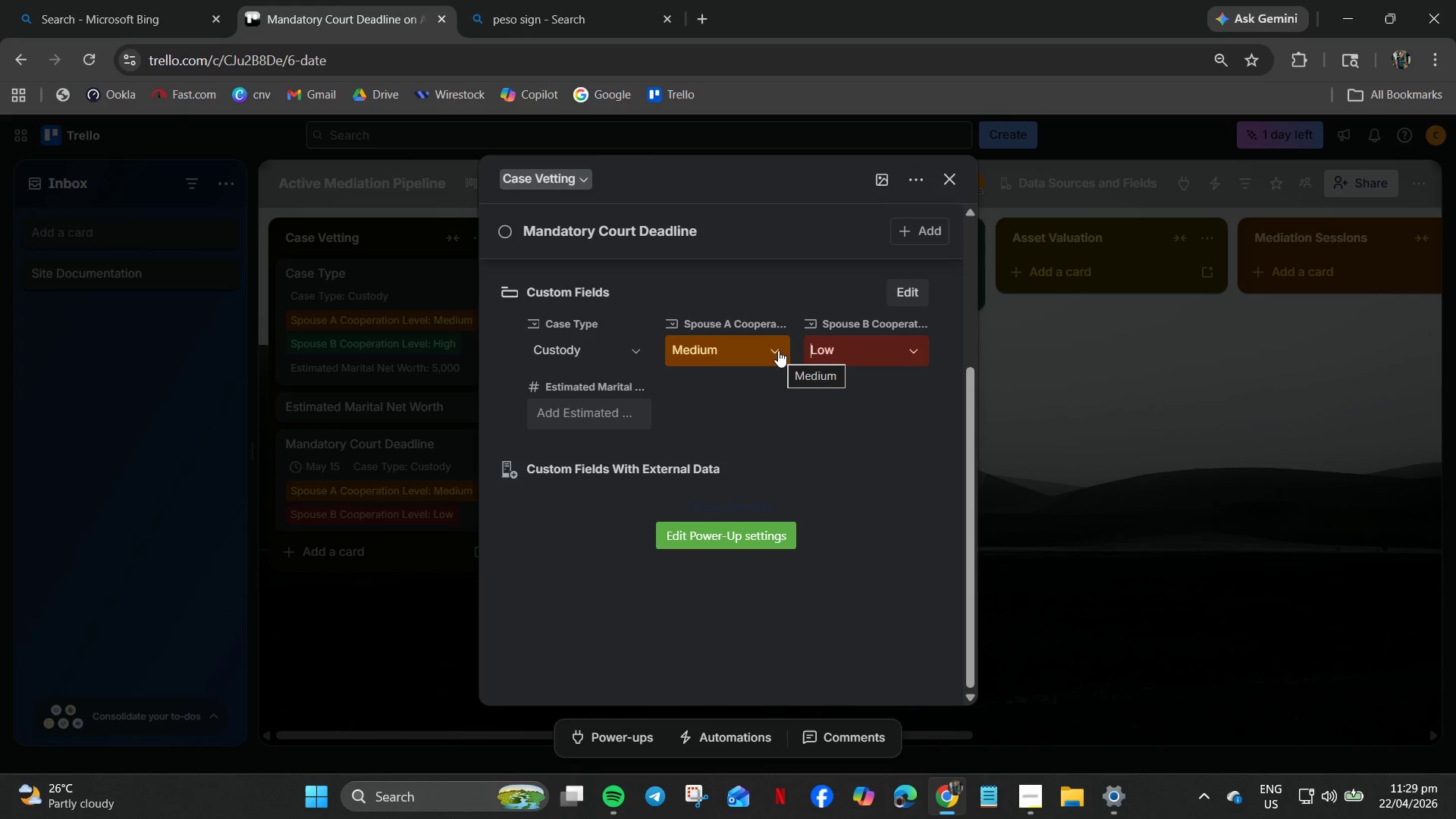 
left_click([1040, 355])
 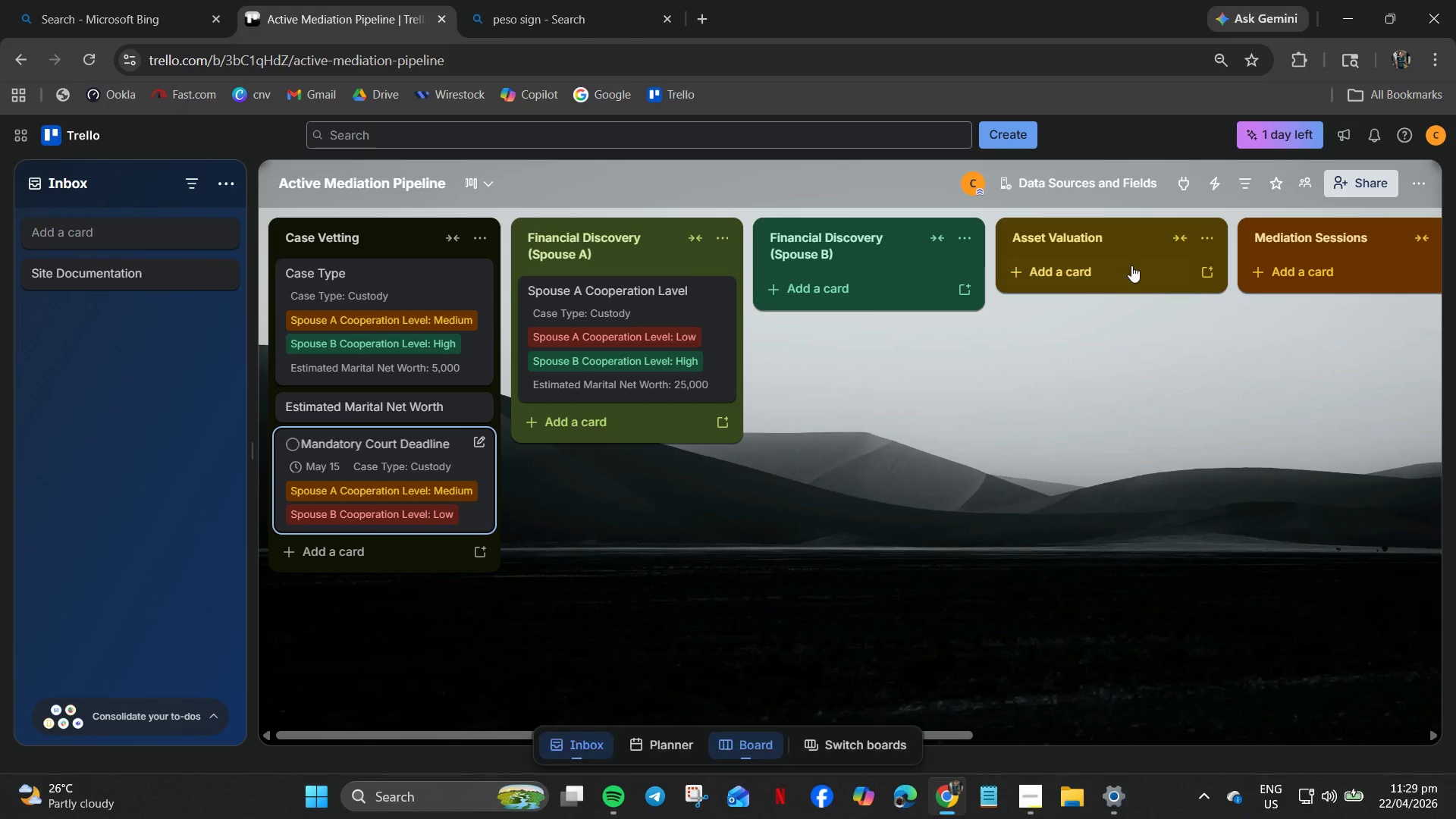 
left_click([1112, 247])
 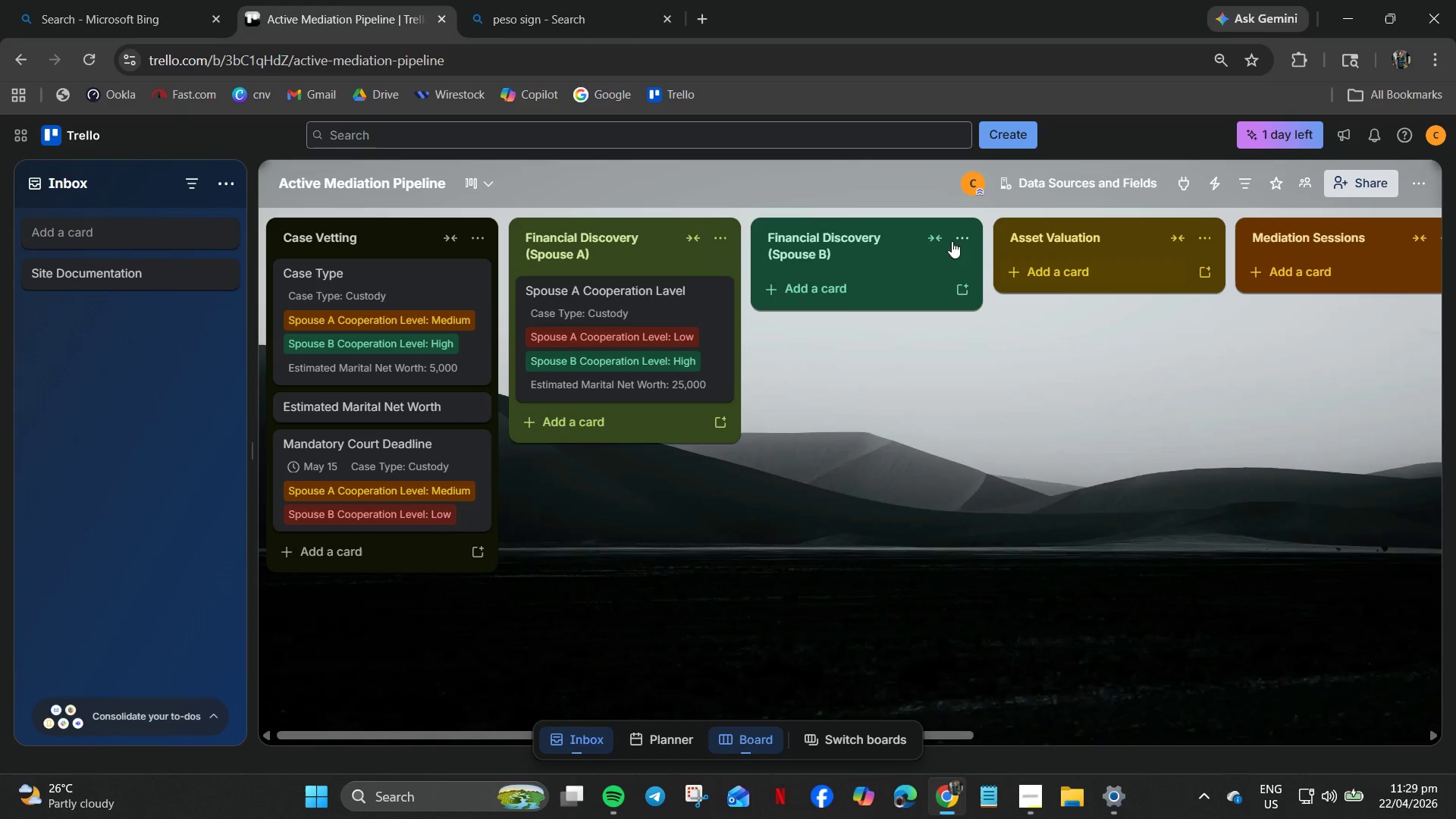 
left_click([819, 287])
 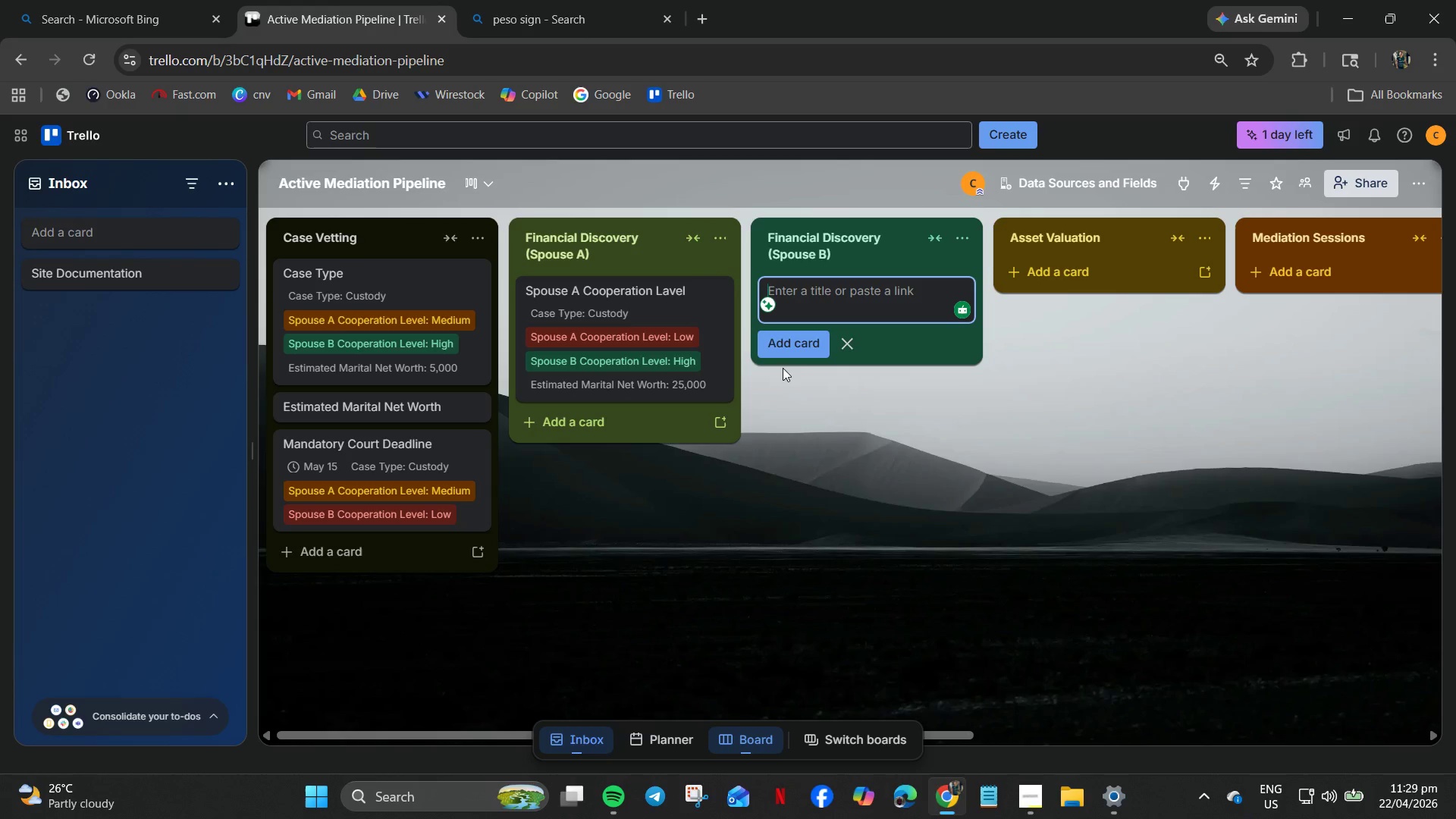 
left_click([788, 346])
 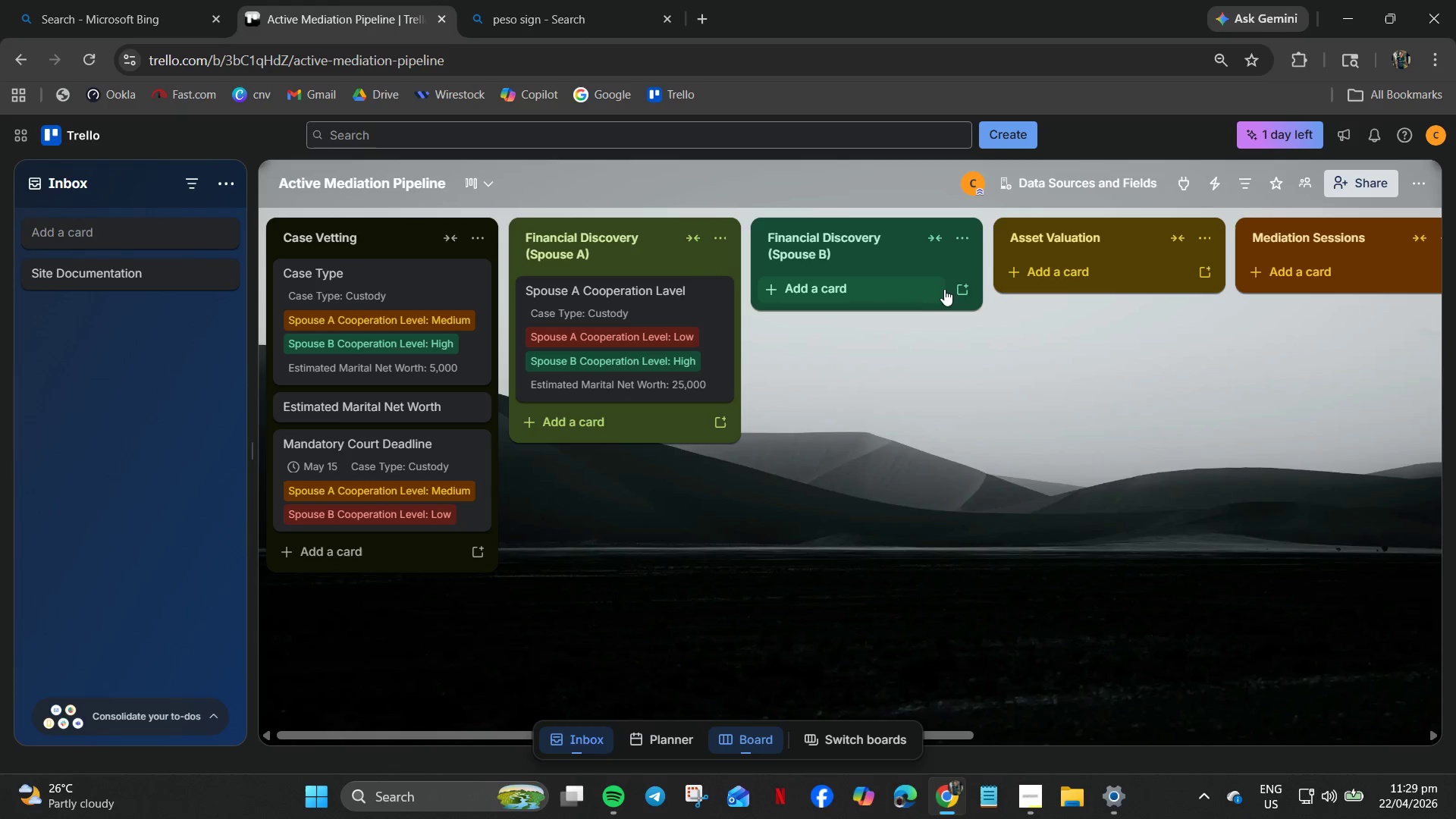 
left_click([849, 281])
 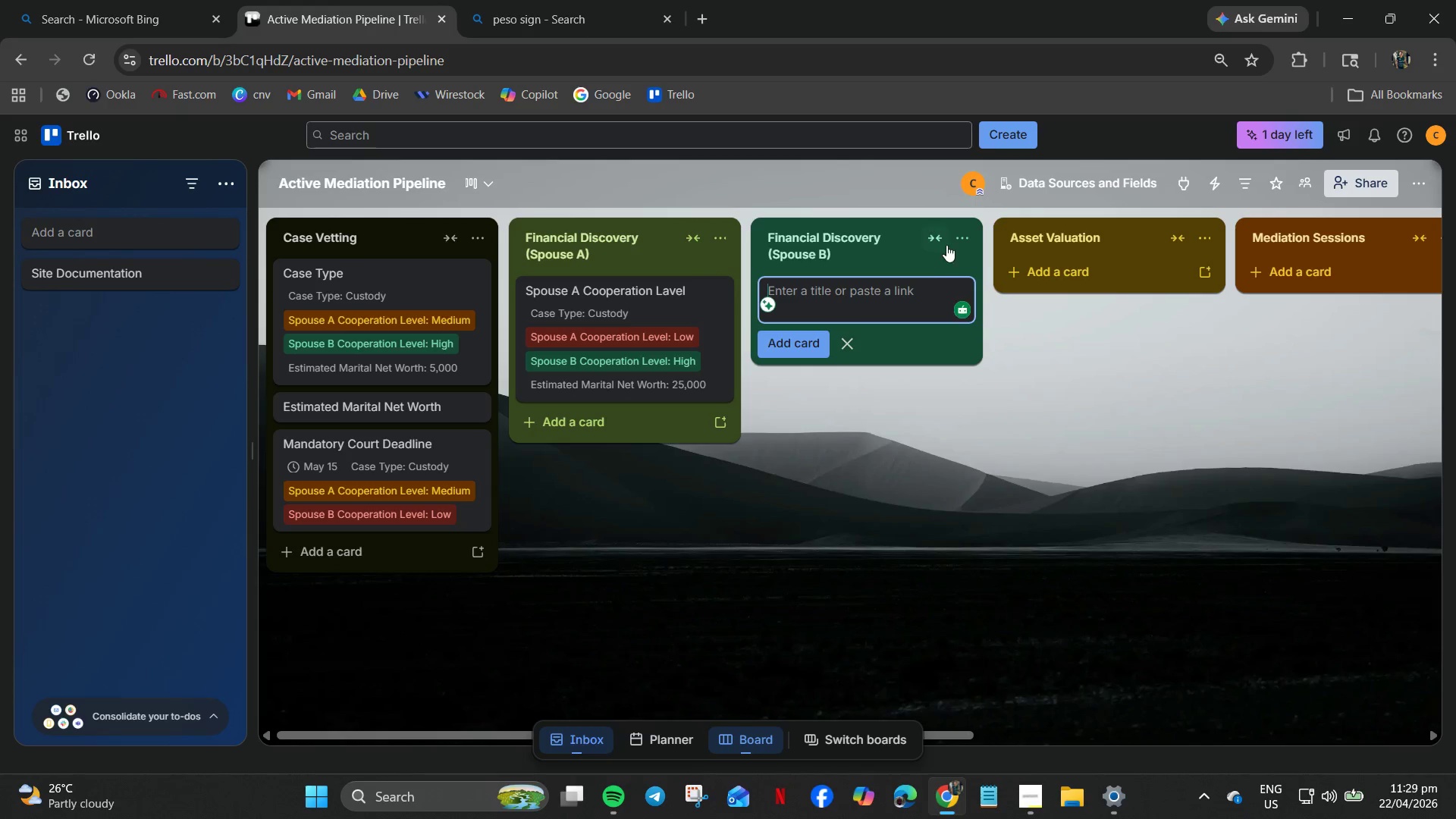 
left_click([959, 237])
 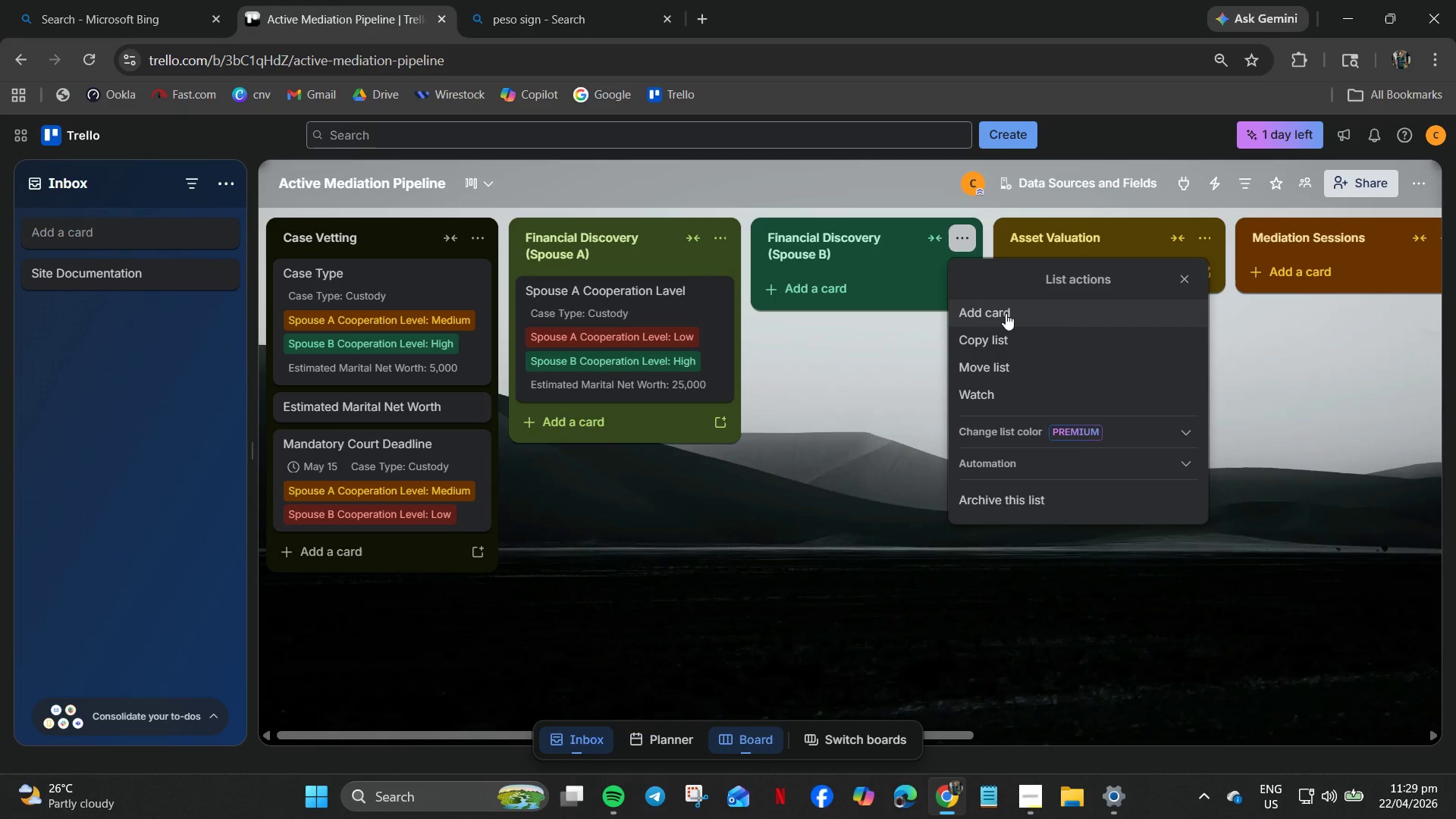 
left_click([1006, 313])
 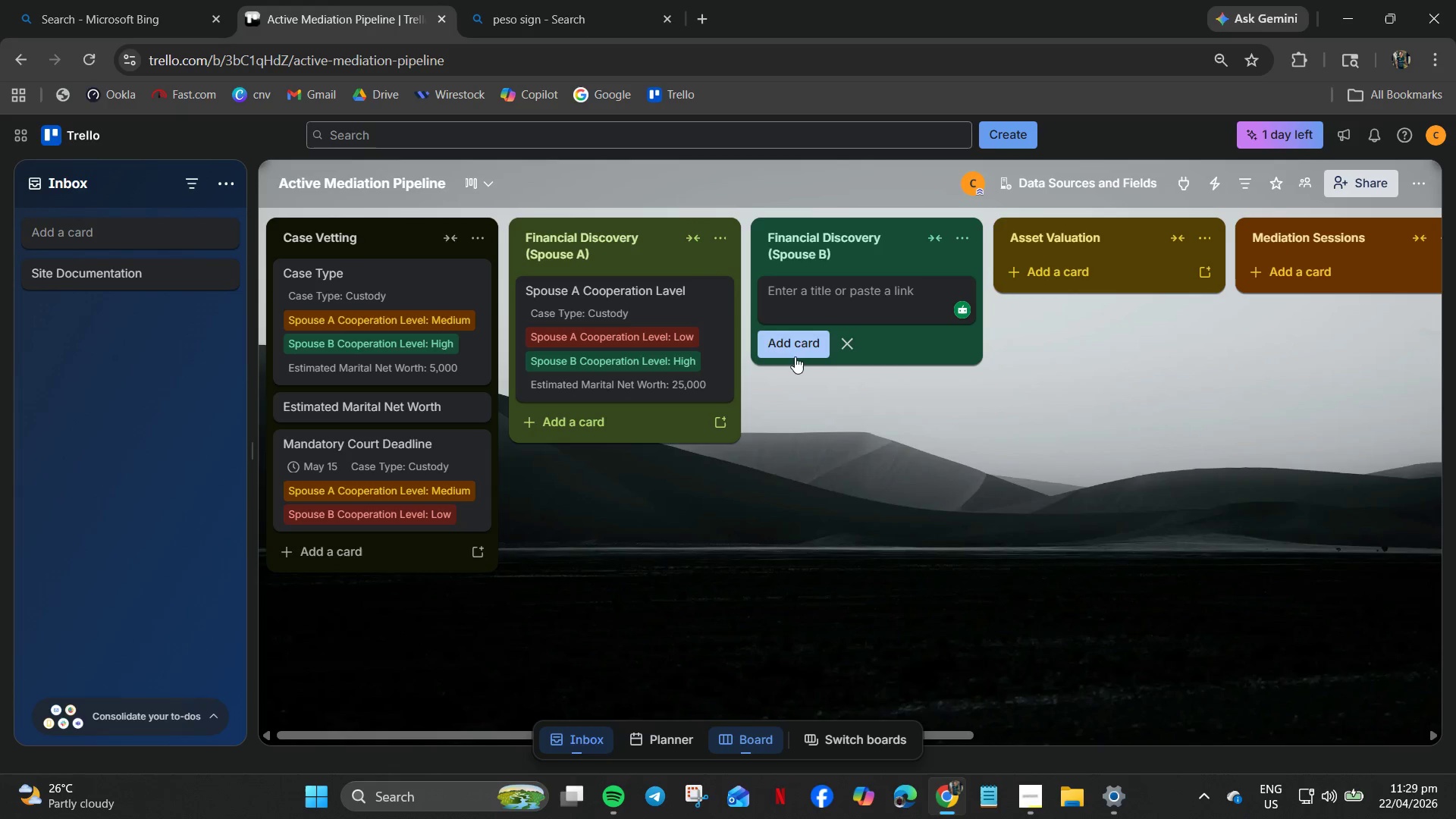 
left_click([795, 356])
 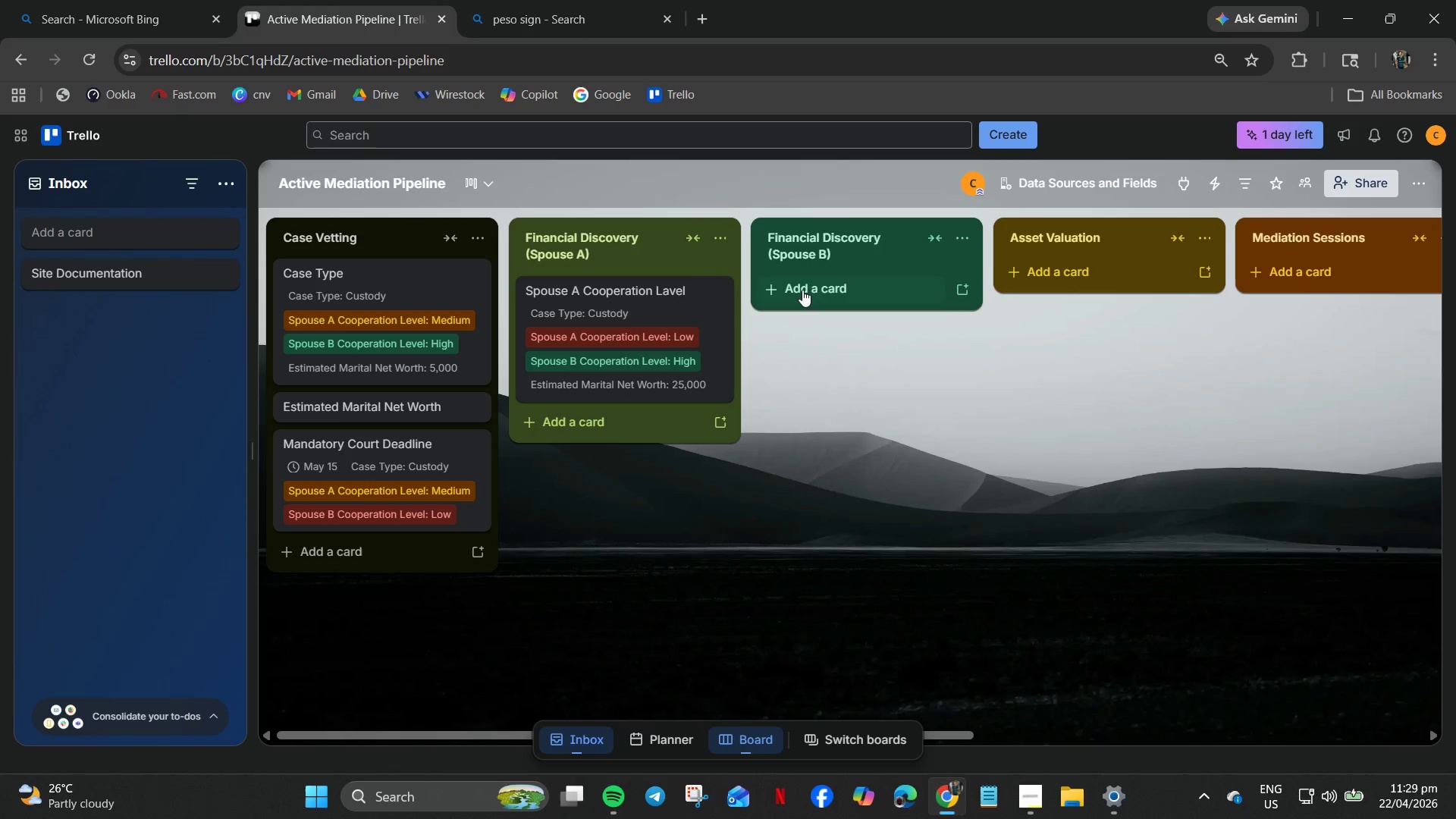 
left_click([817, 280])
 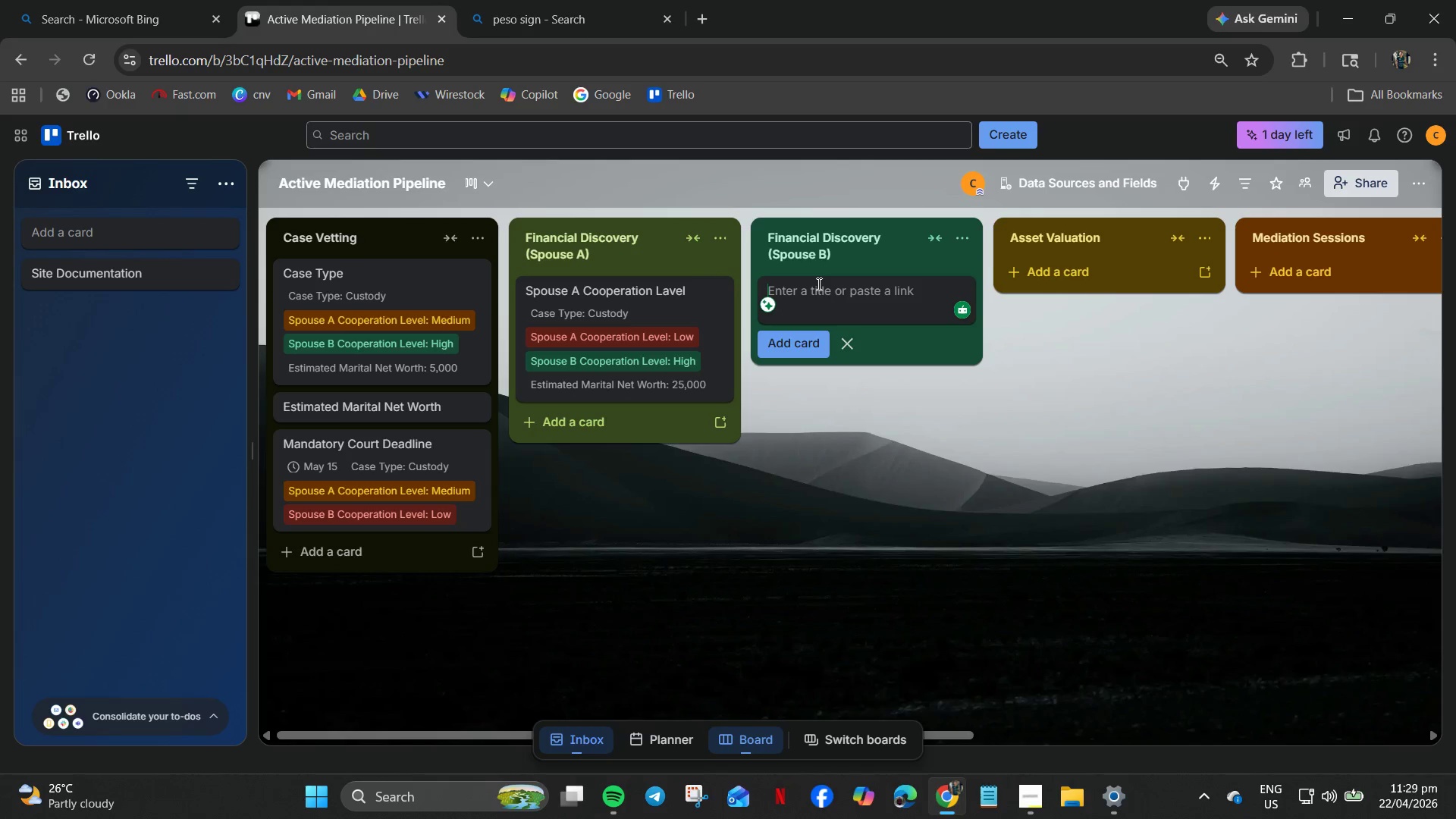 
wait(10.27)
 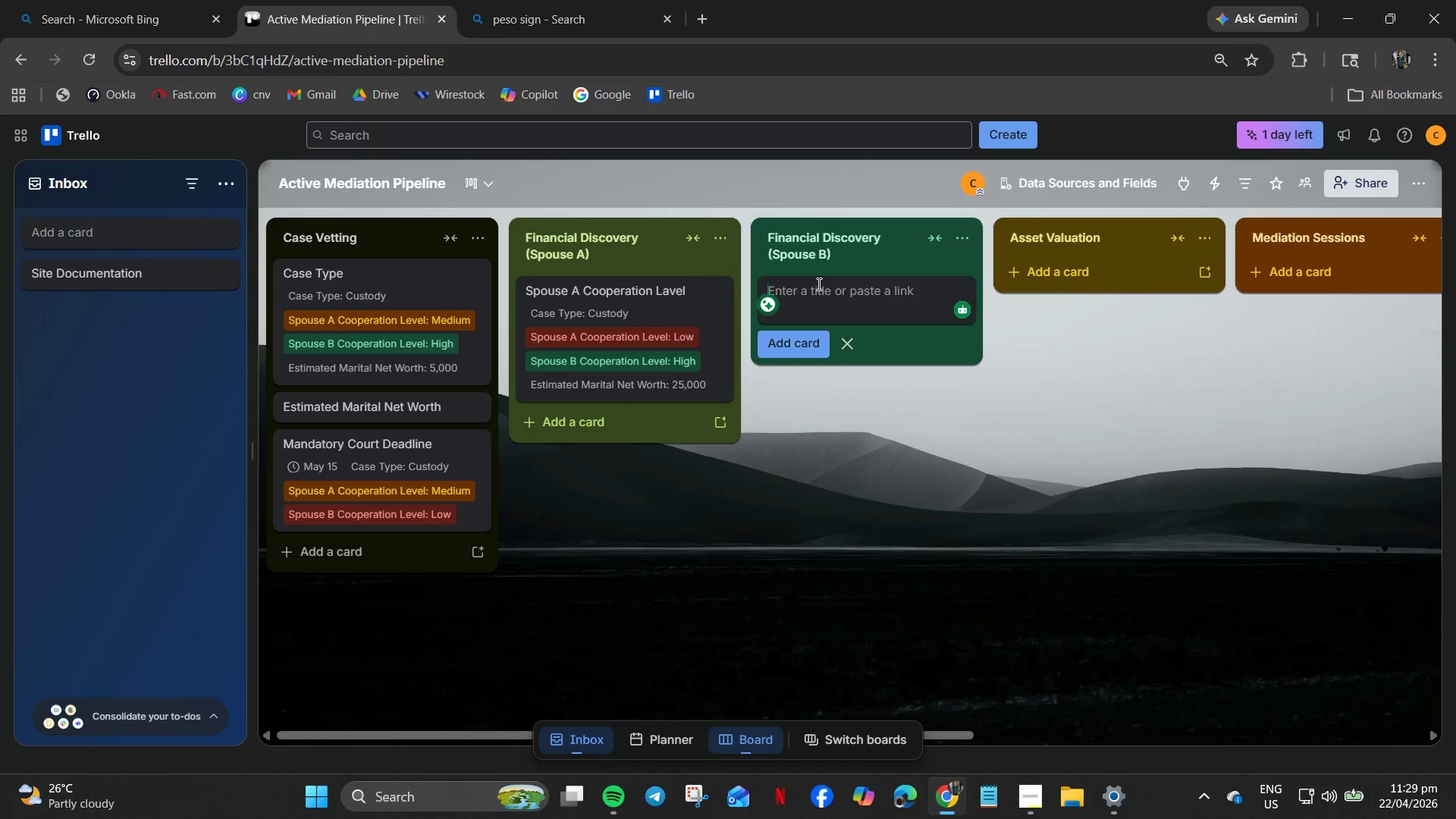 
type(Case Type)
 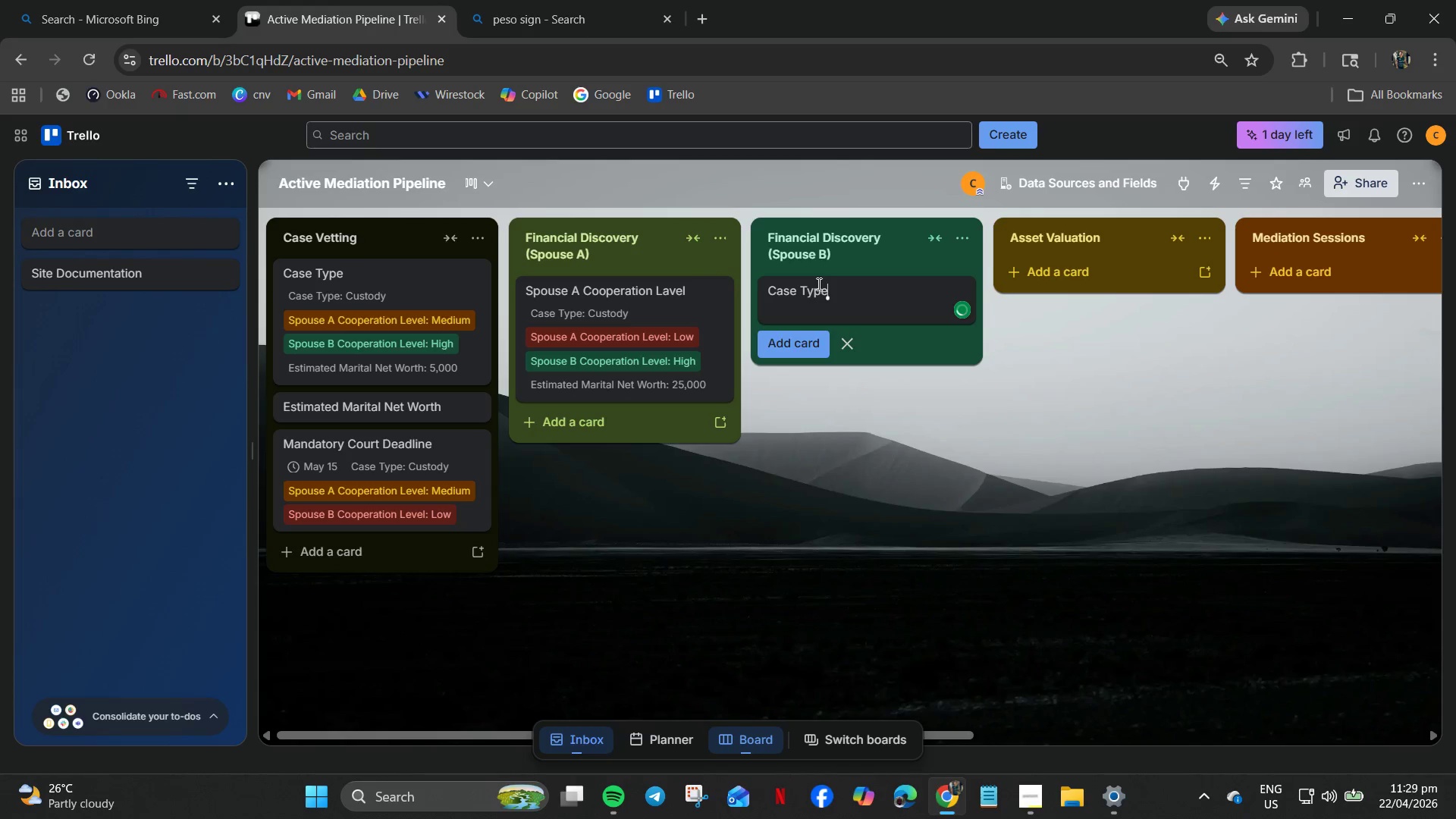 
key(Control+A)
 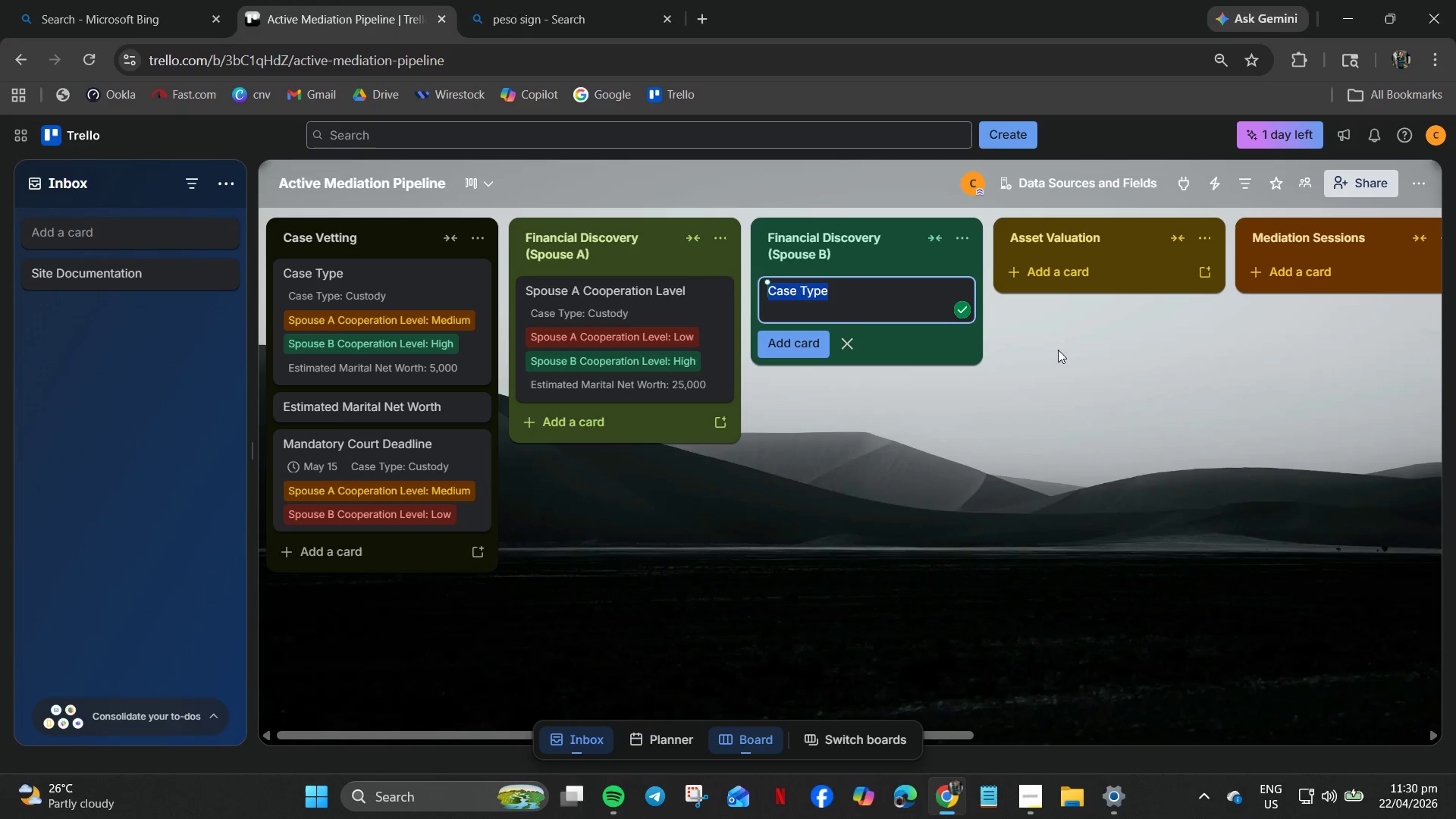 
key(Control+C)
 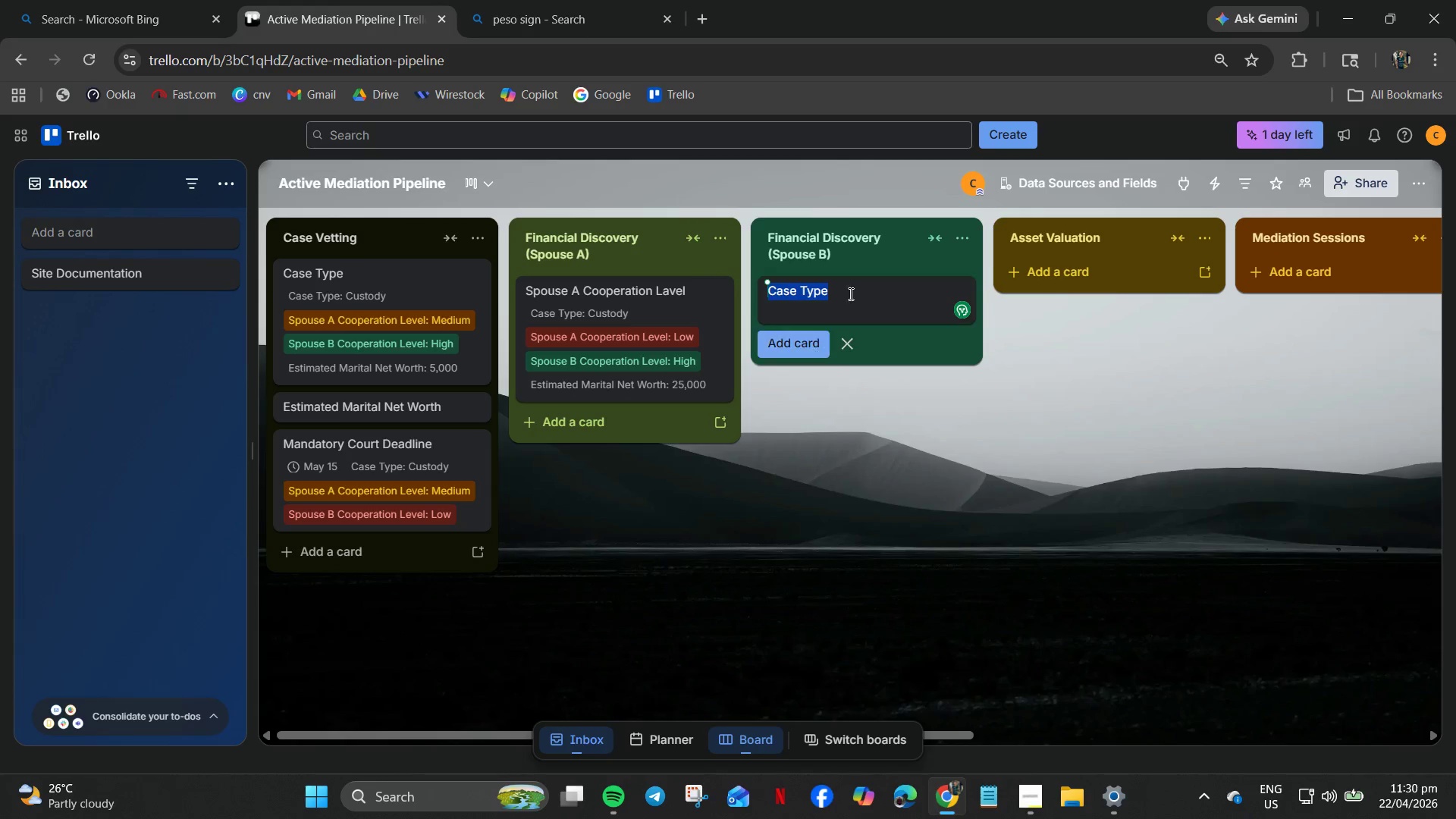 
double_click([871, 300])
 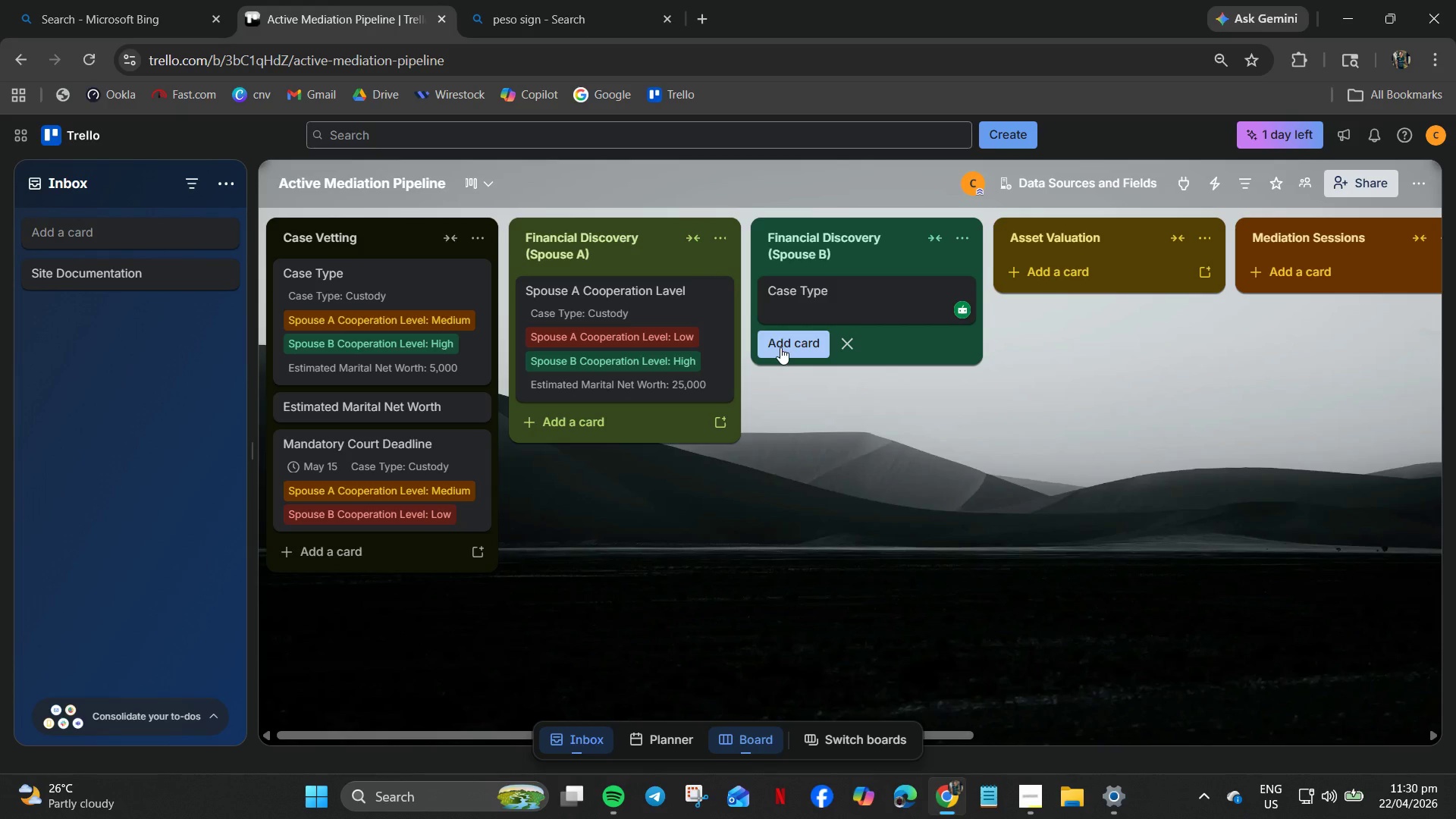 
left_click([780, 347])
 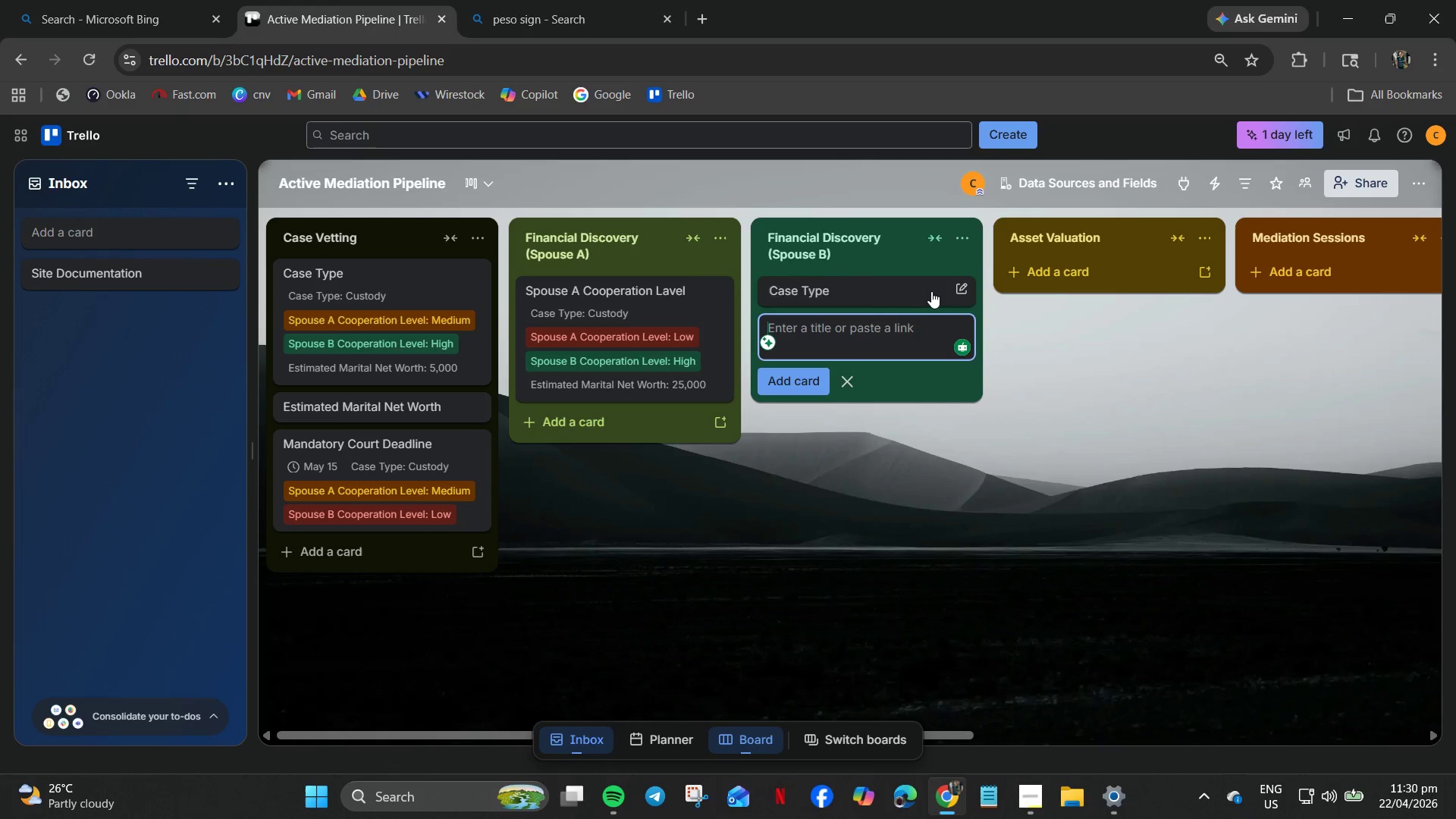 
left_click([937, 281])
 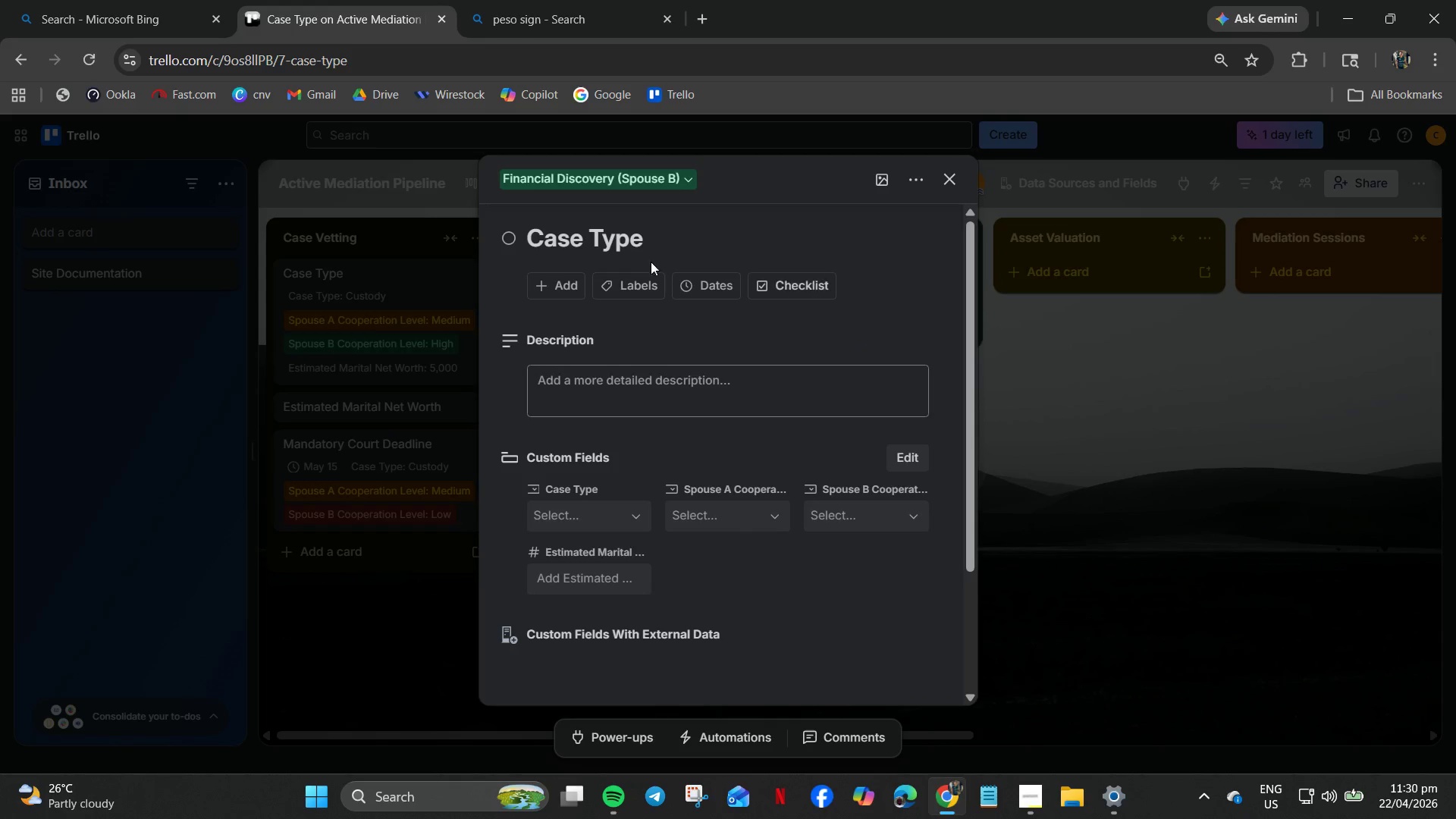 
left_click([566, 283])
 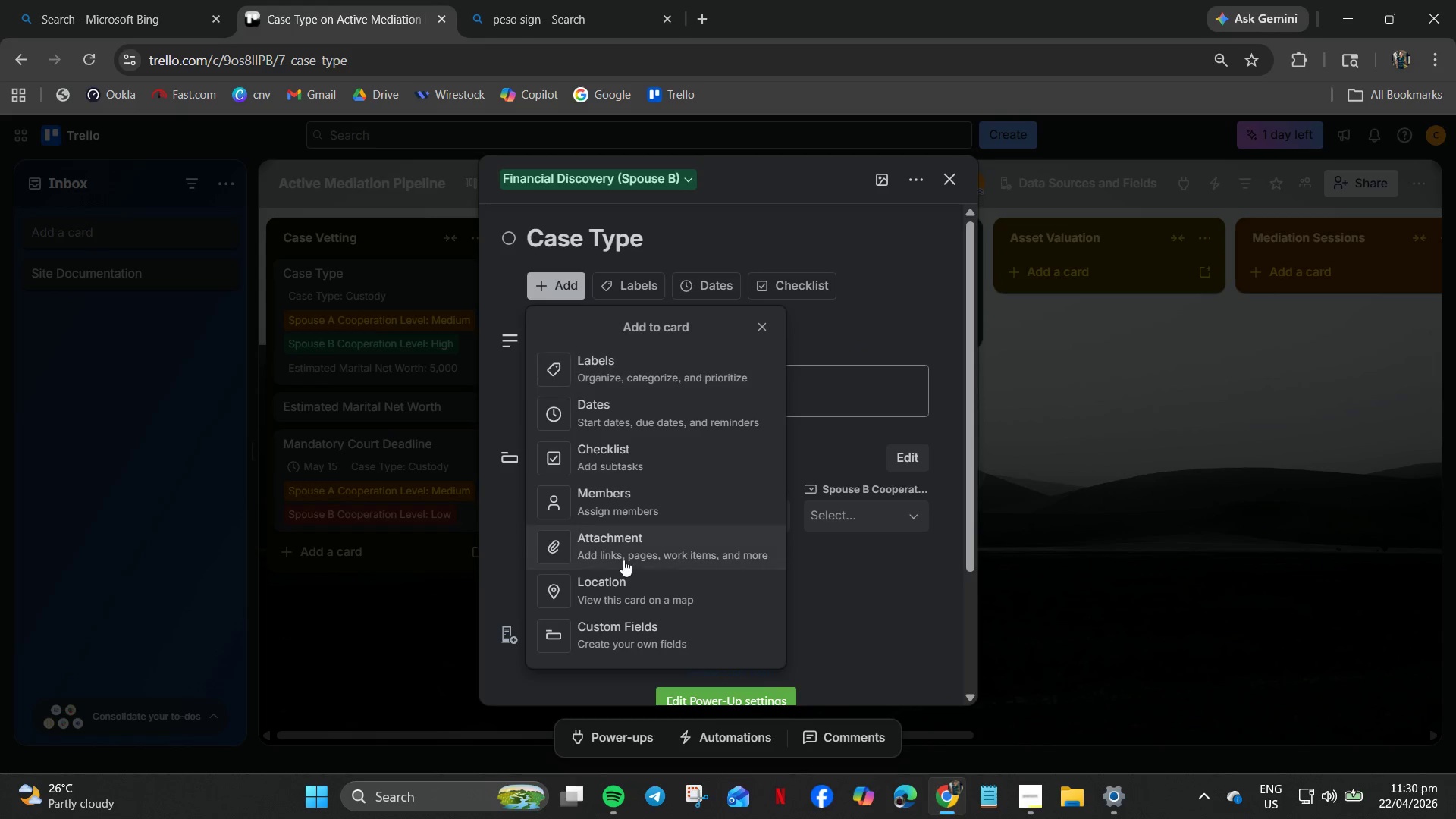 
left_click([630, 642])
 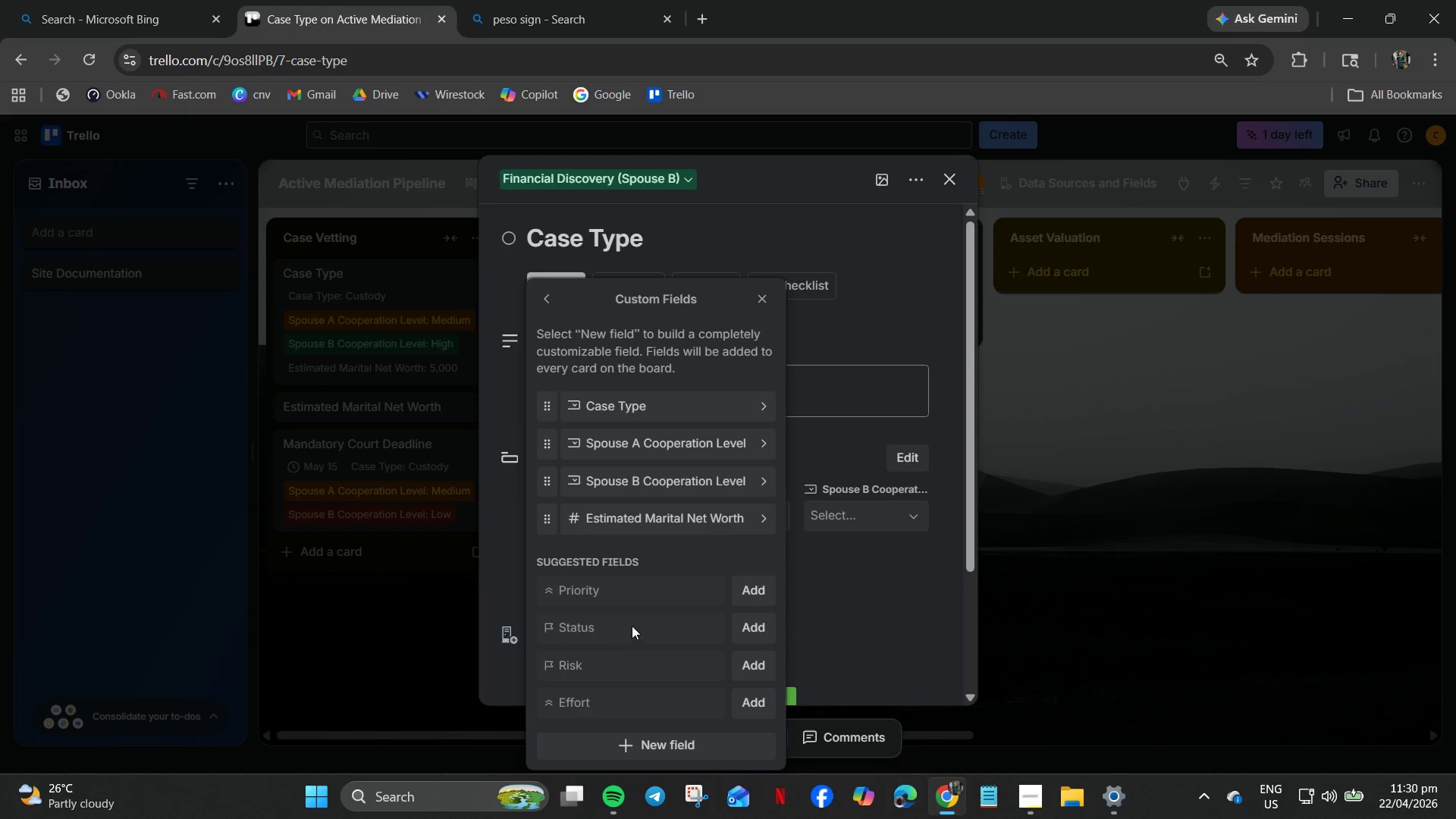 
scroll: coordinate [635, 629], scroll_direction: down, amount: 14.0
 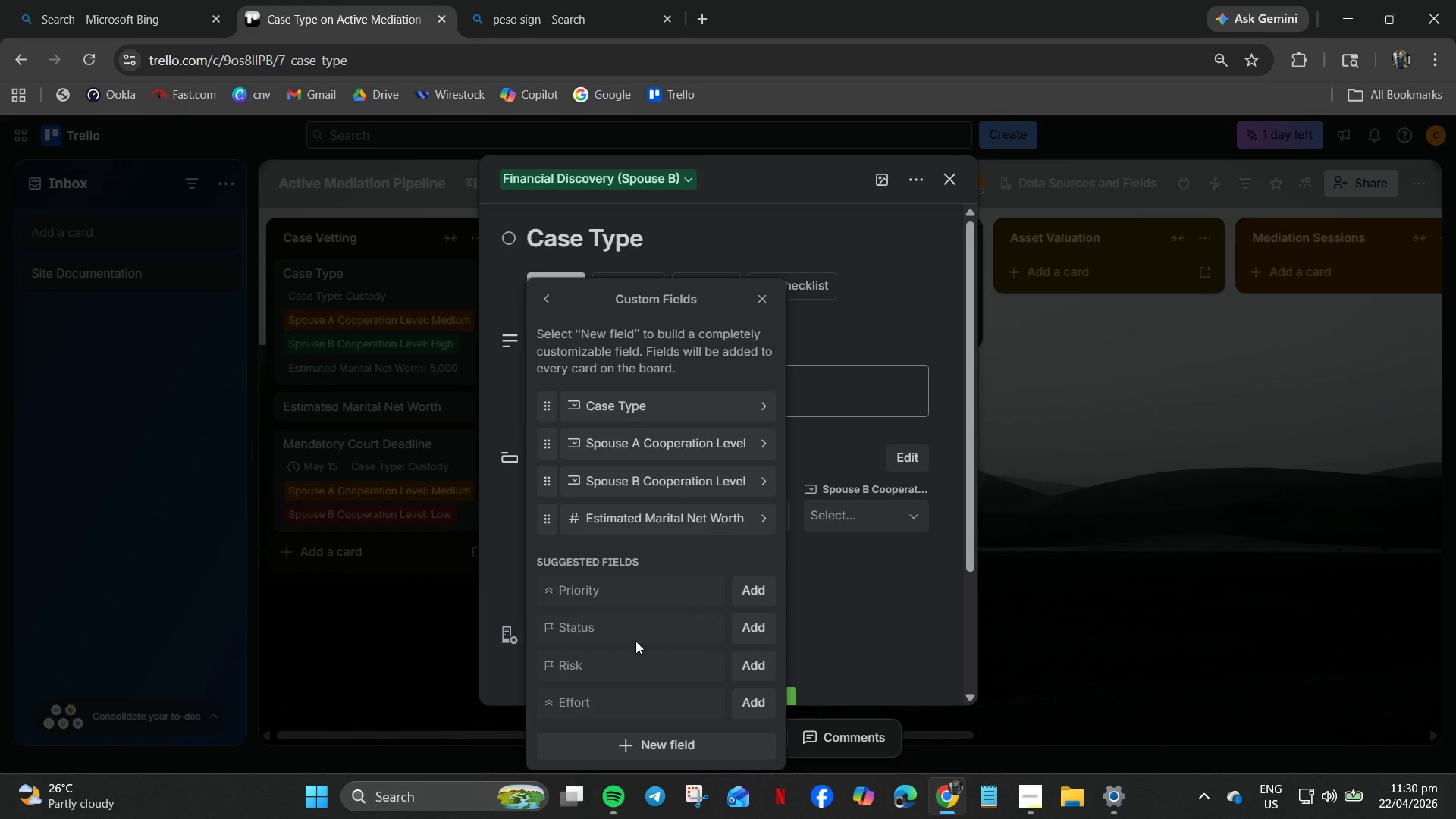 
hold_key(key=C, duration=1.5)
 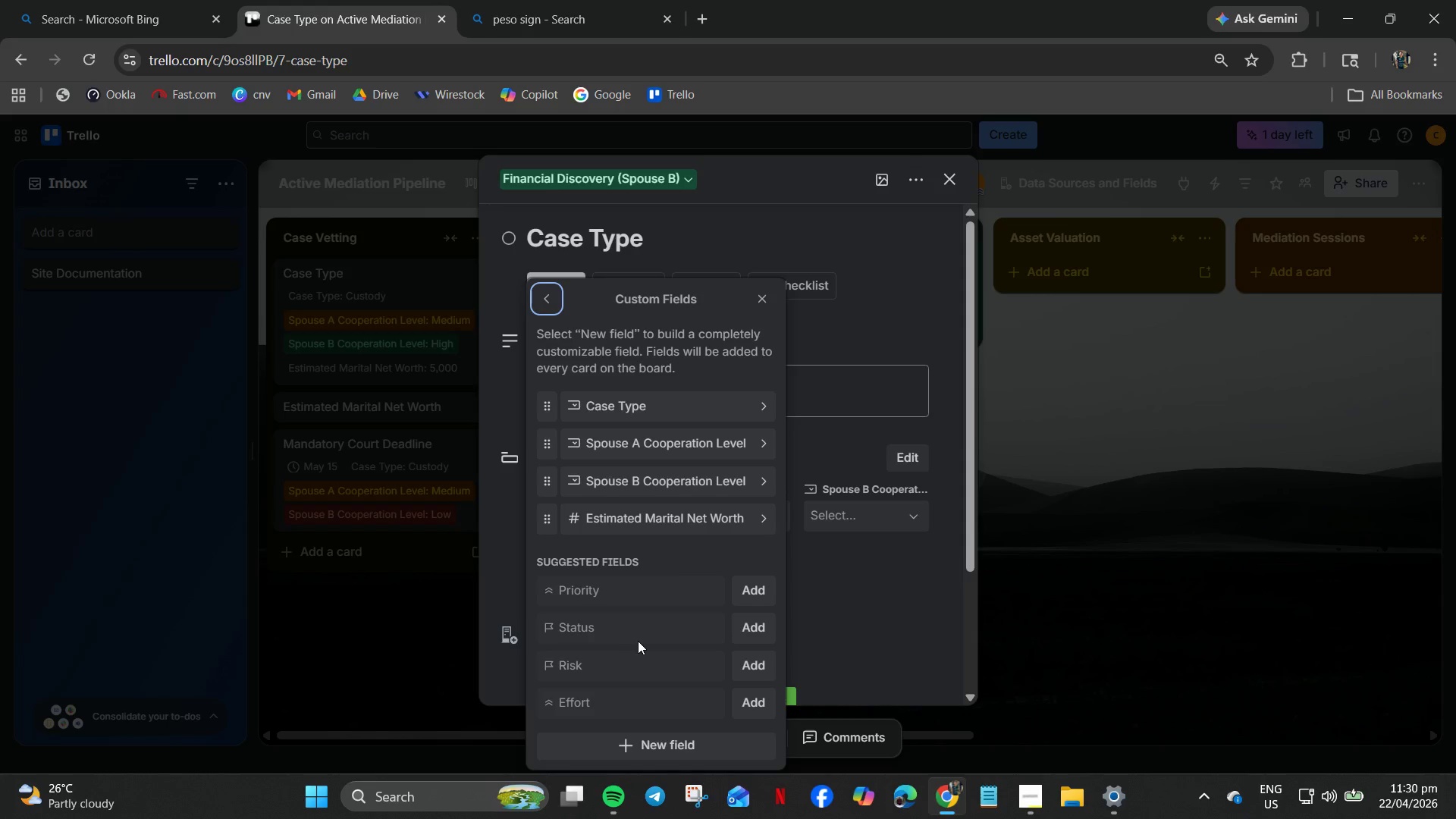 
hold_key(key=C, duration=1.5)
 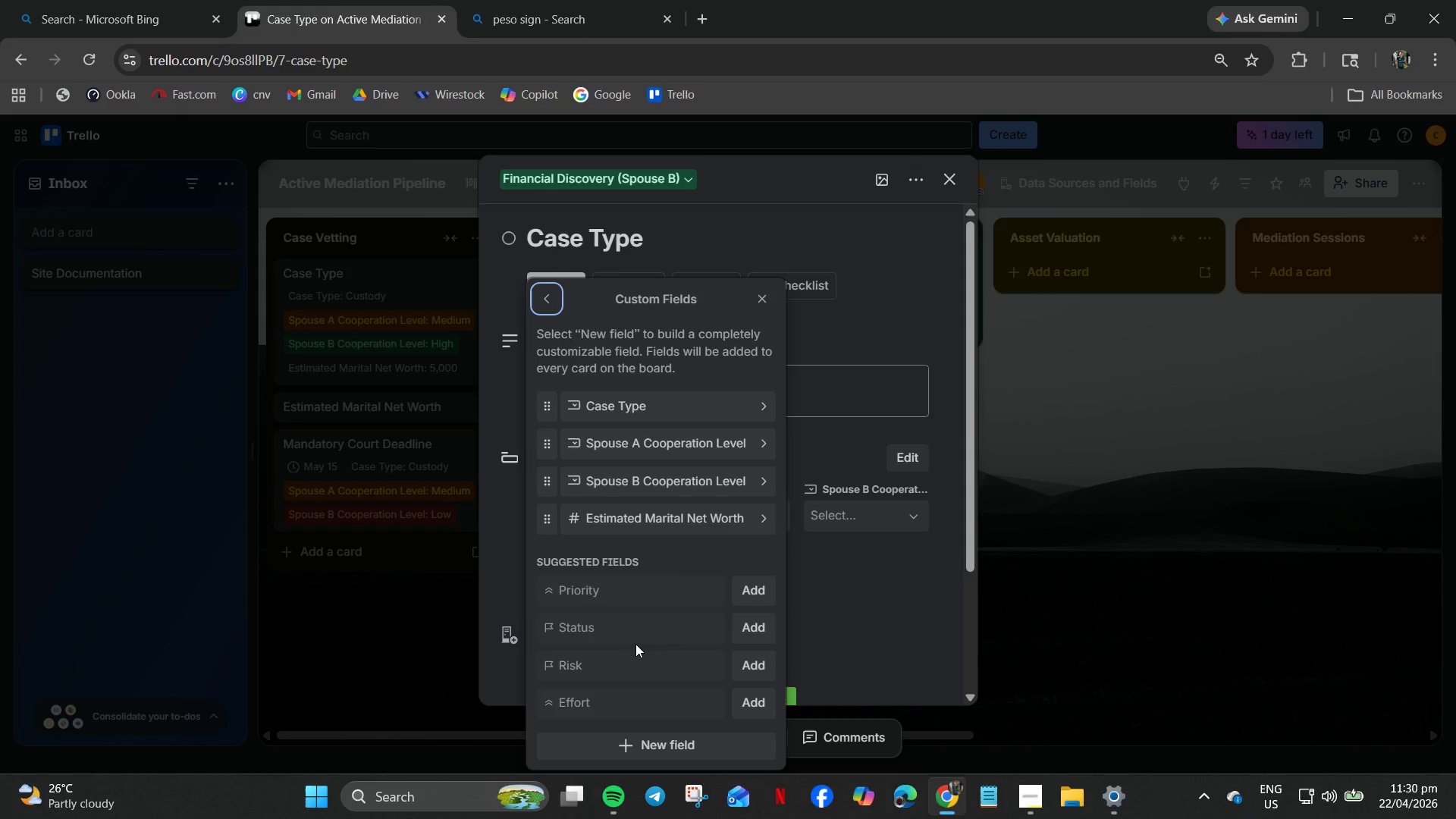 
hold_key(key=C, duration=1.51)
 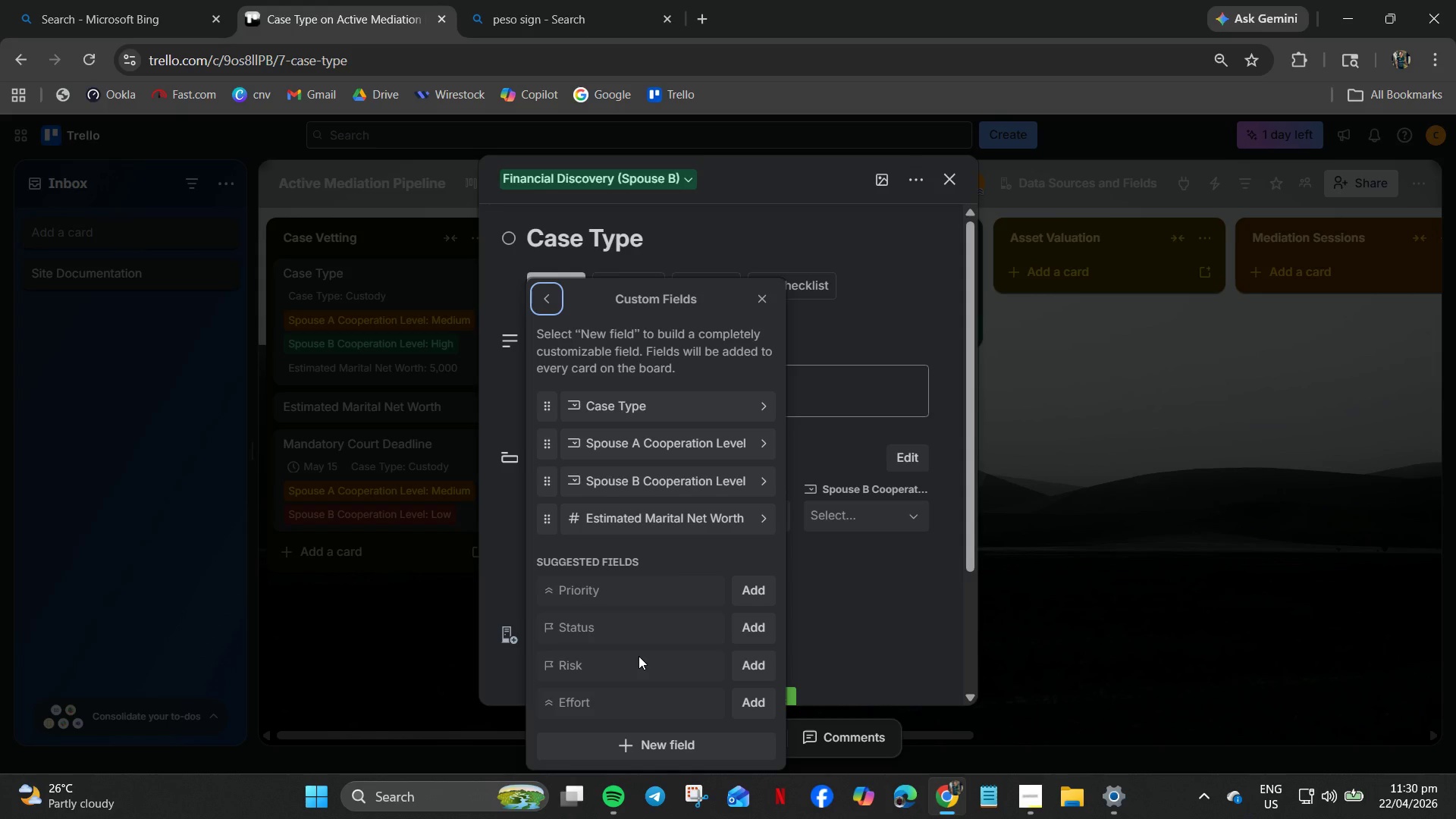 
hold_key(key=C, duration=1.5)
 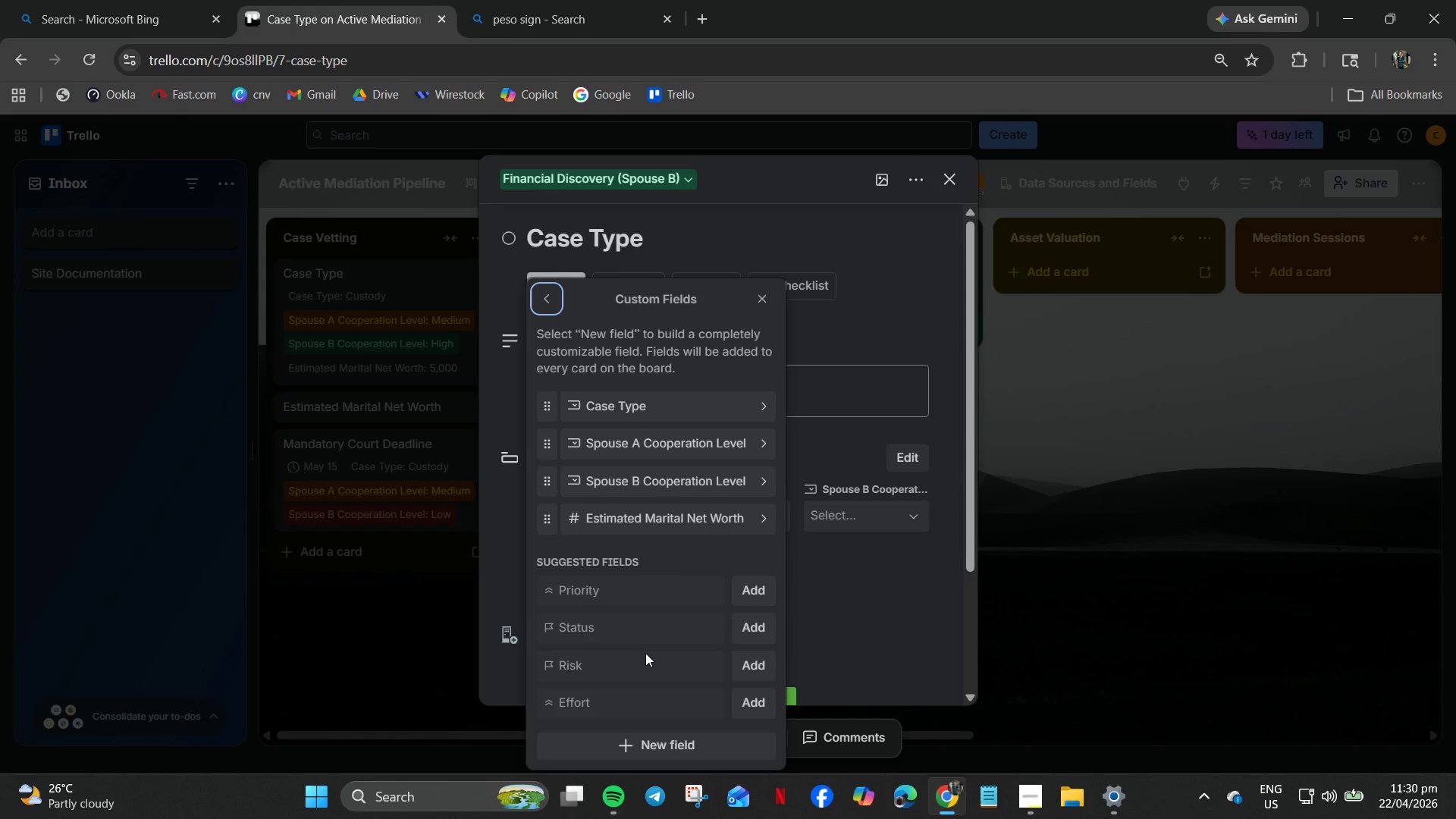 
hold_key(key=C, duration=1.52)
 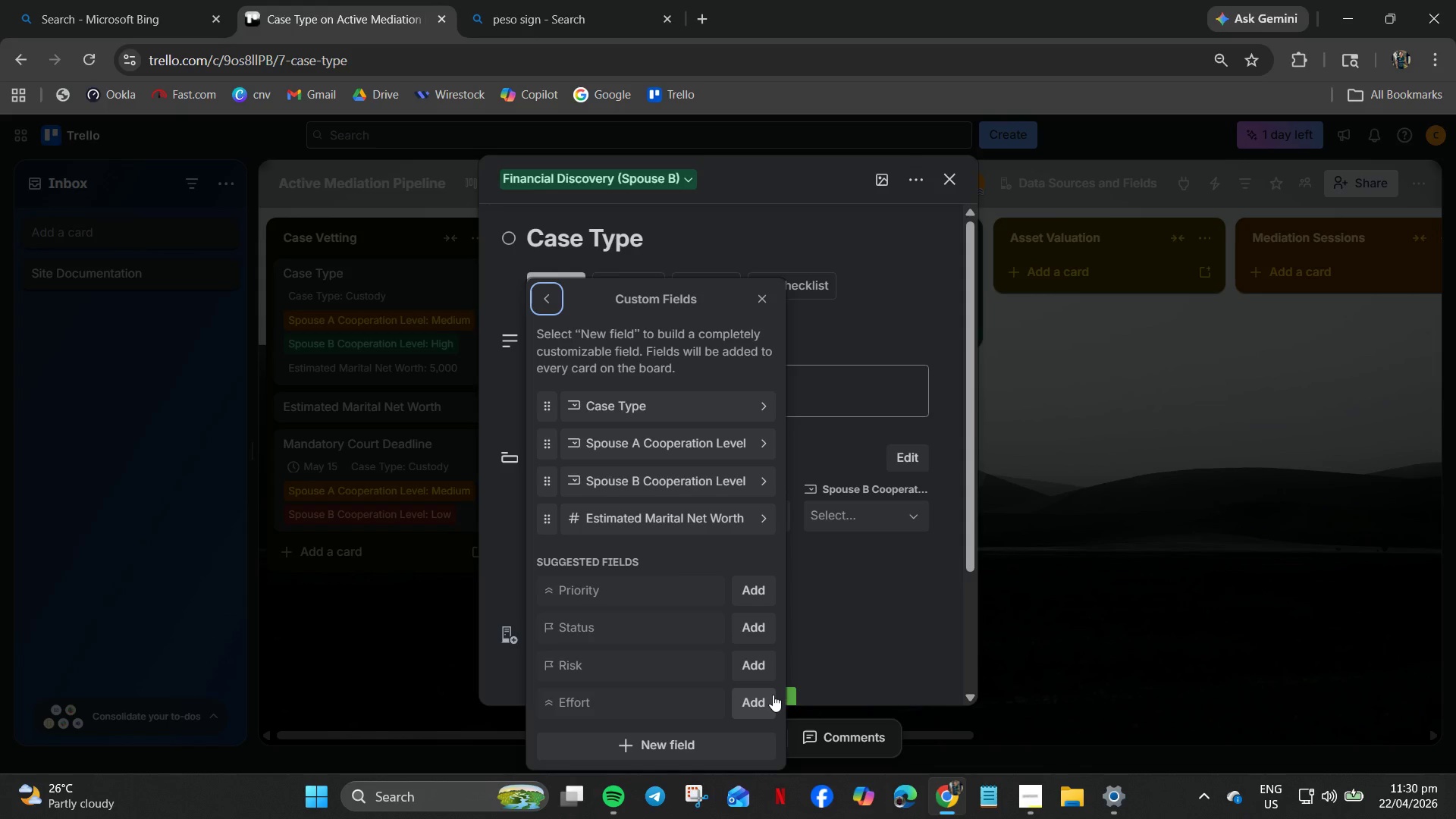 
hold_key(key=C, duration=1.5)
 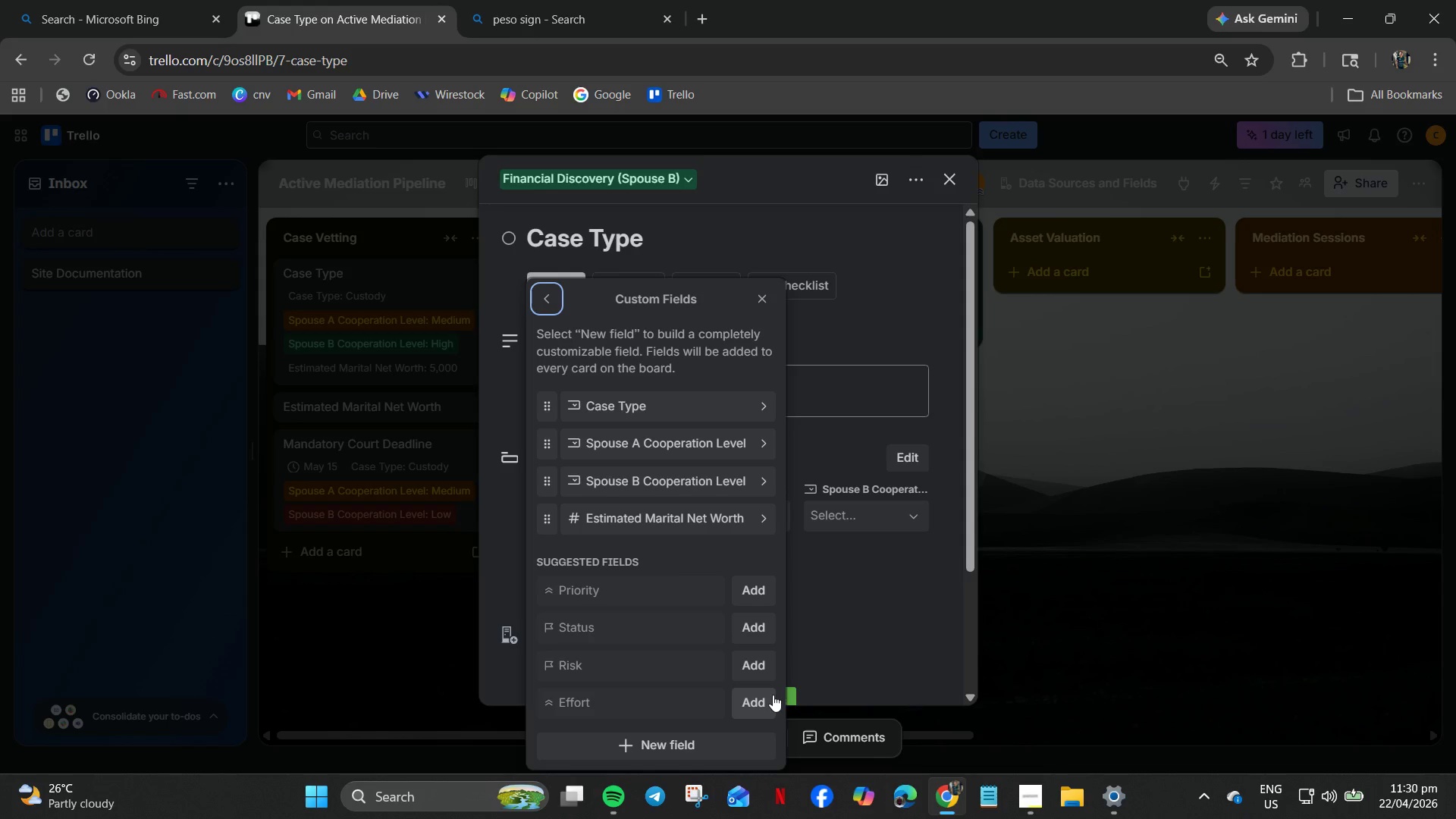 
hold_key(key=C, duration=1.52)
 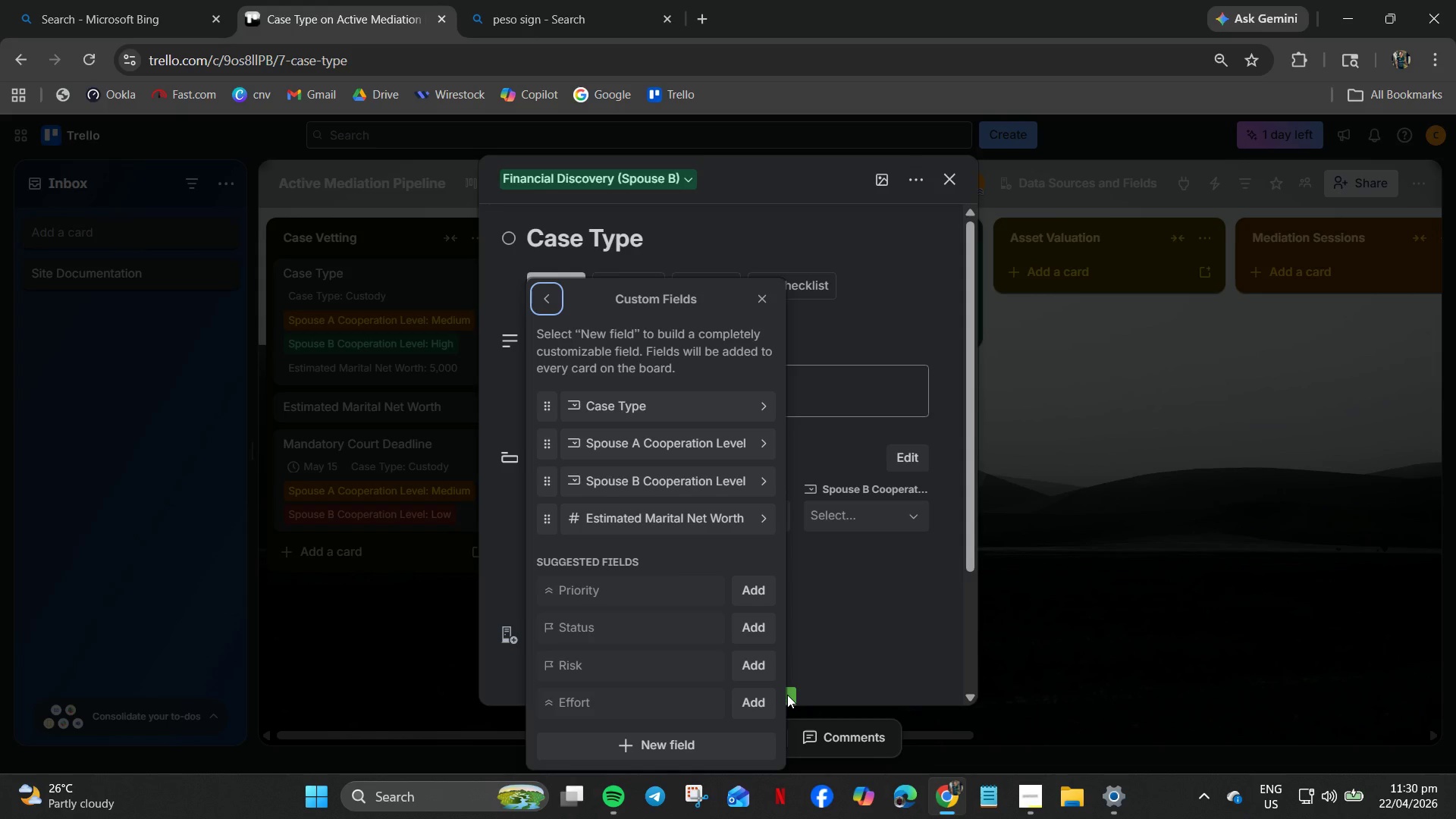 
hold_key(key=C, duration=1.5)
 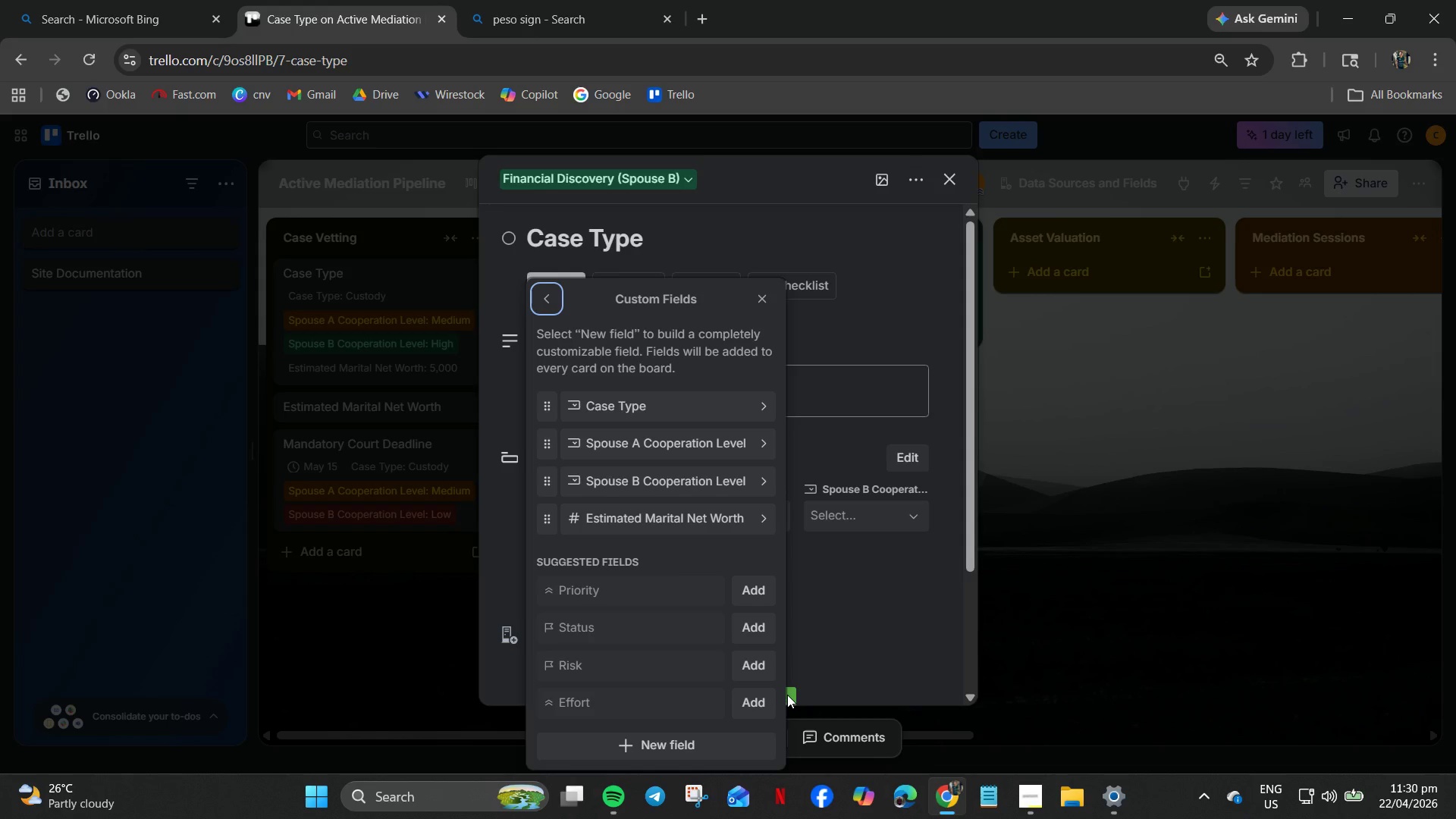 
hold_key(key=C, duration=1.5)
 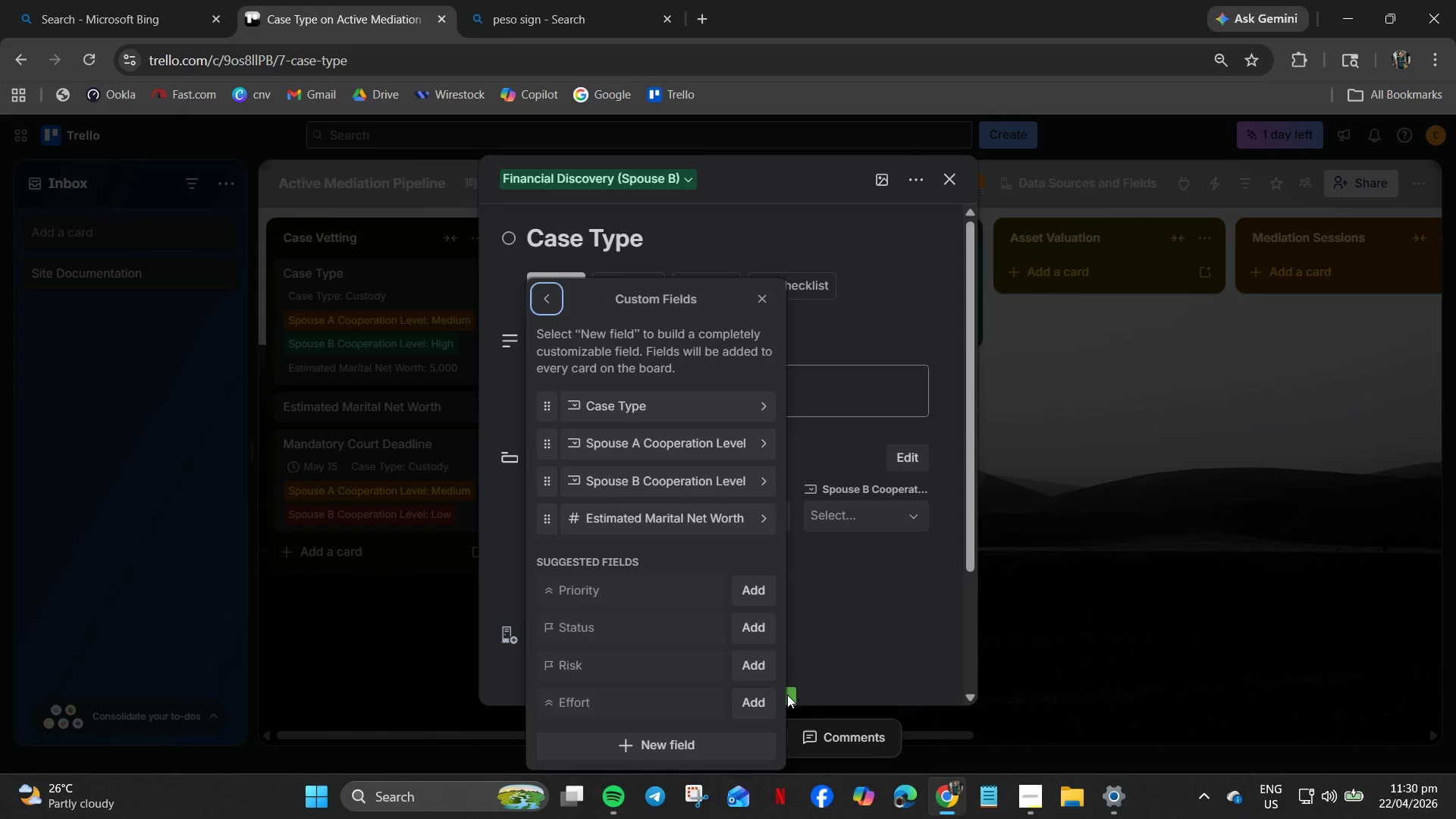 
hold_key(key=C, duration=1.51)
 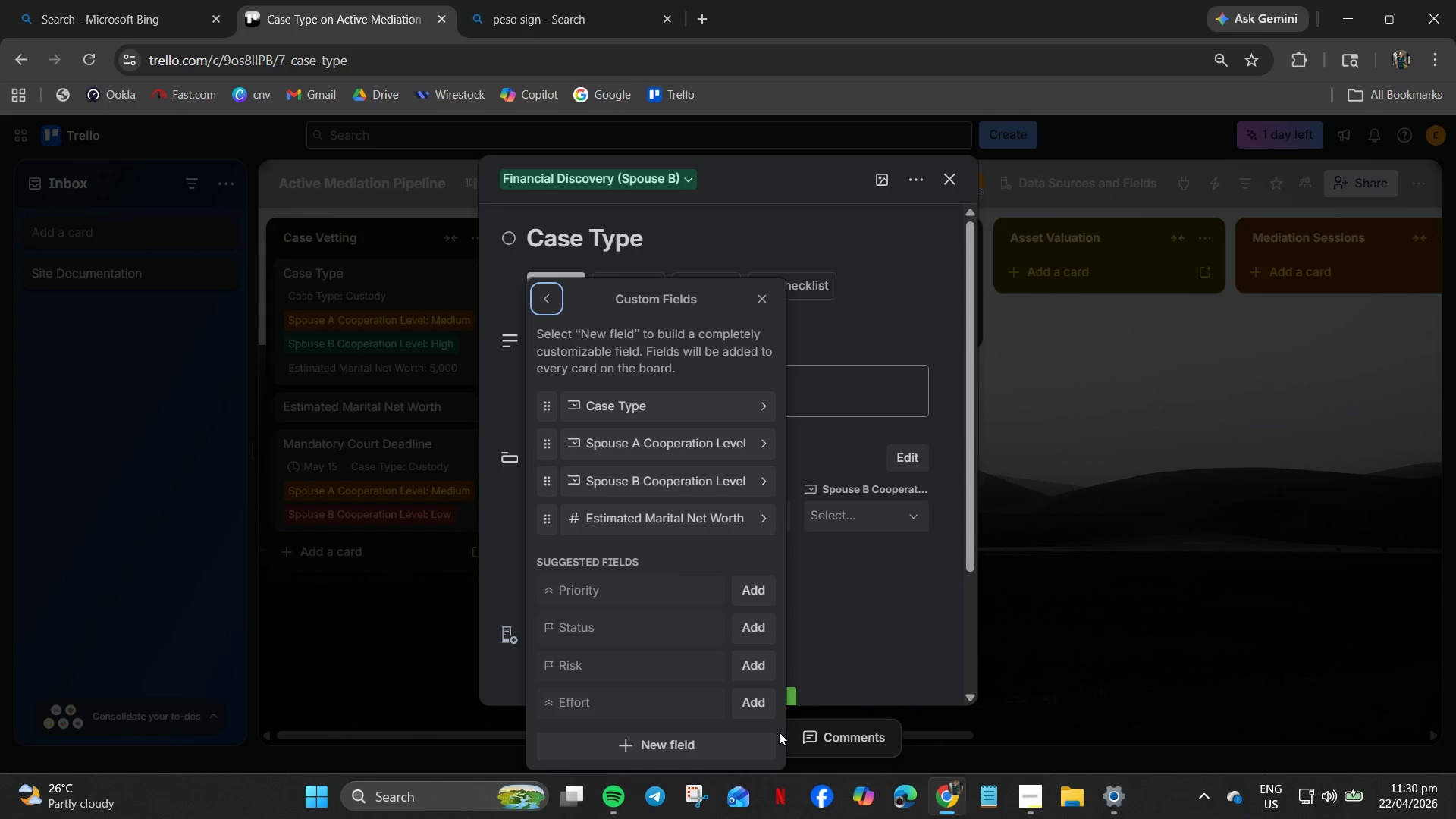 
hold_key(key=C, duration=3.34)
 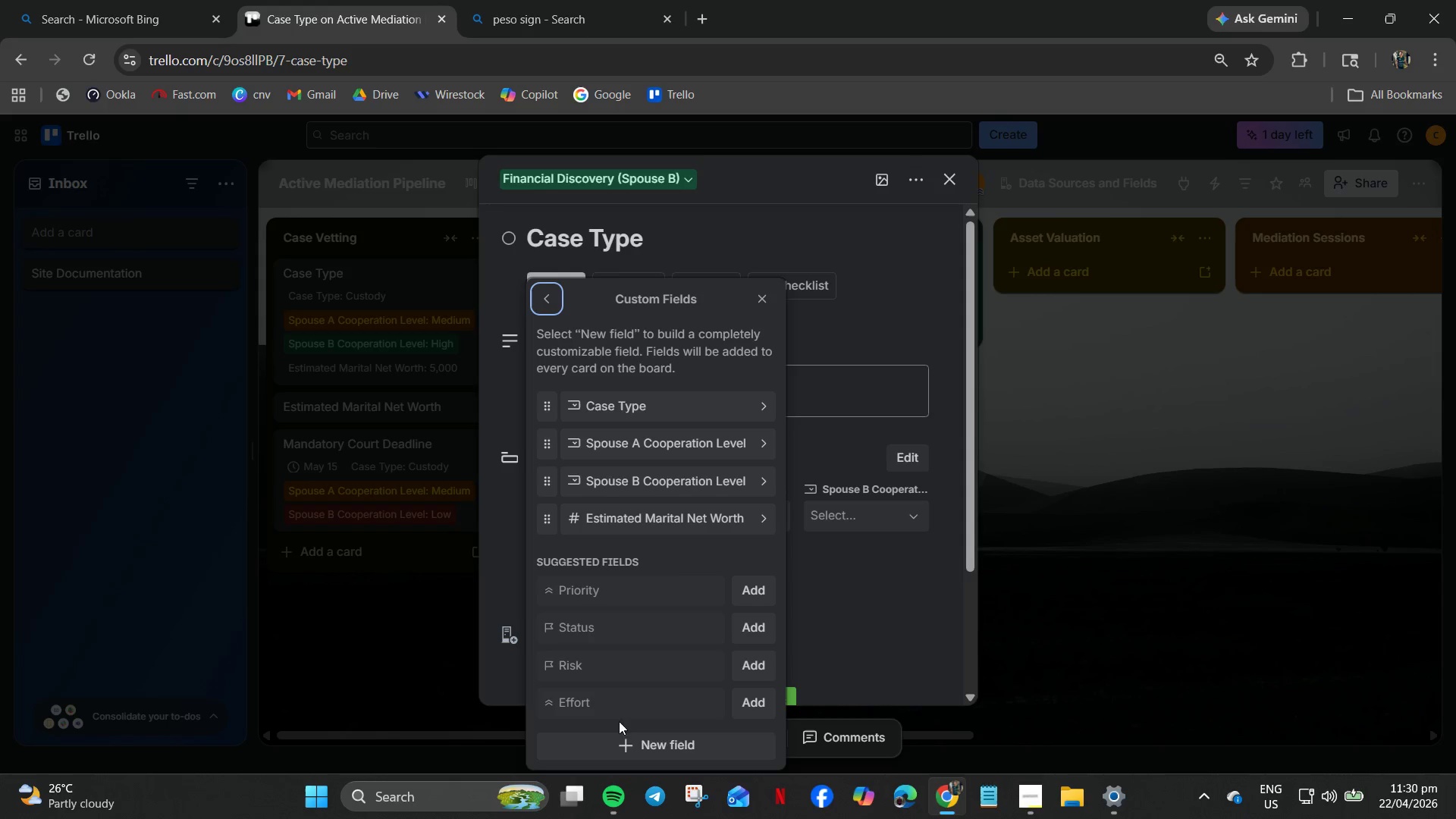 
hold_key(key=Z, duration=1.52)
 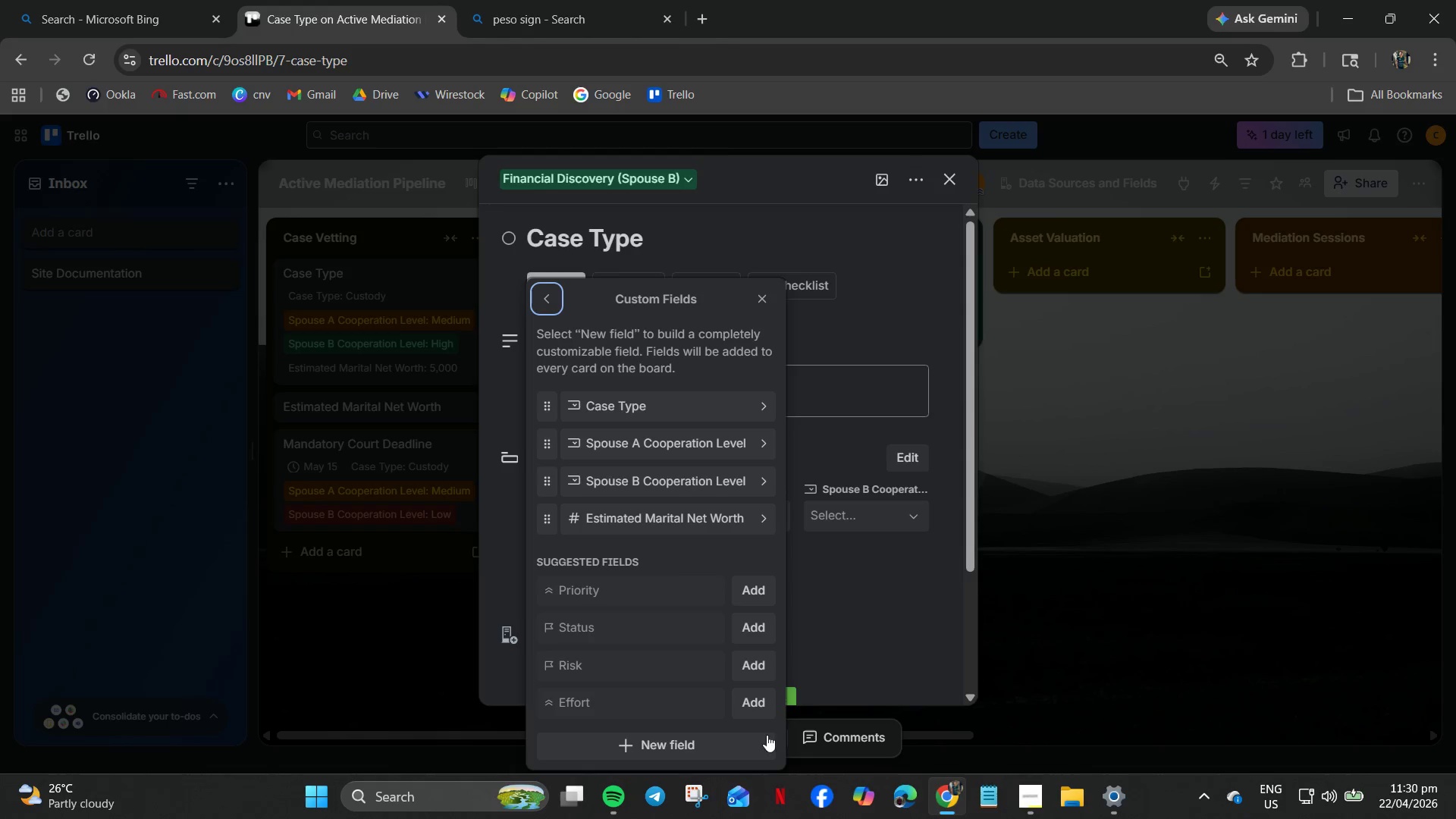 
hold_key(key=Z, duration=1.52)
 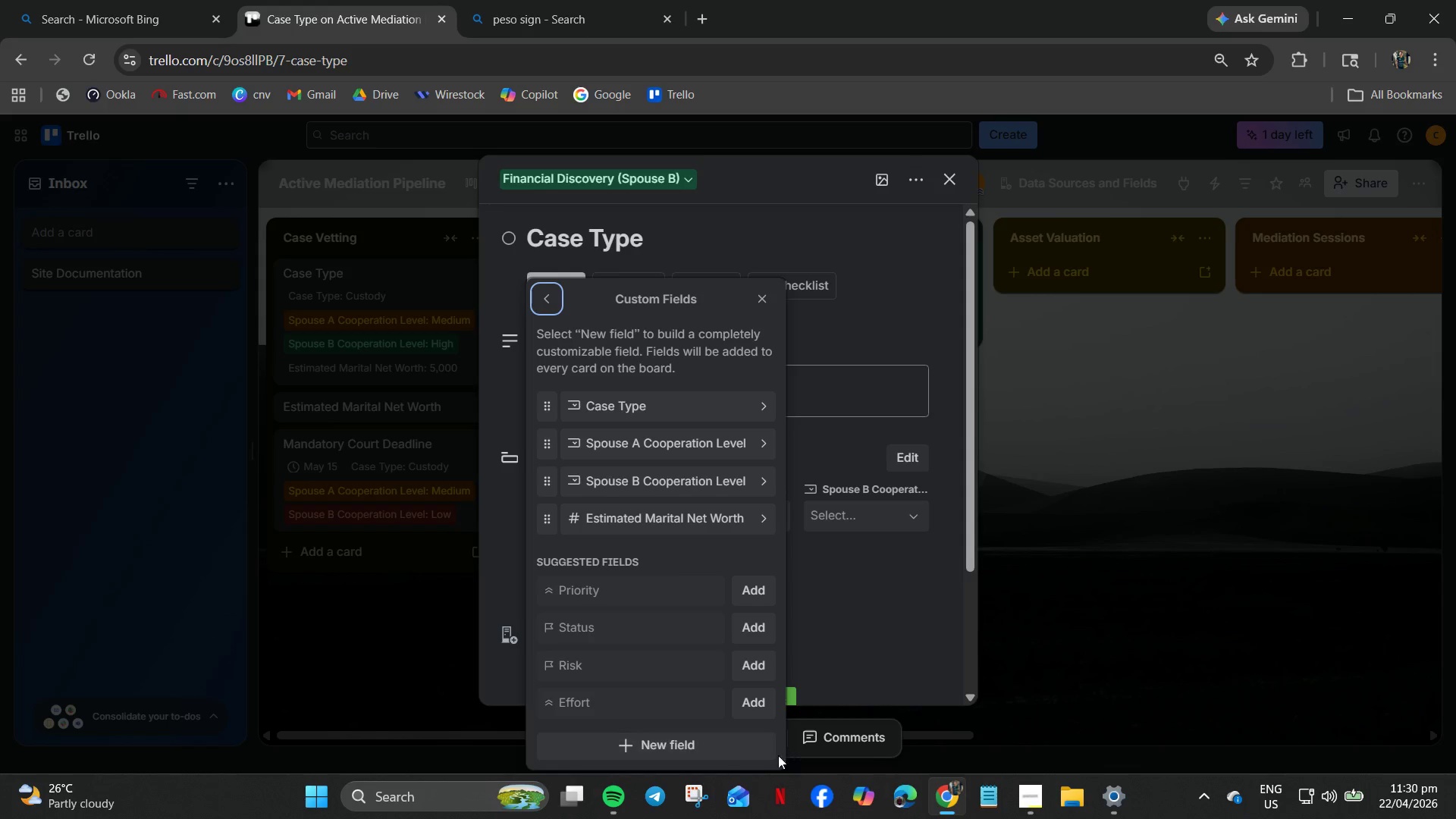 
type(zzzzzzz)
 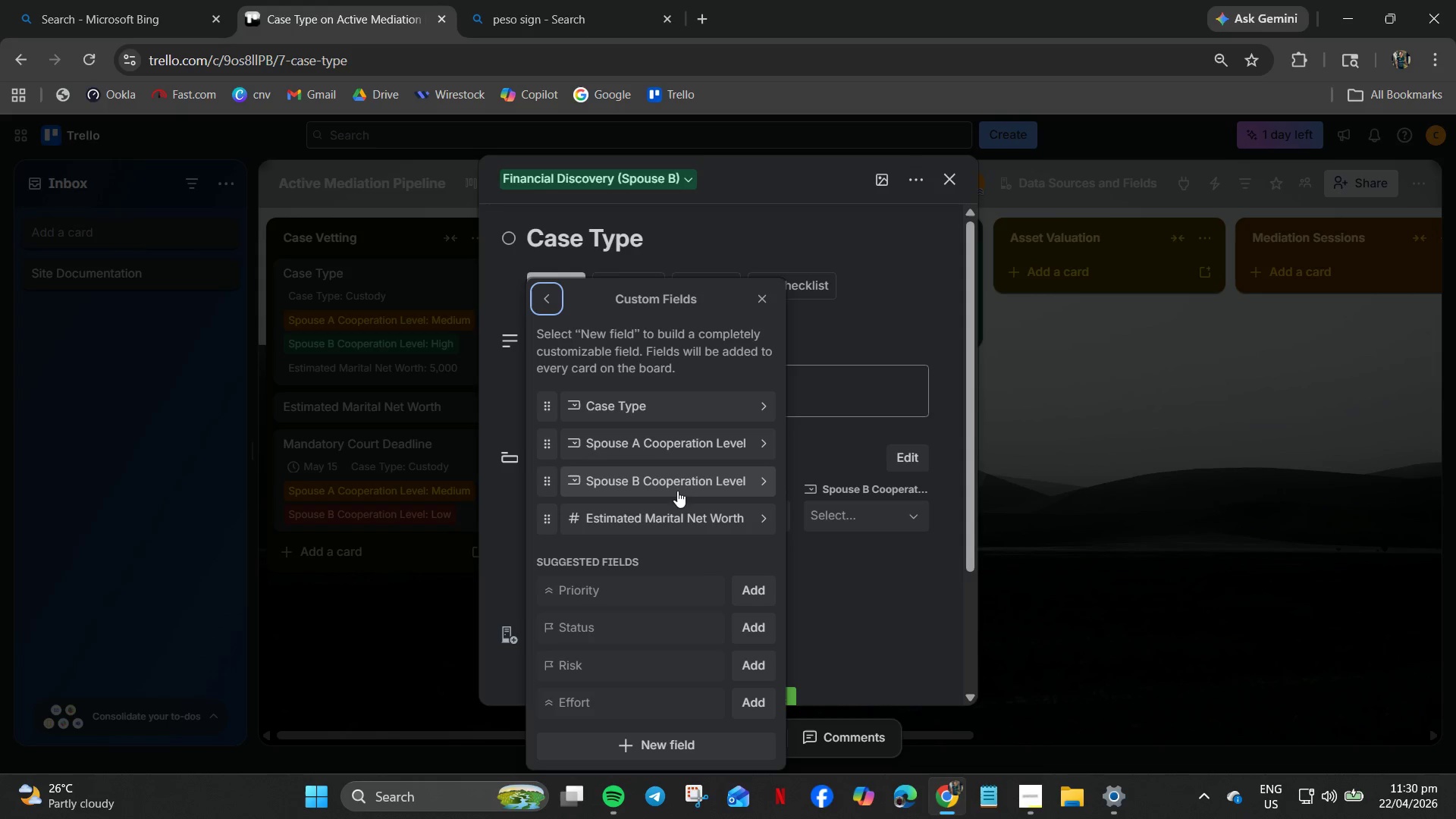 
wait(5.22)
 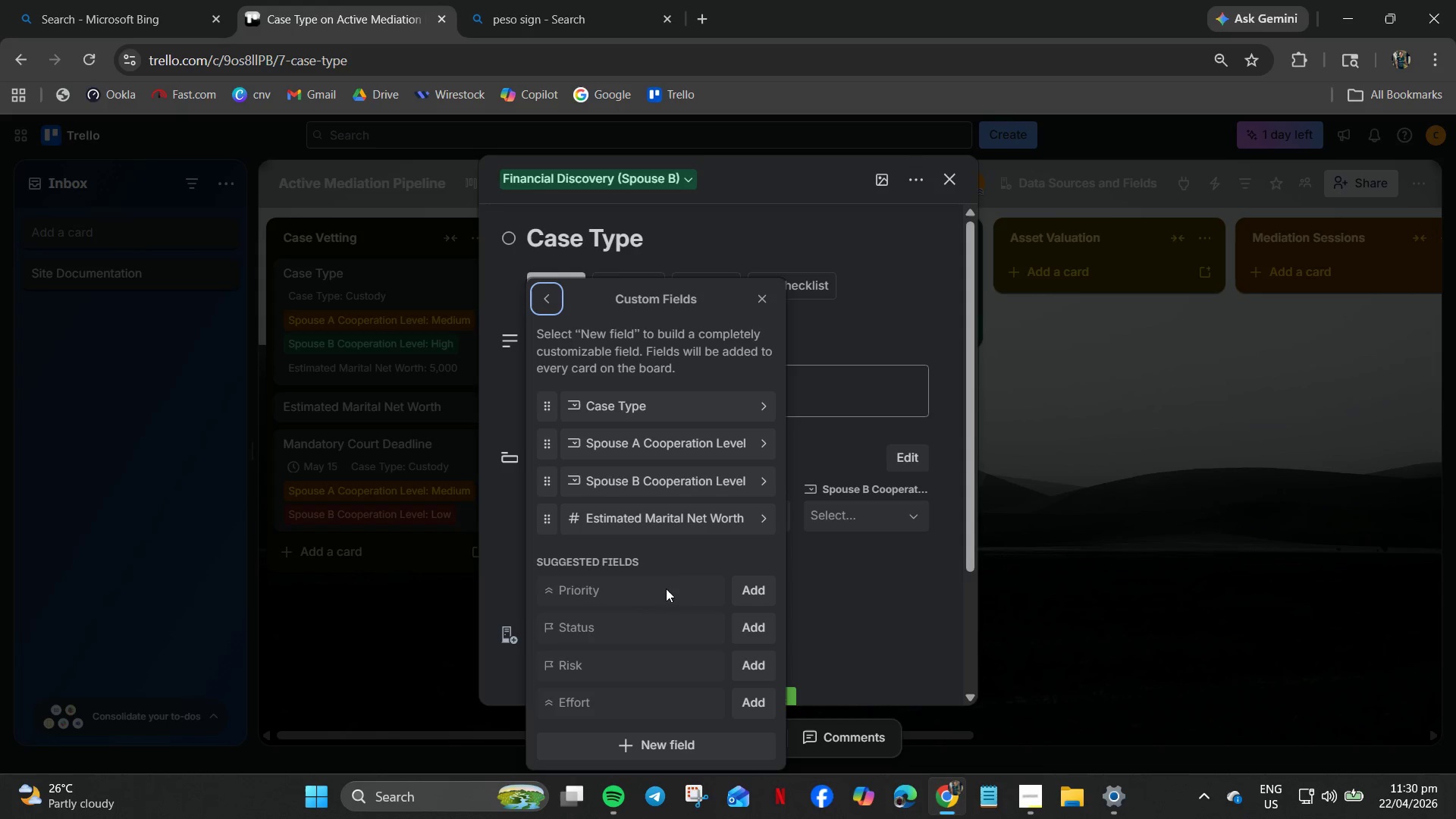 
left_click([672, 406])
 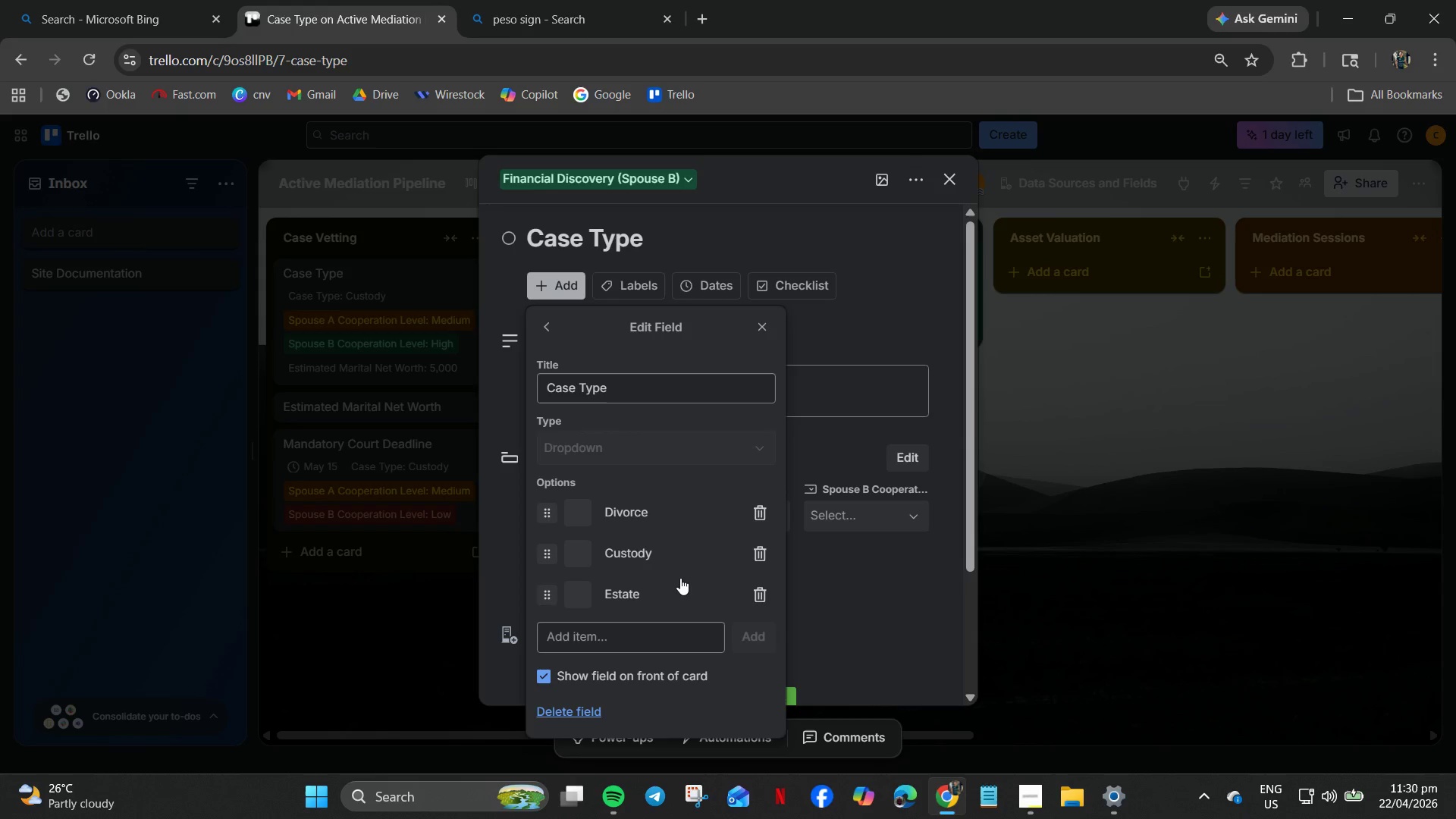 
scroll: coordinate [593, 685], scroll_direction: down, amount: 6.0
 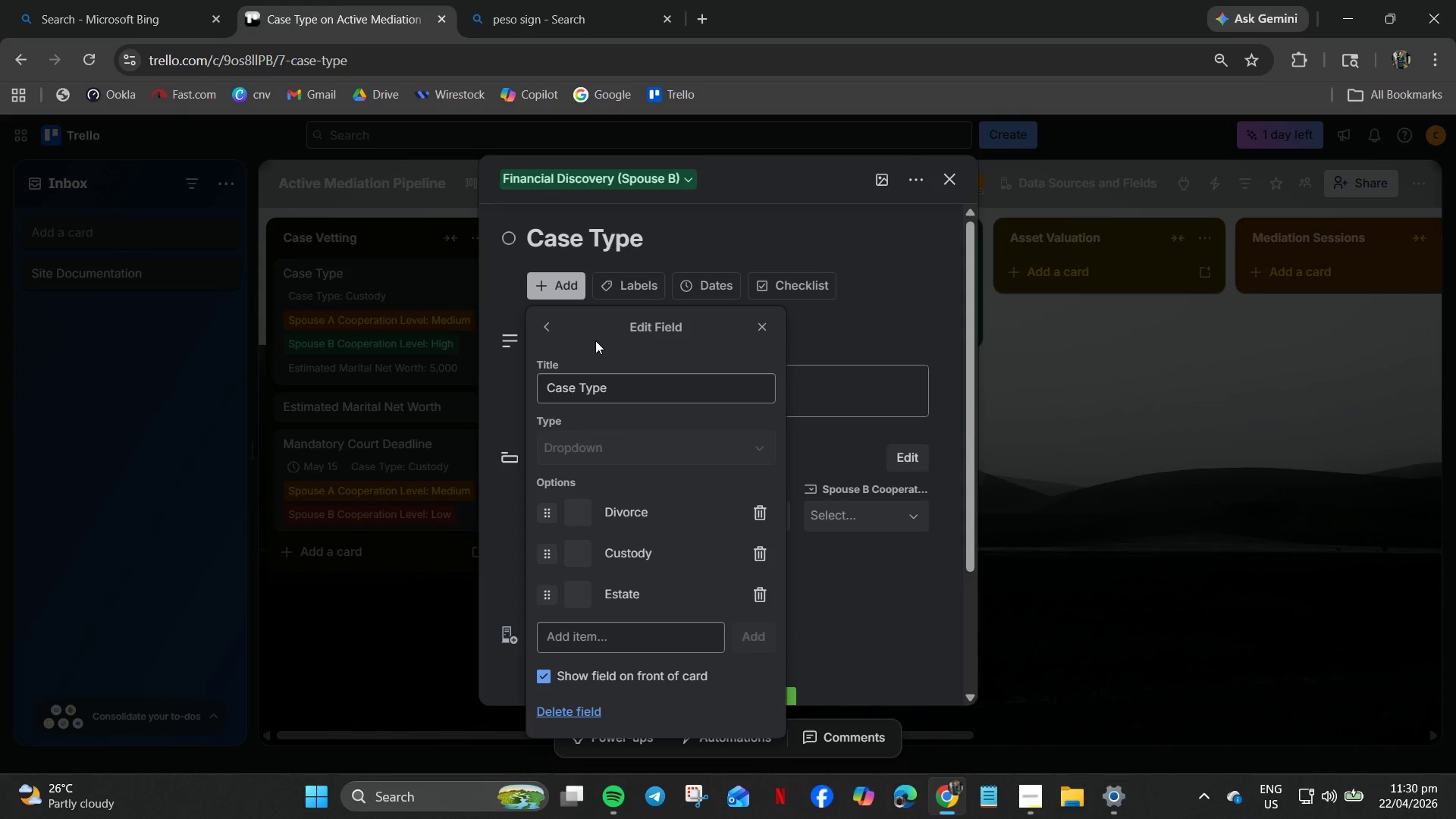 
left_click([548, 320])
 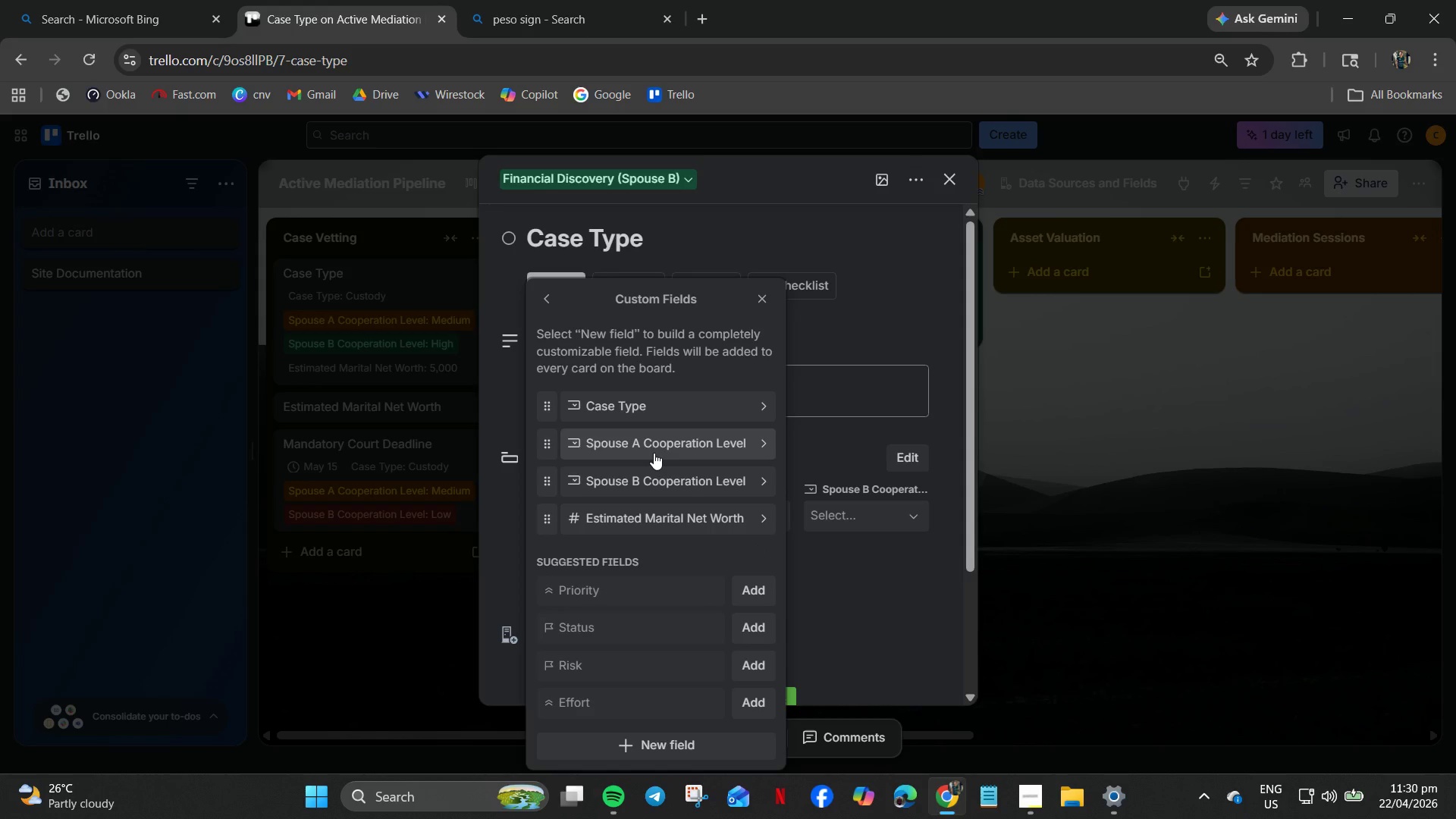 
left_click([654, 453])
 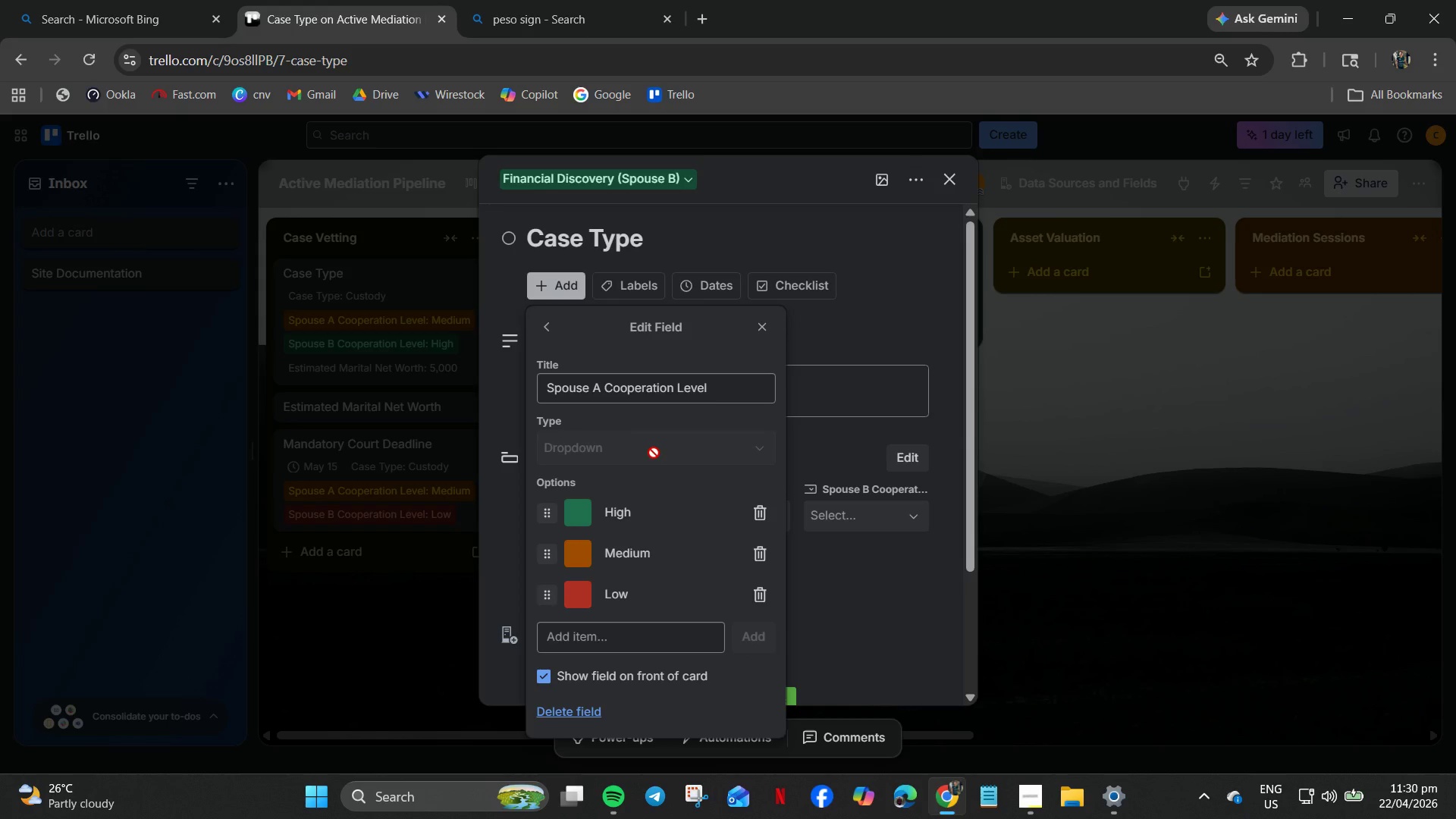 
scroll: coordinate [654, 453], scroll_direction: down, amount: 2.0
 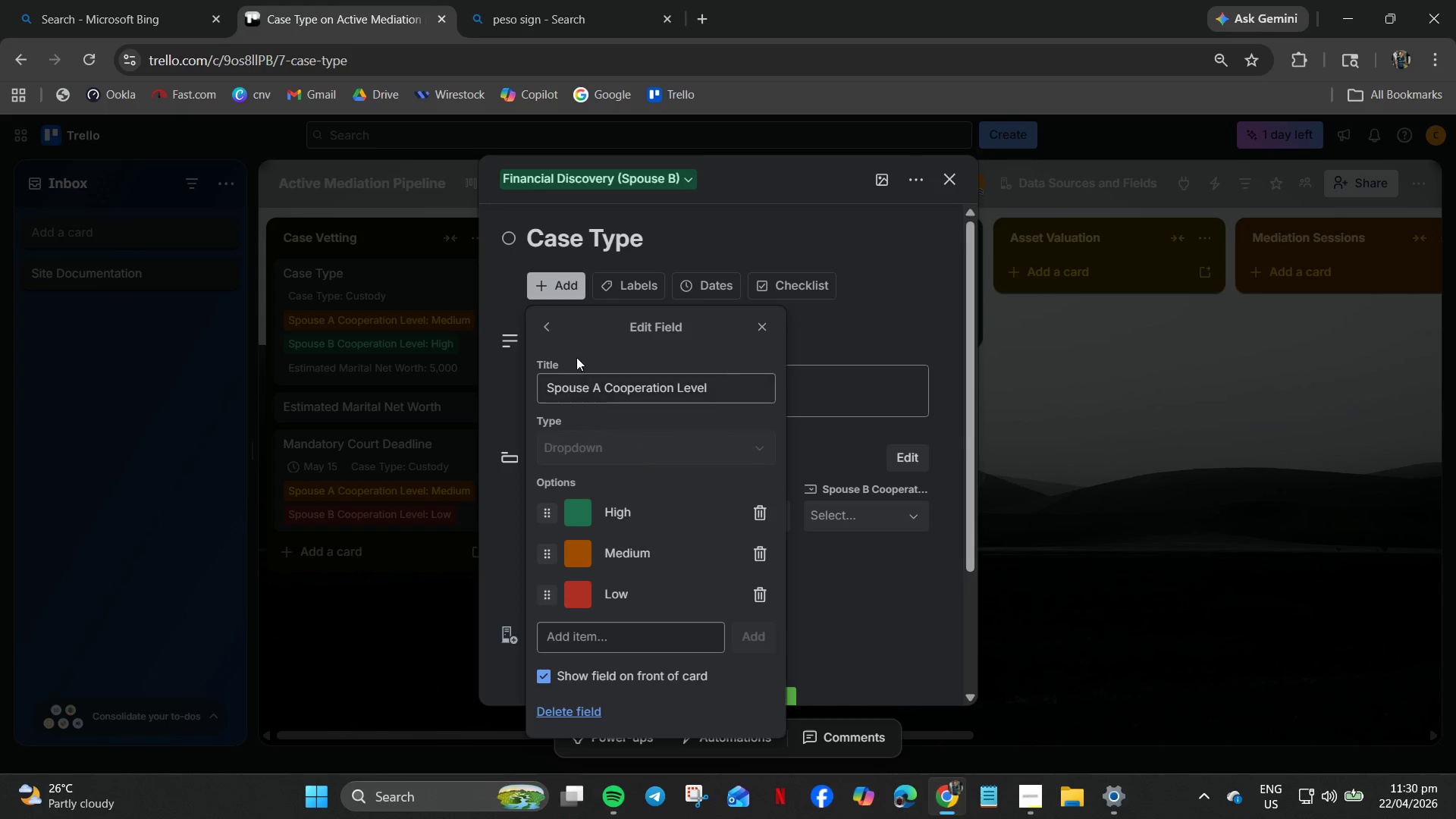 
left_click([548, 322])
 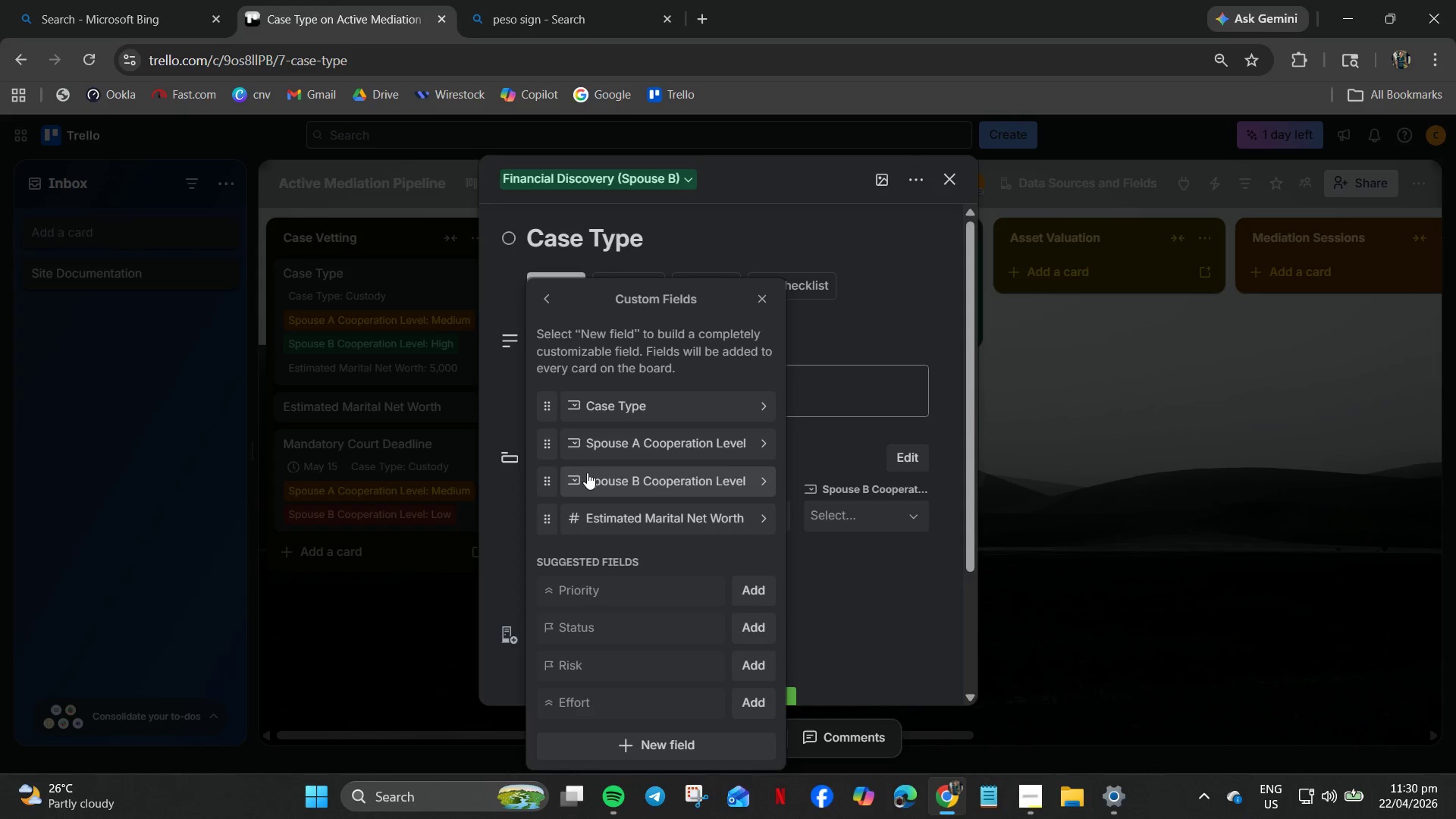 
left_click([588, 473])
 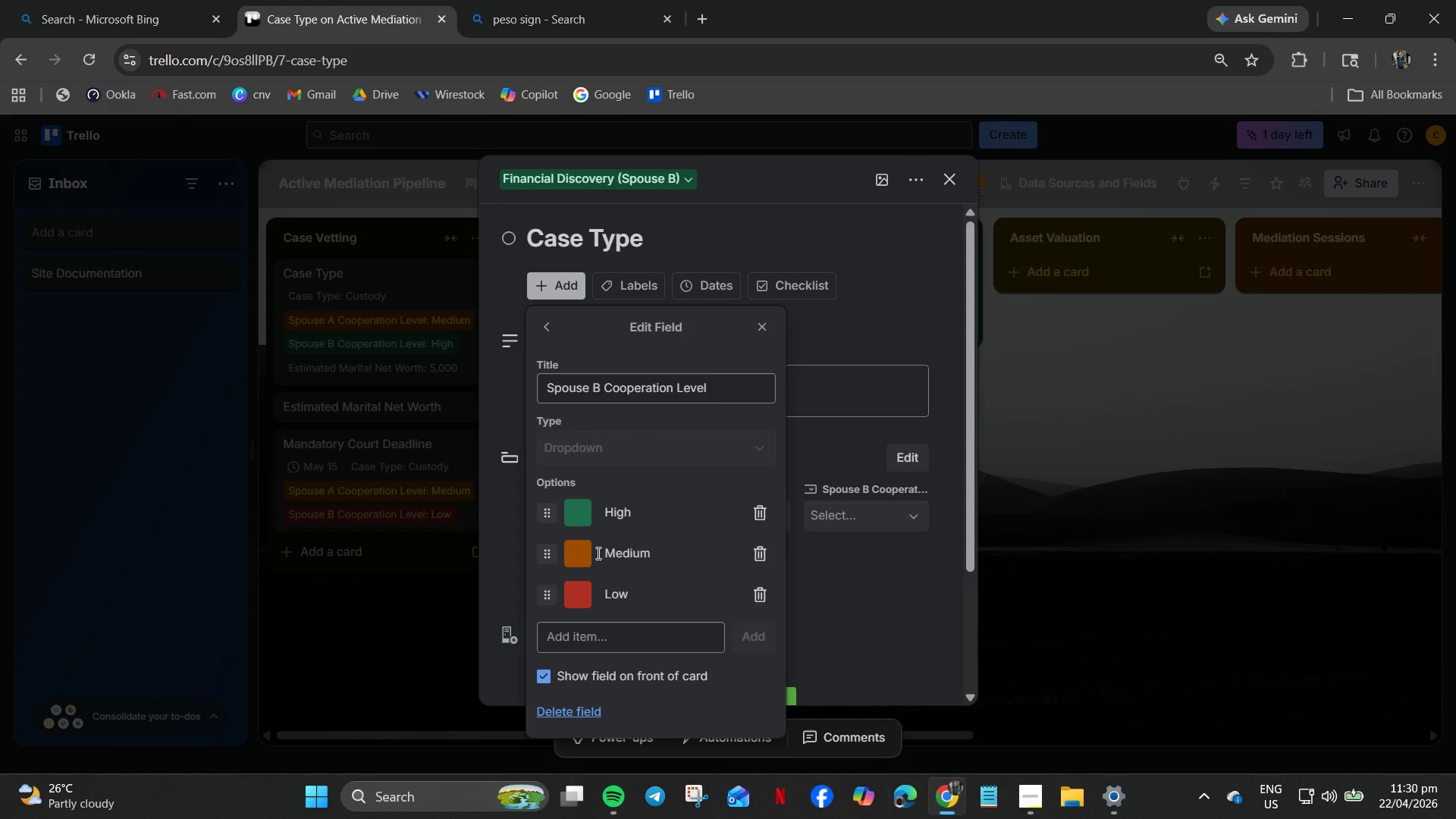 
scroll: coordinate [577, 711], scroll_direction: down, amount: 9.0
 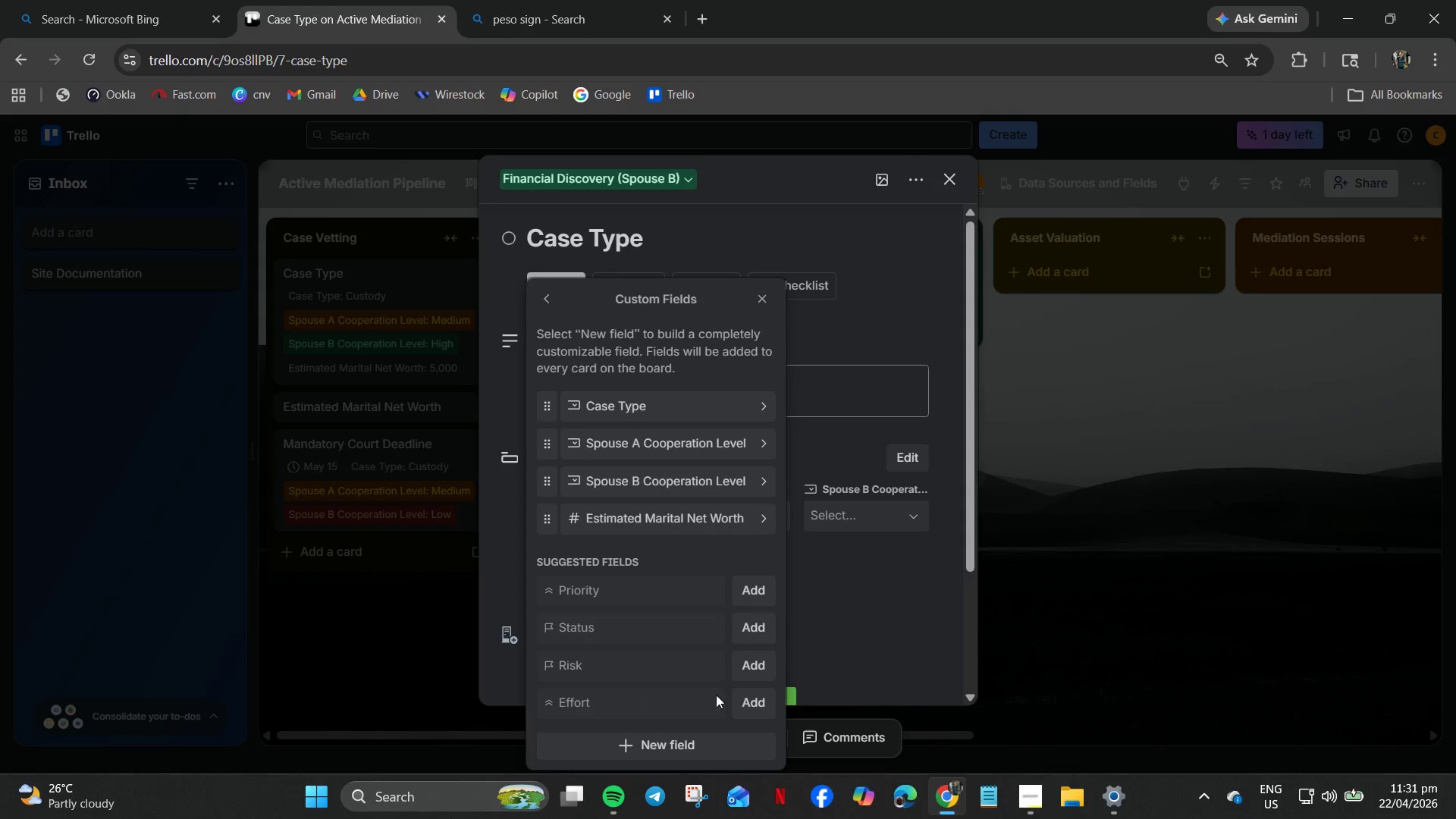 
left_click([681, 746])
 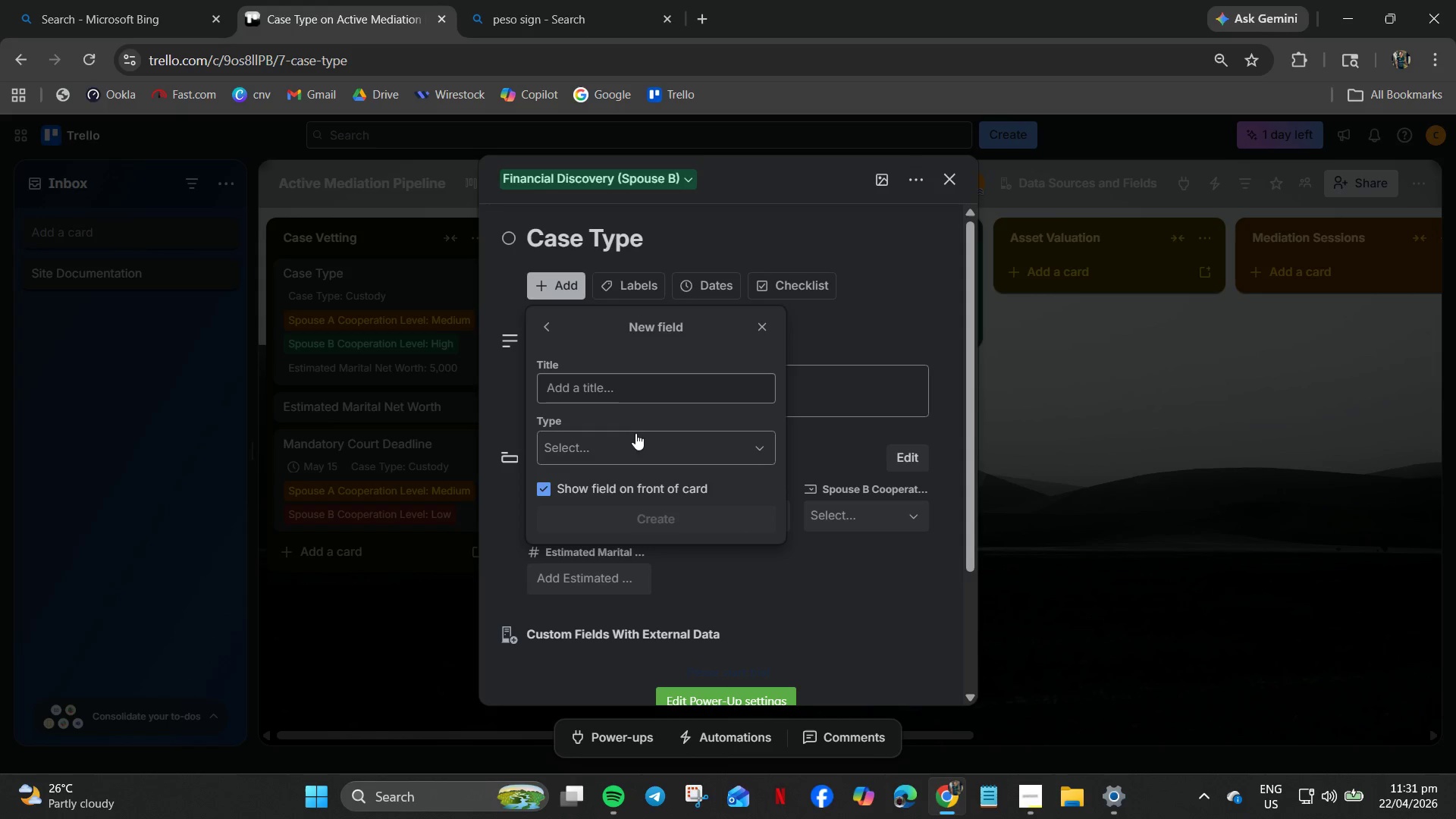 
left_click([633, 403])
 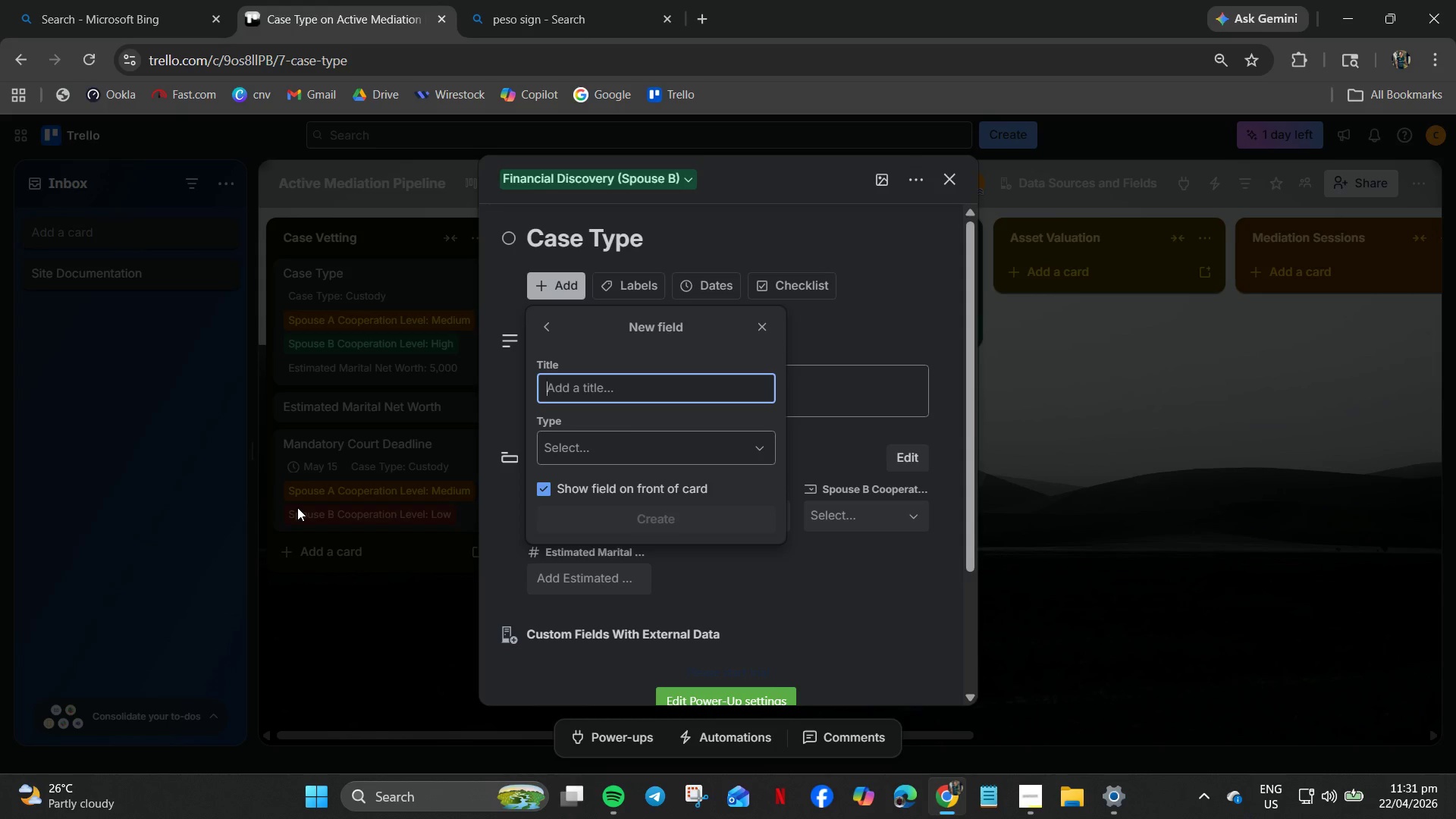 
wait(17.61)
 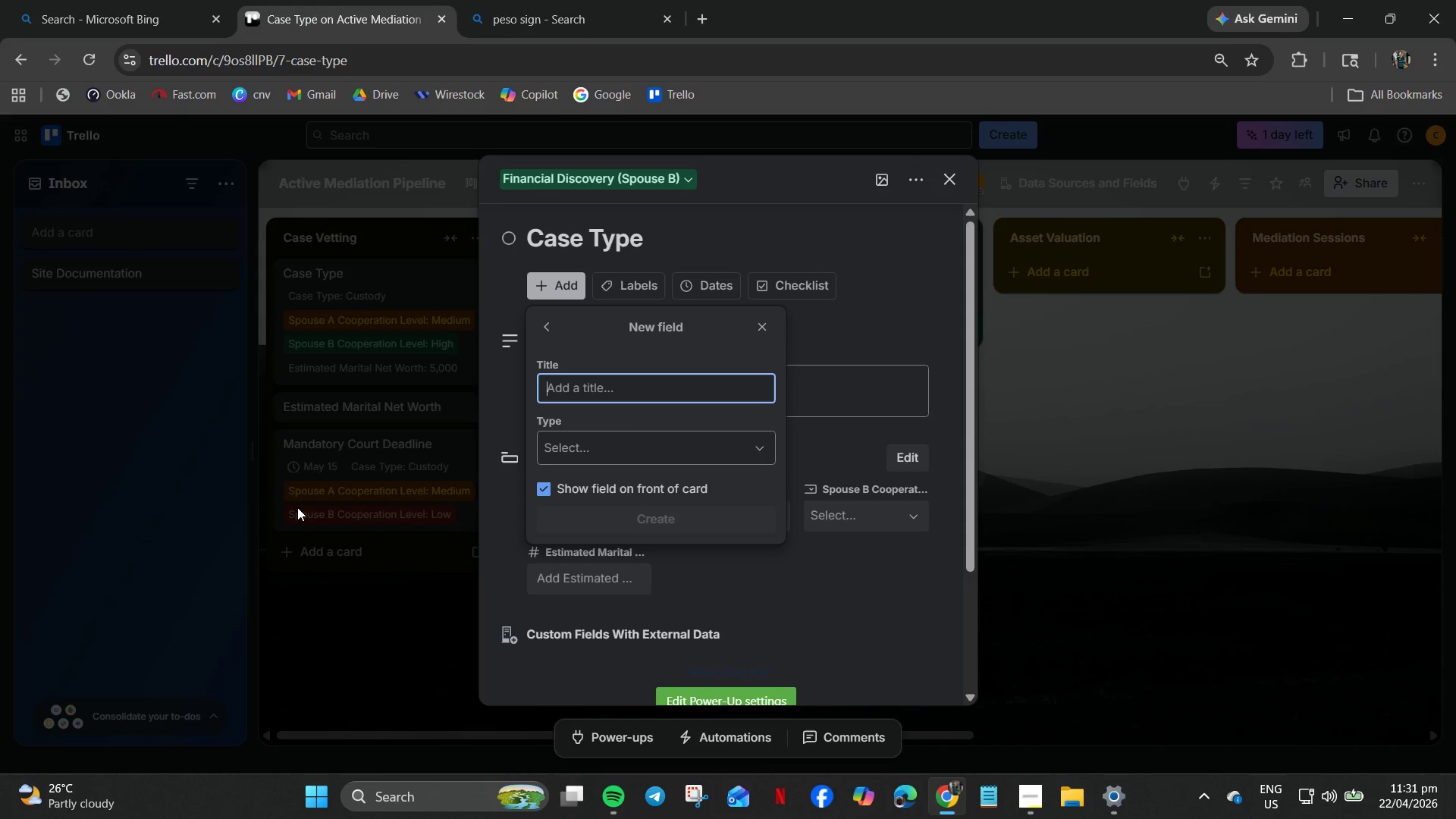 
mouse_move([948, 194])
 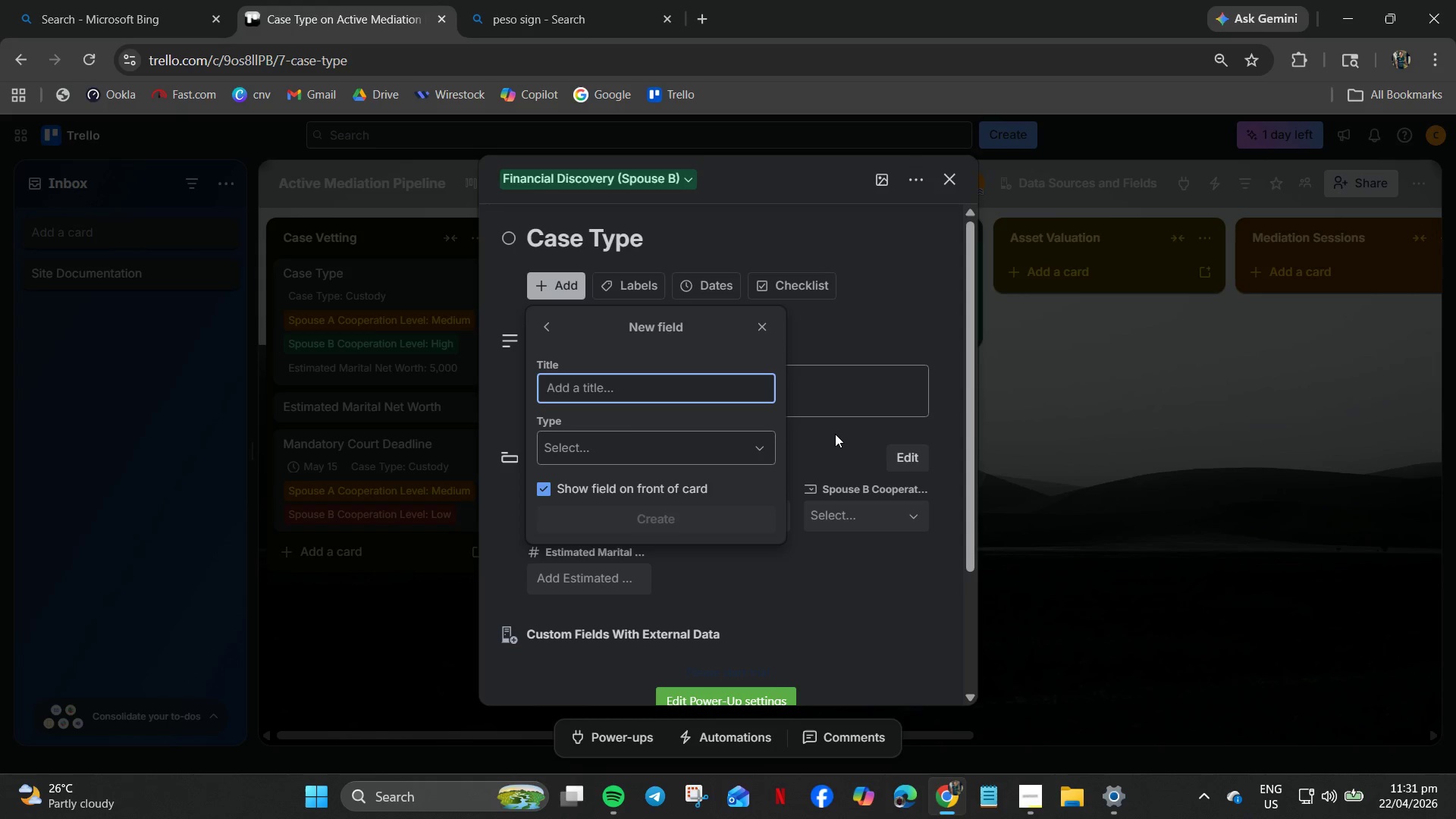 
wait(8.93)
 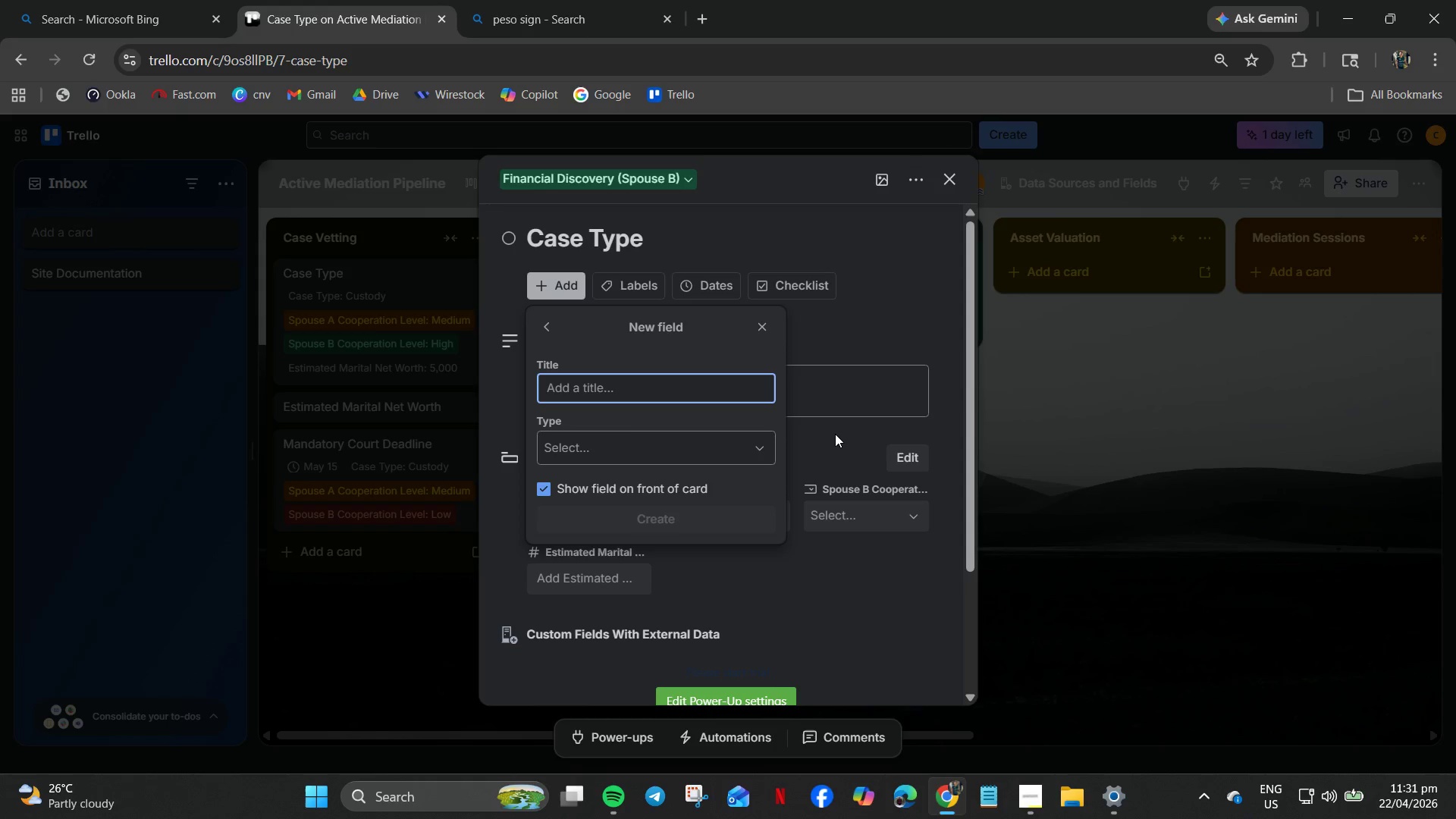 
left_click([765, 332])
 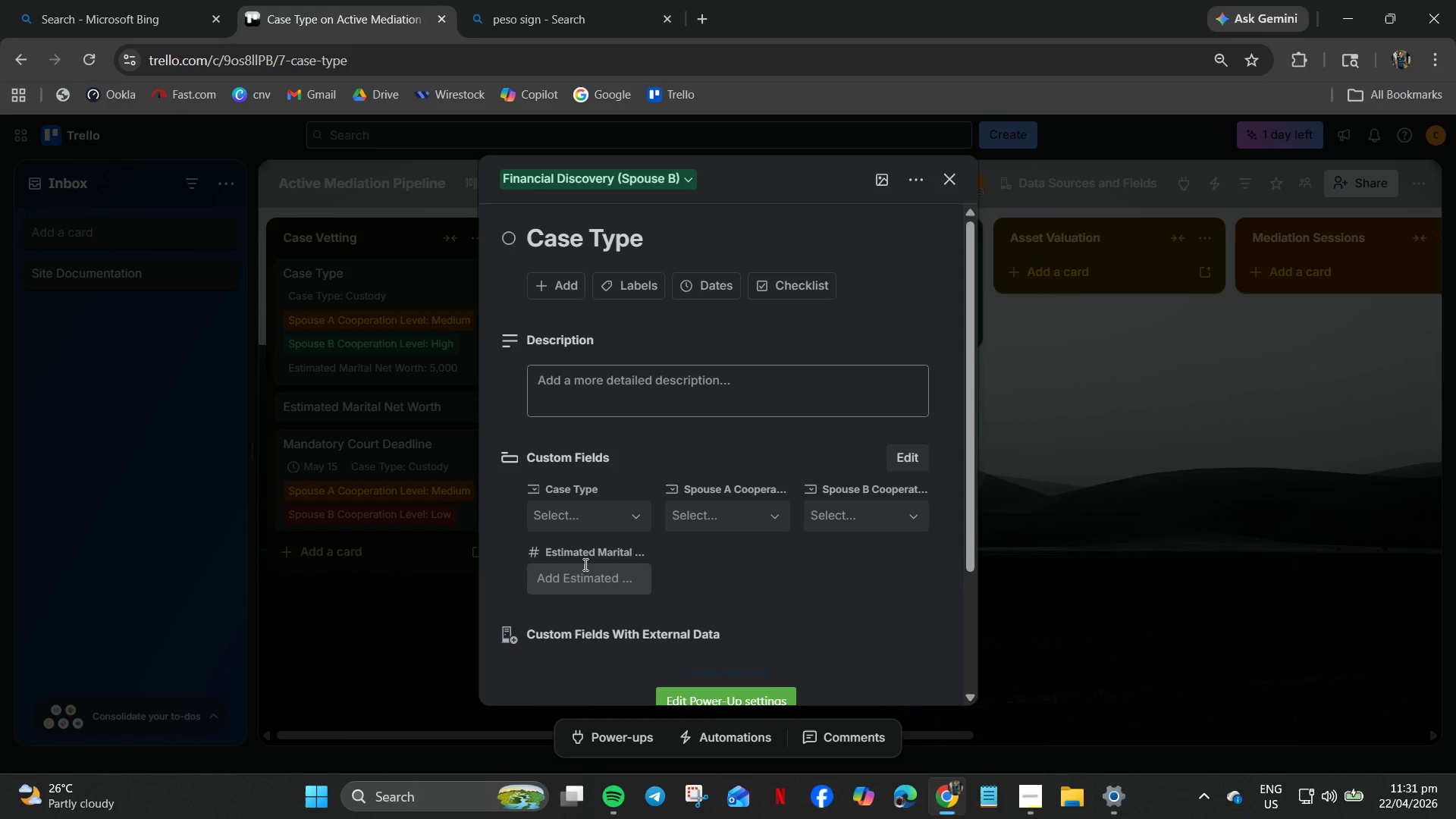 
wait(11.94)
 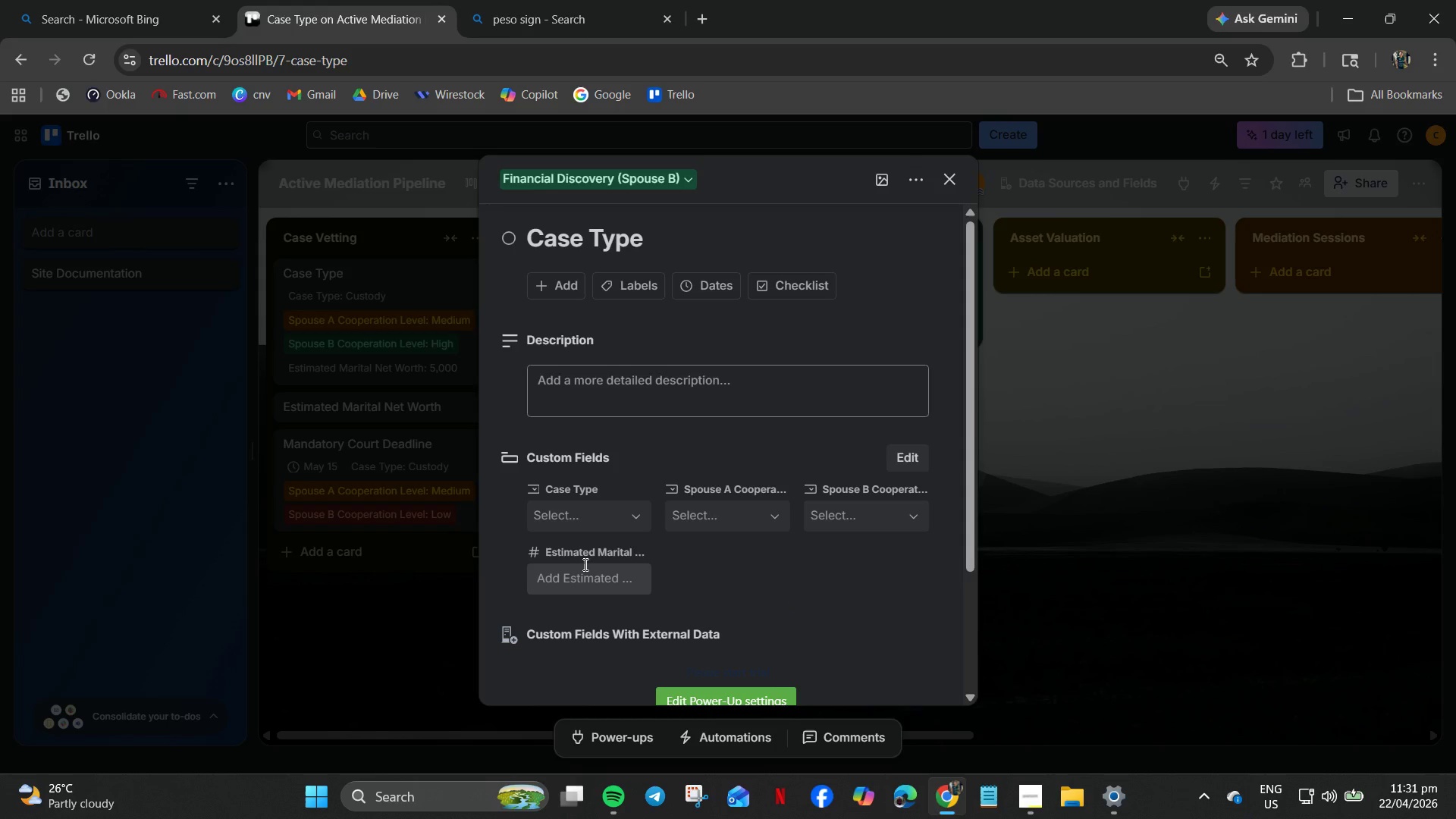 
scroll: coordinate [758, 601], scroll_direction: down, amount: 3.0
 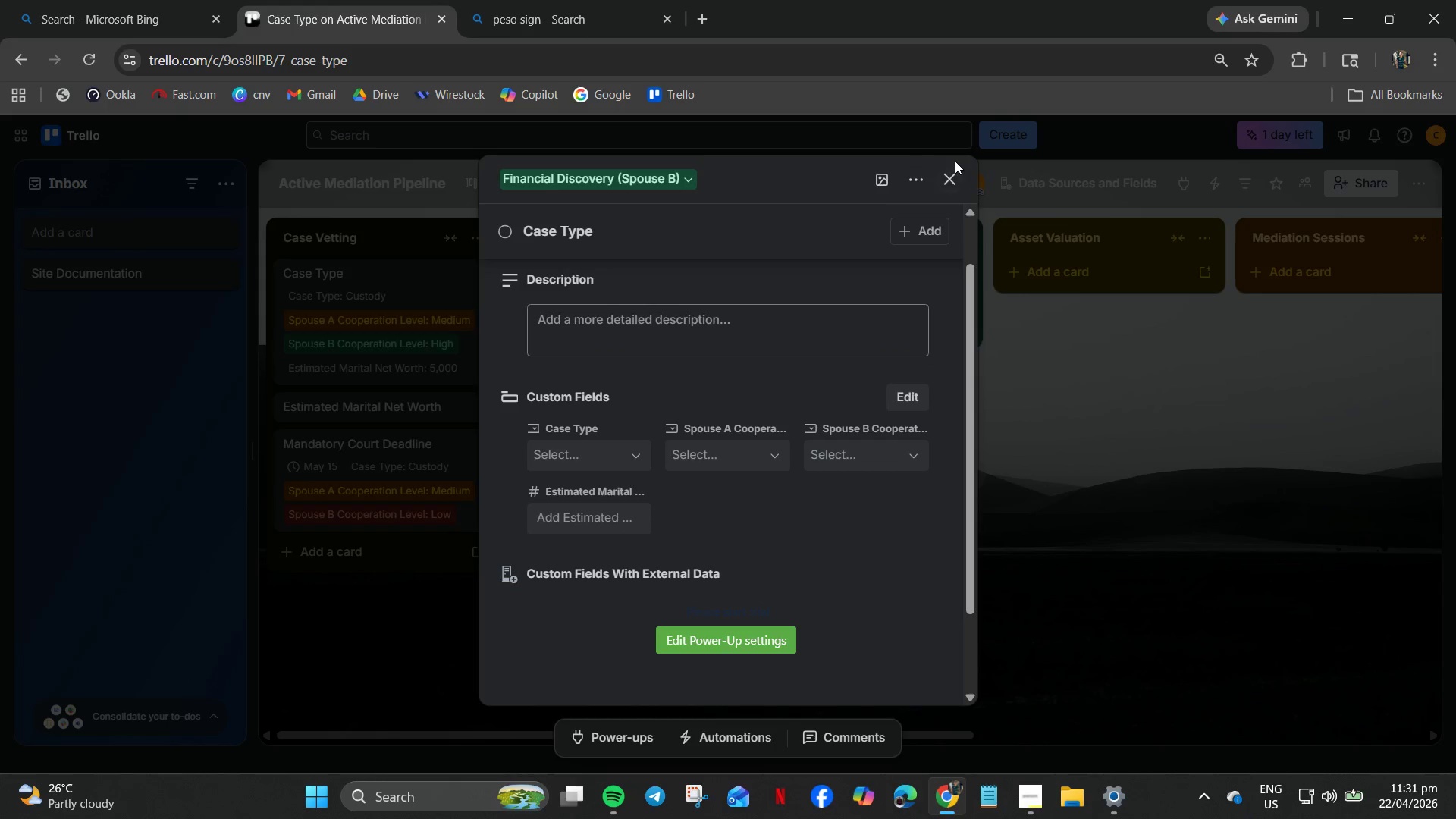 
left_click([955, 161])
 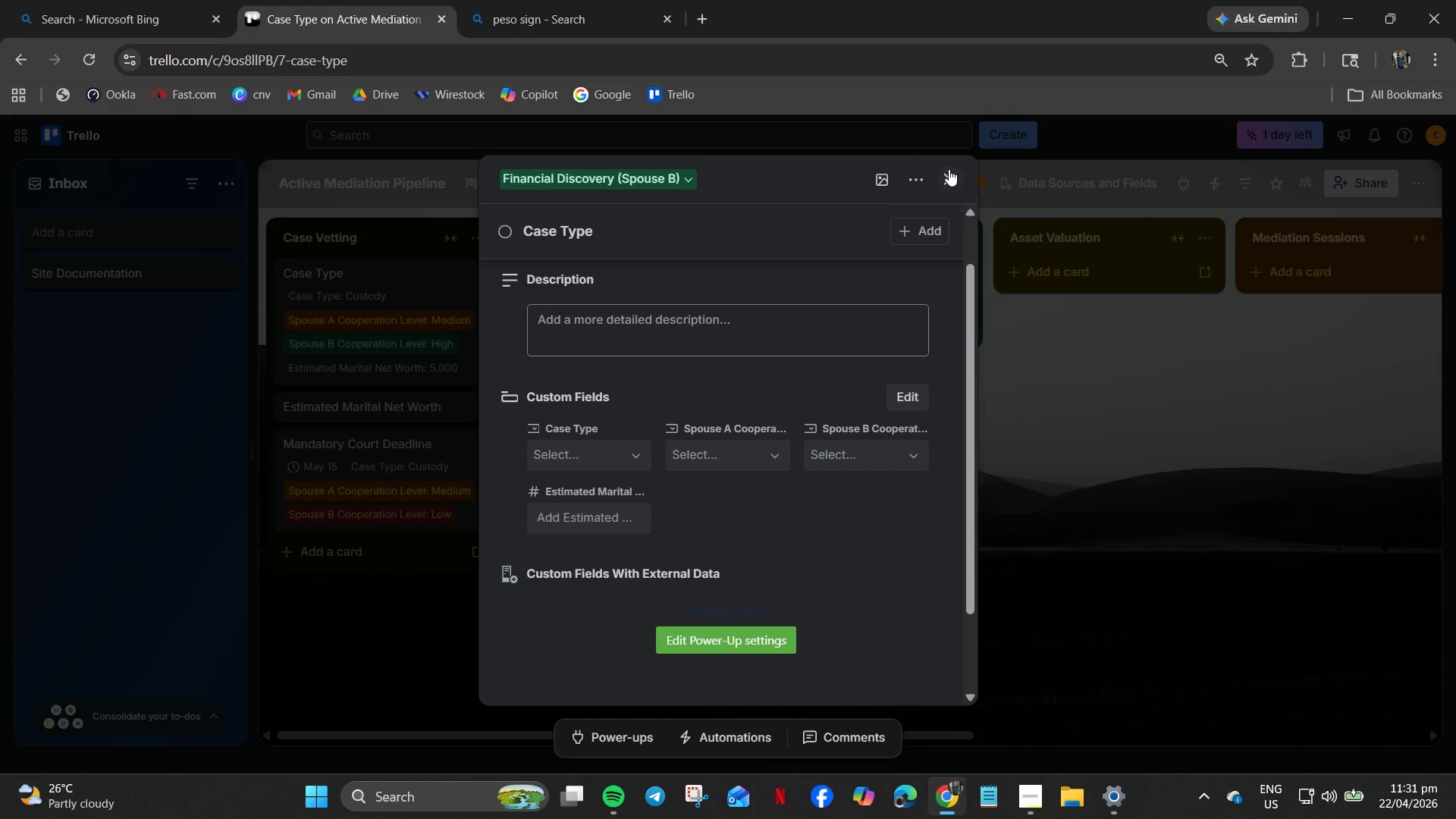 
left_click([941, 181])
 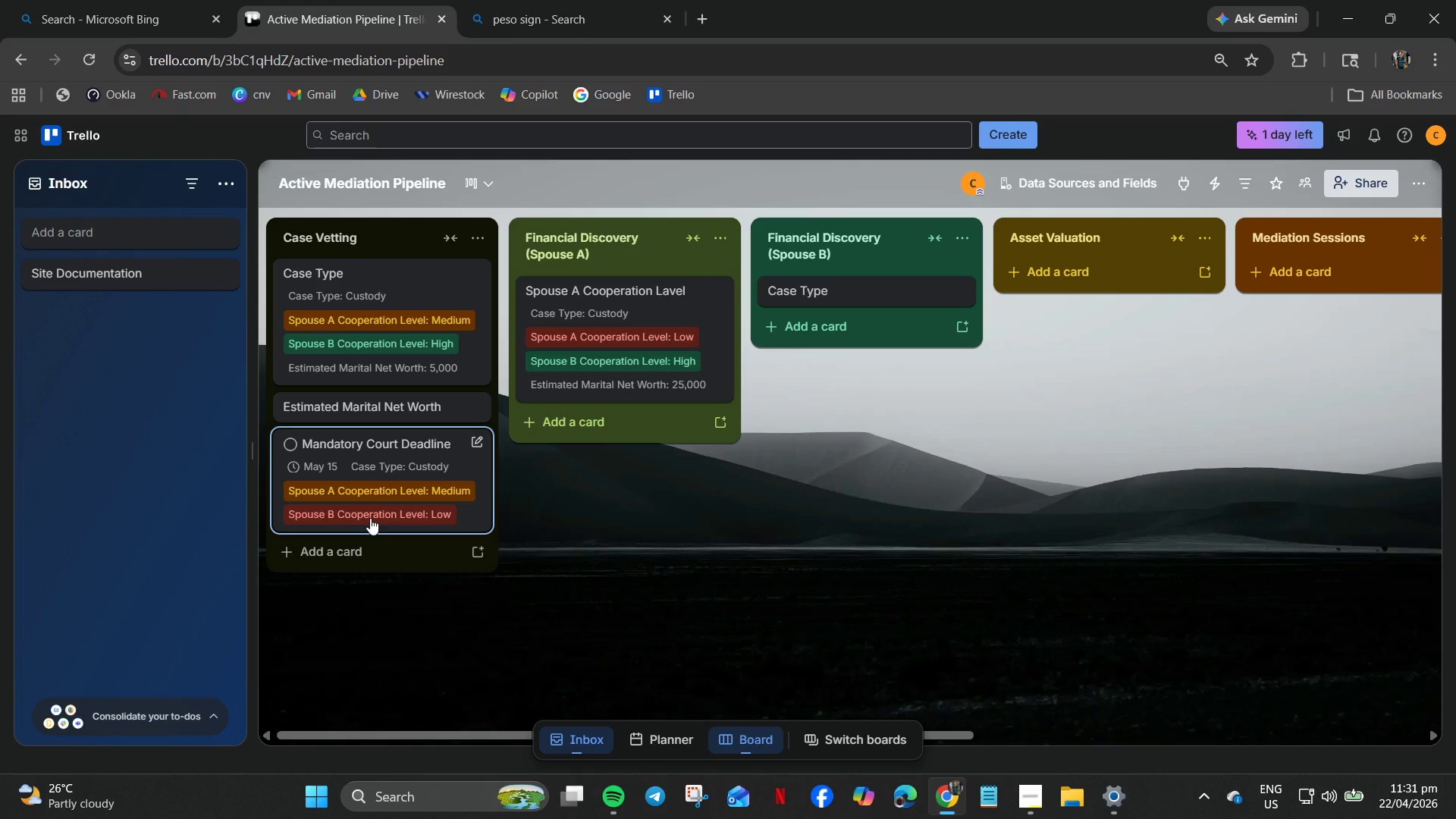 
left_click([370, 518])
 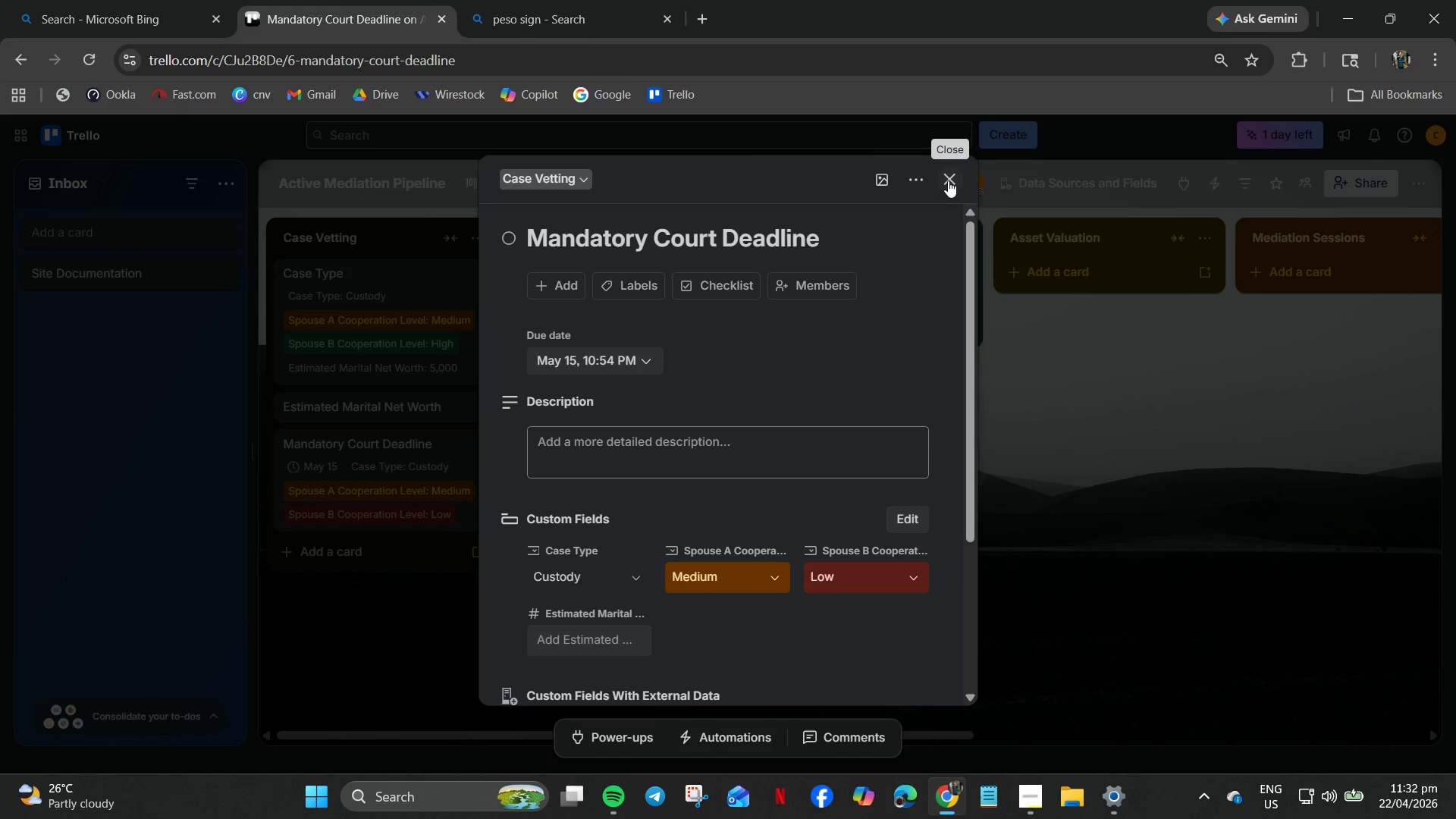 
left_click([953, 182])
 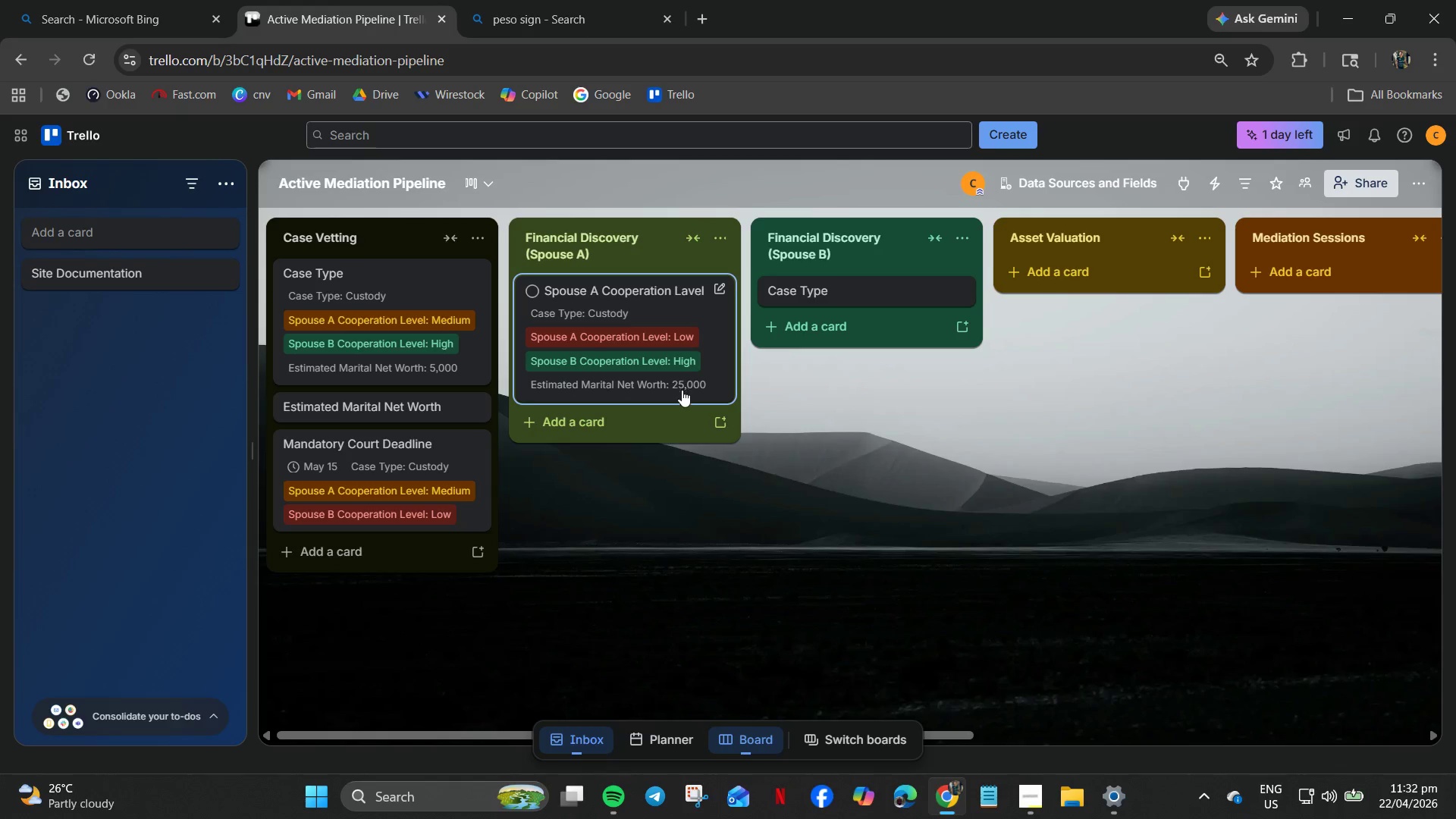 
wait(25.43)
 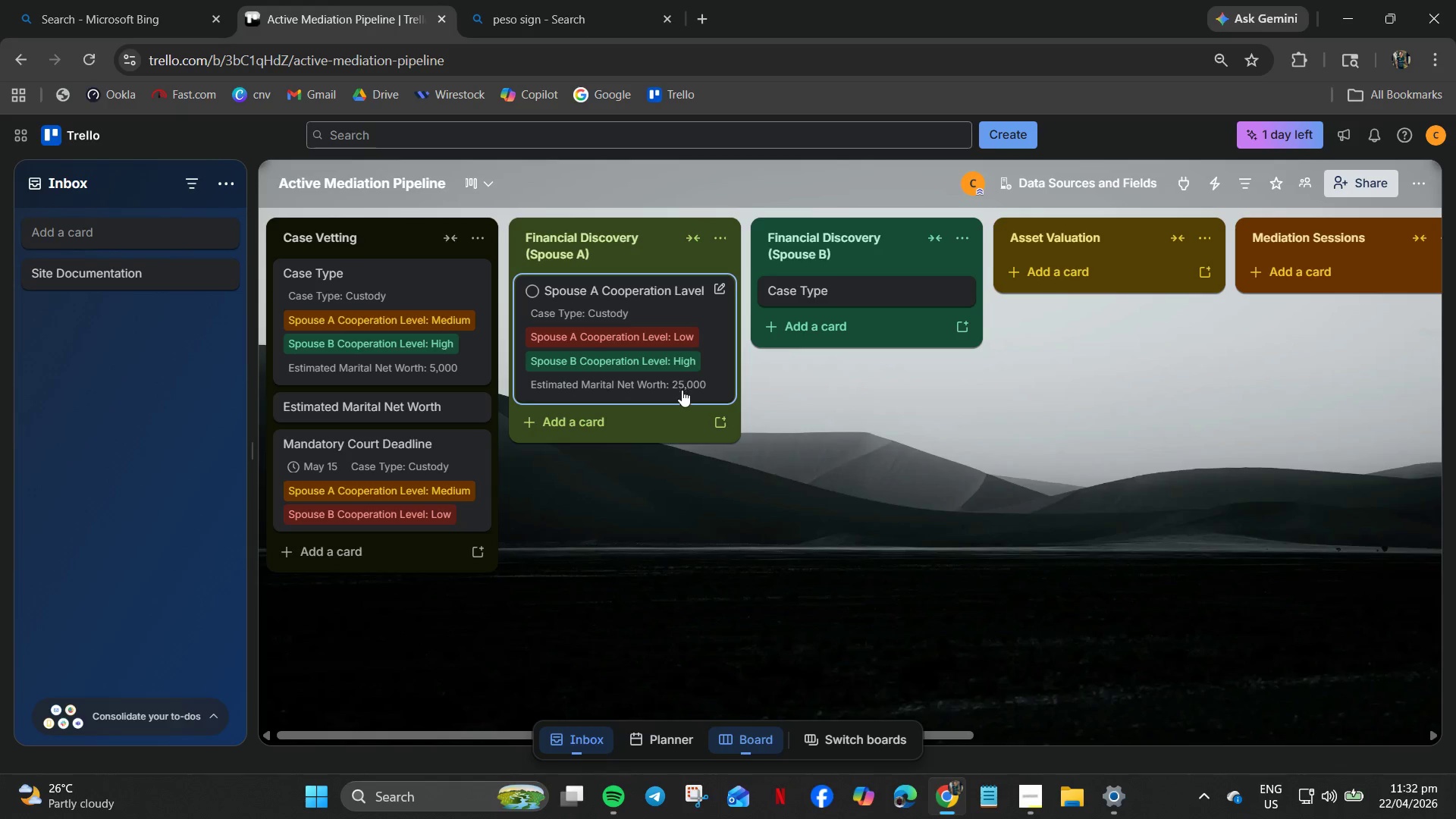 
mouse_move([463, 406])
 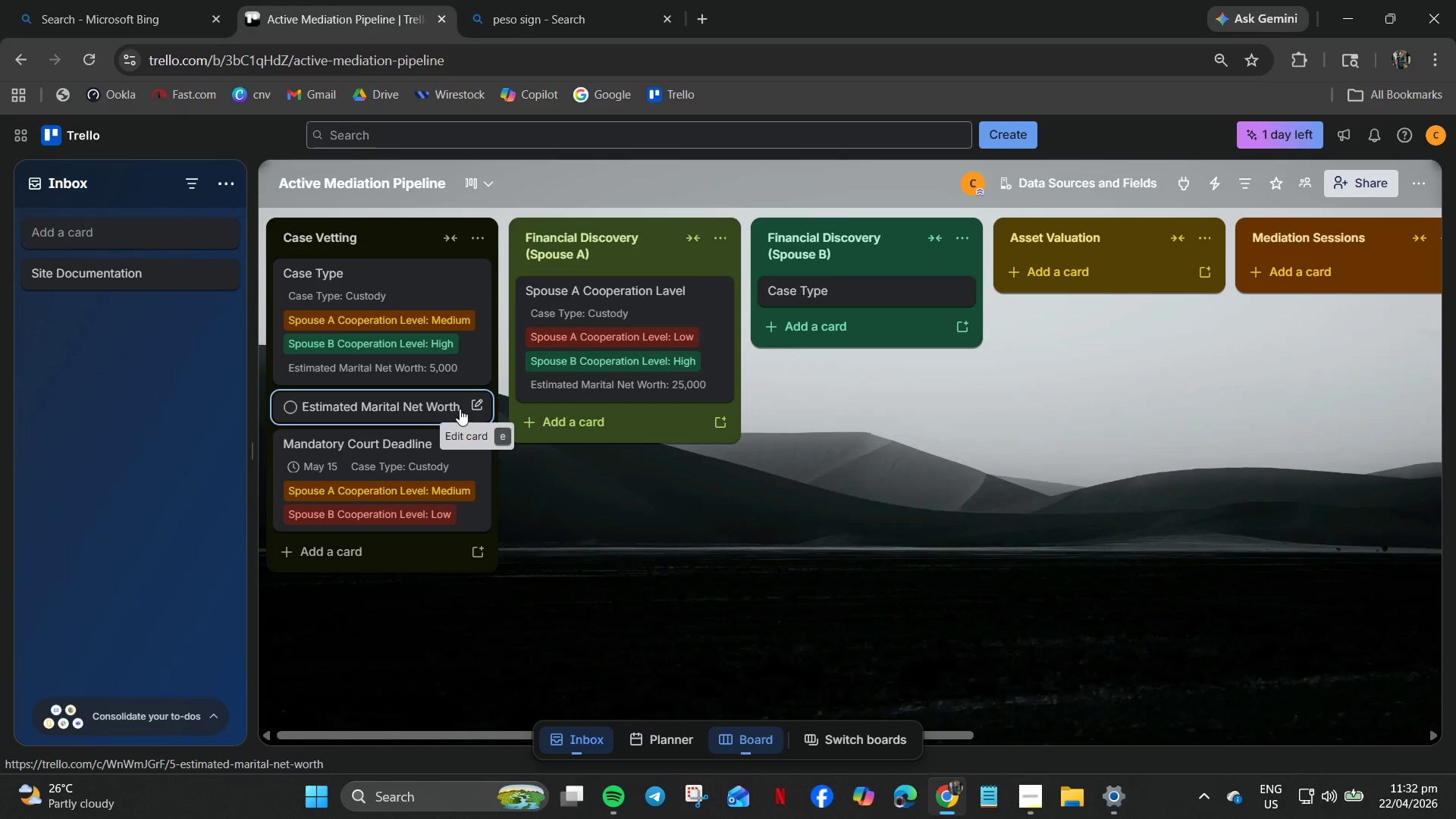 
left_click([462, 409])
 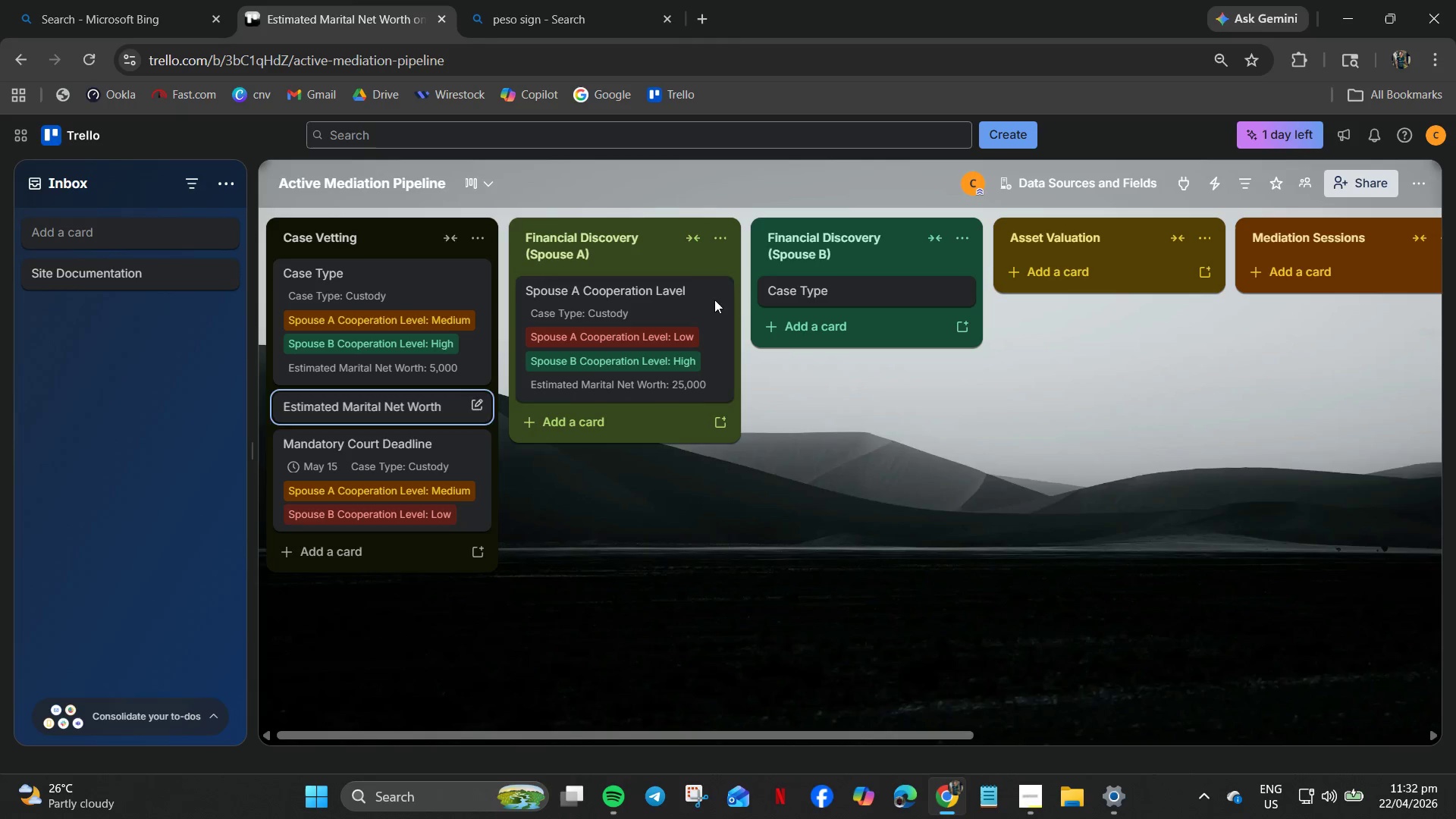 
right_click([479, 405])
 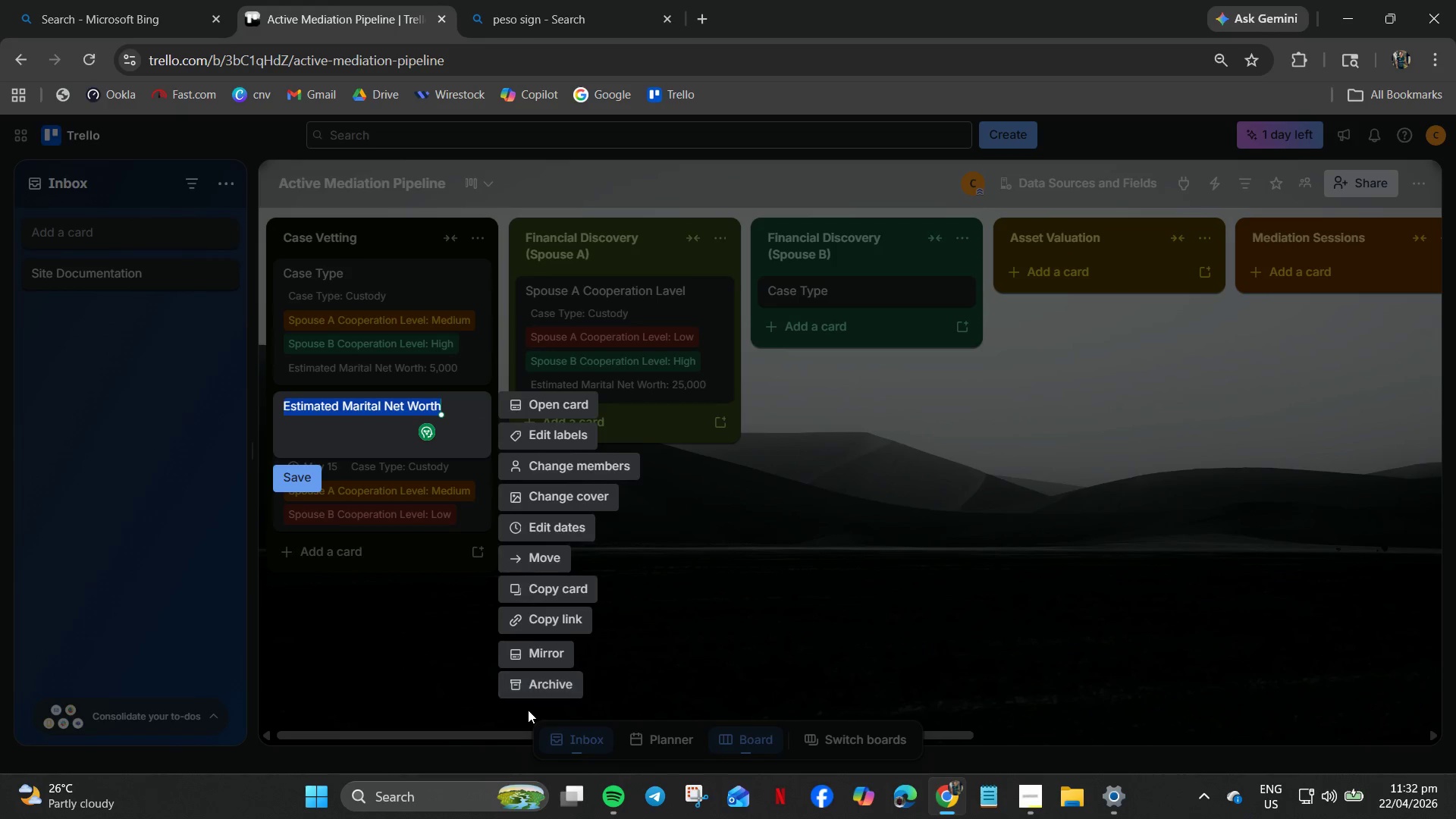 
left_click([532, 686])
 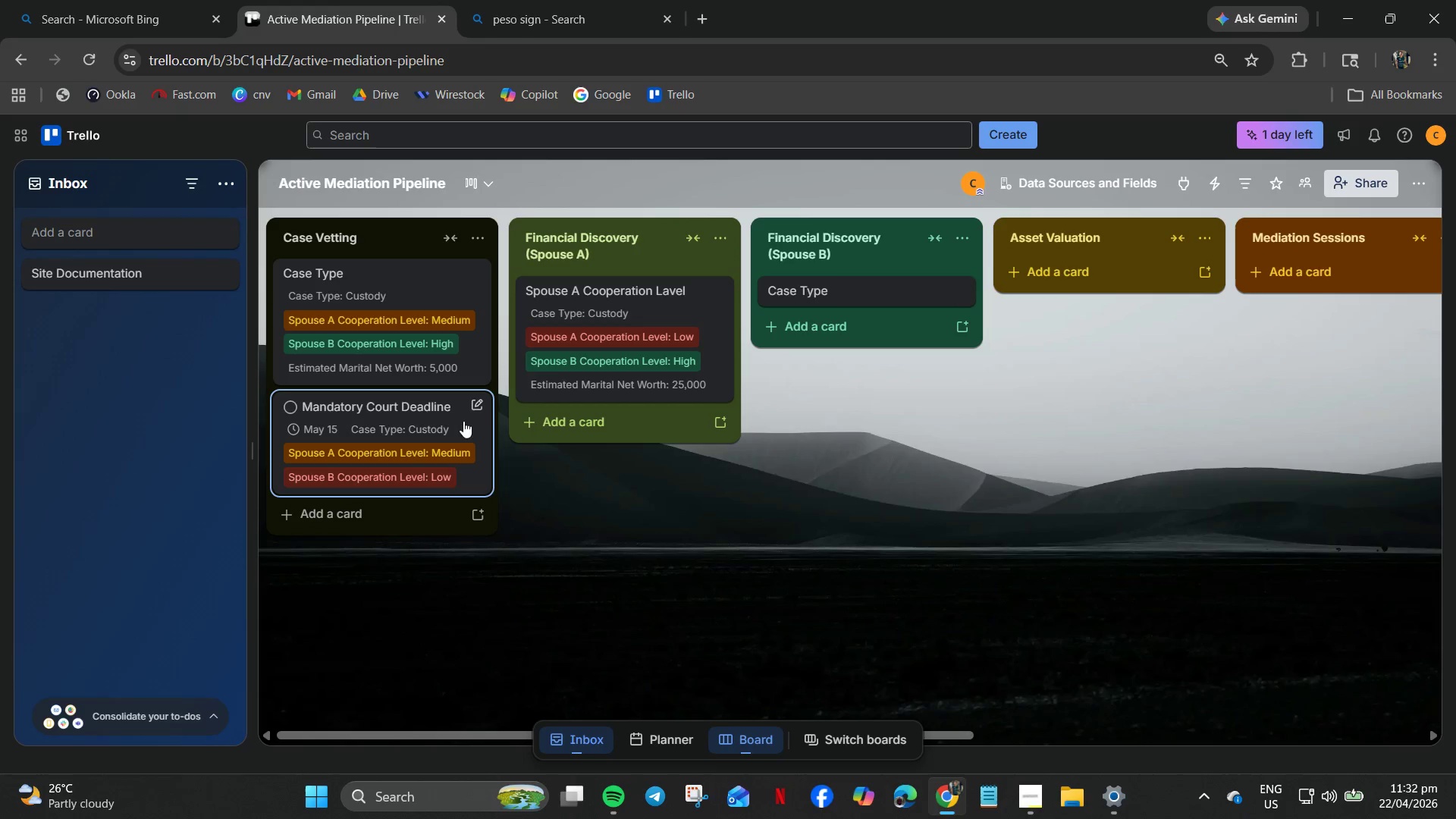 
right_click([483, 400])
 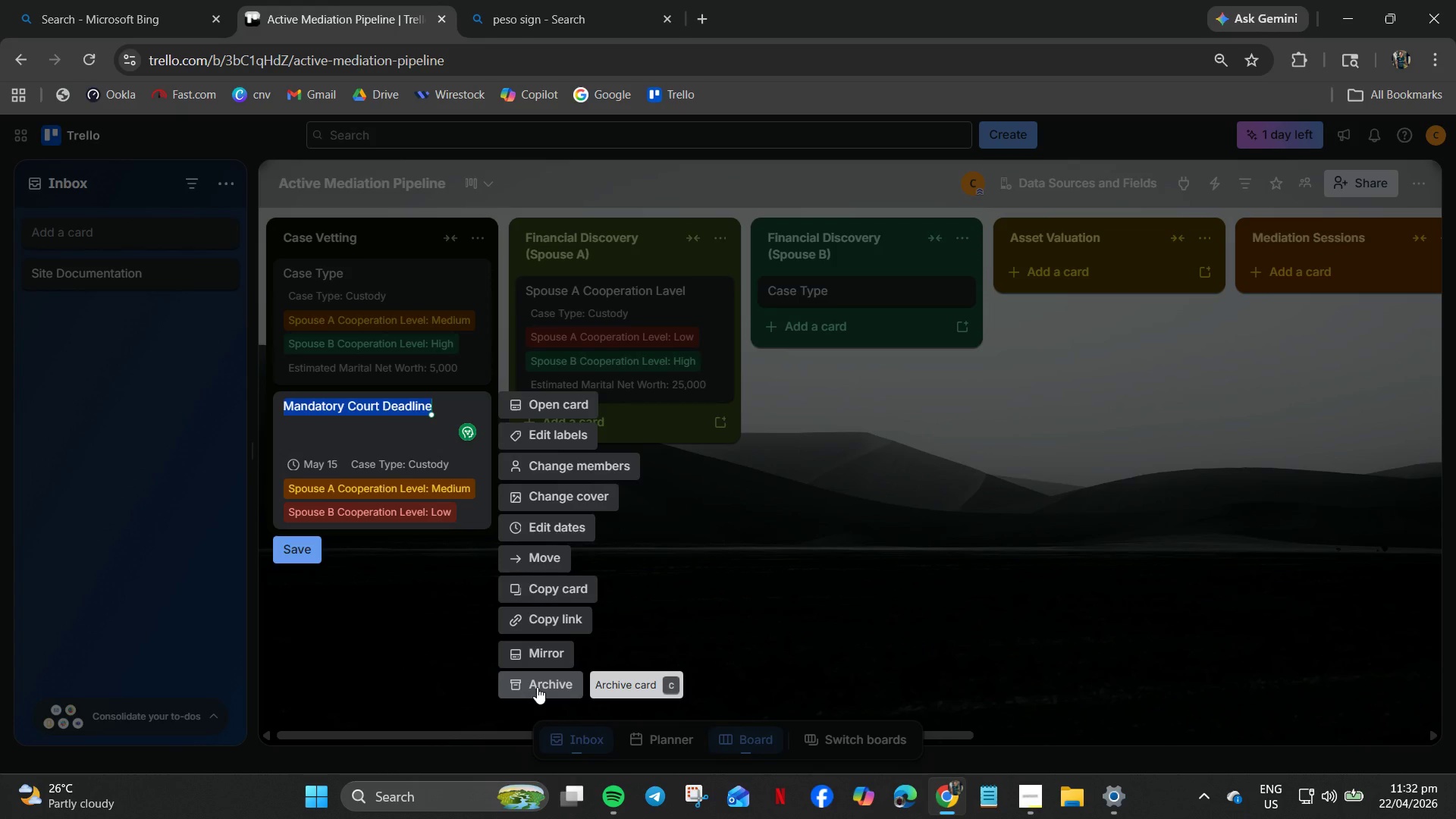 
wait(6.03)
 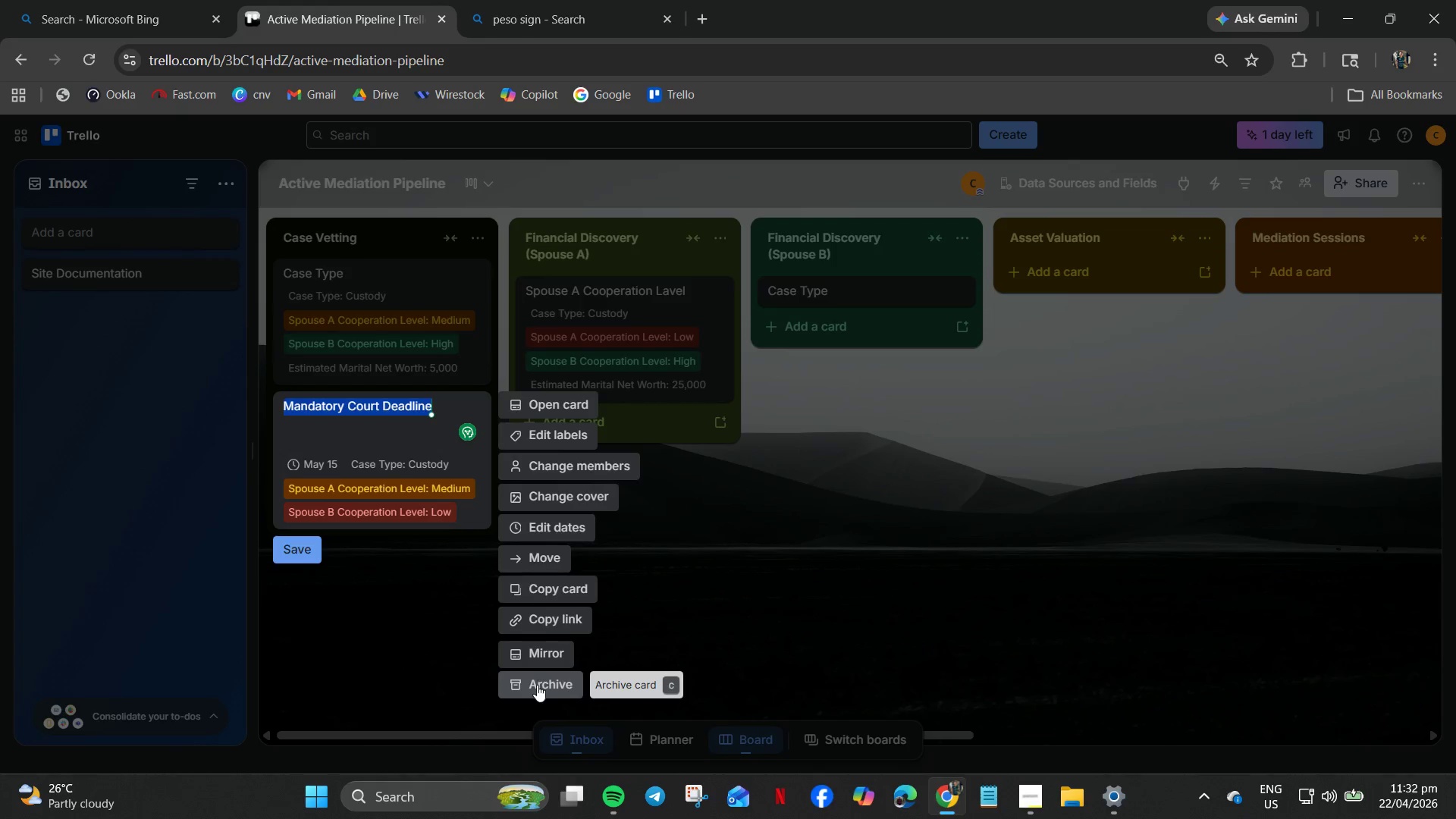 
left_click([537, 687])
 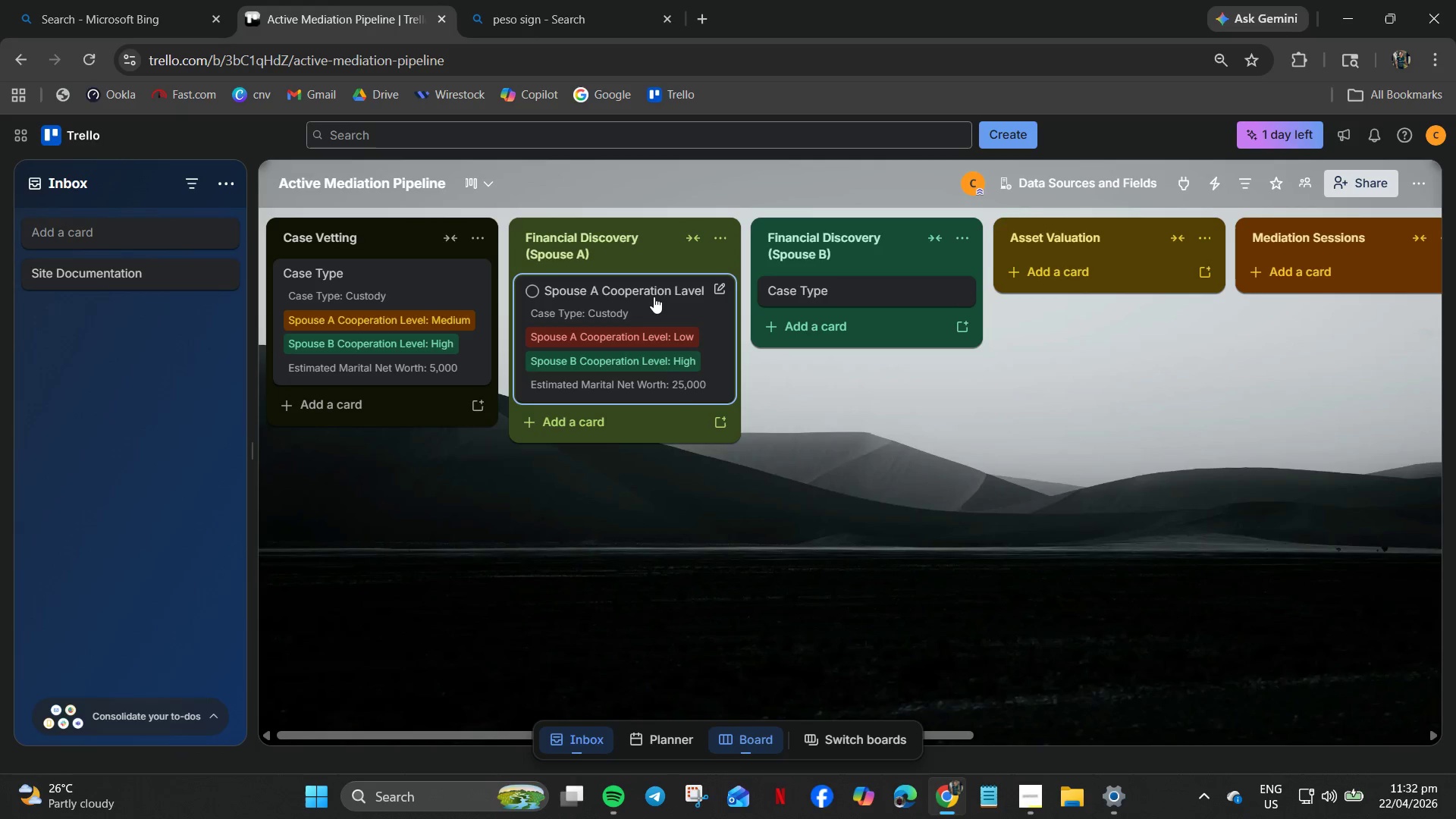 
wait(6.0)
 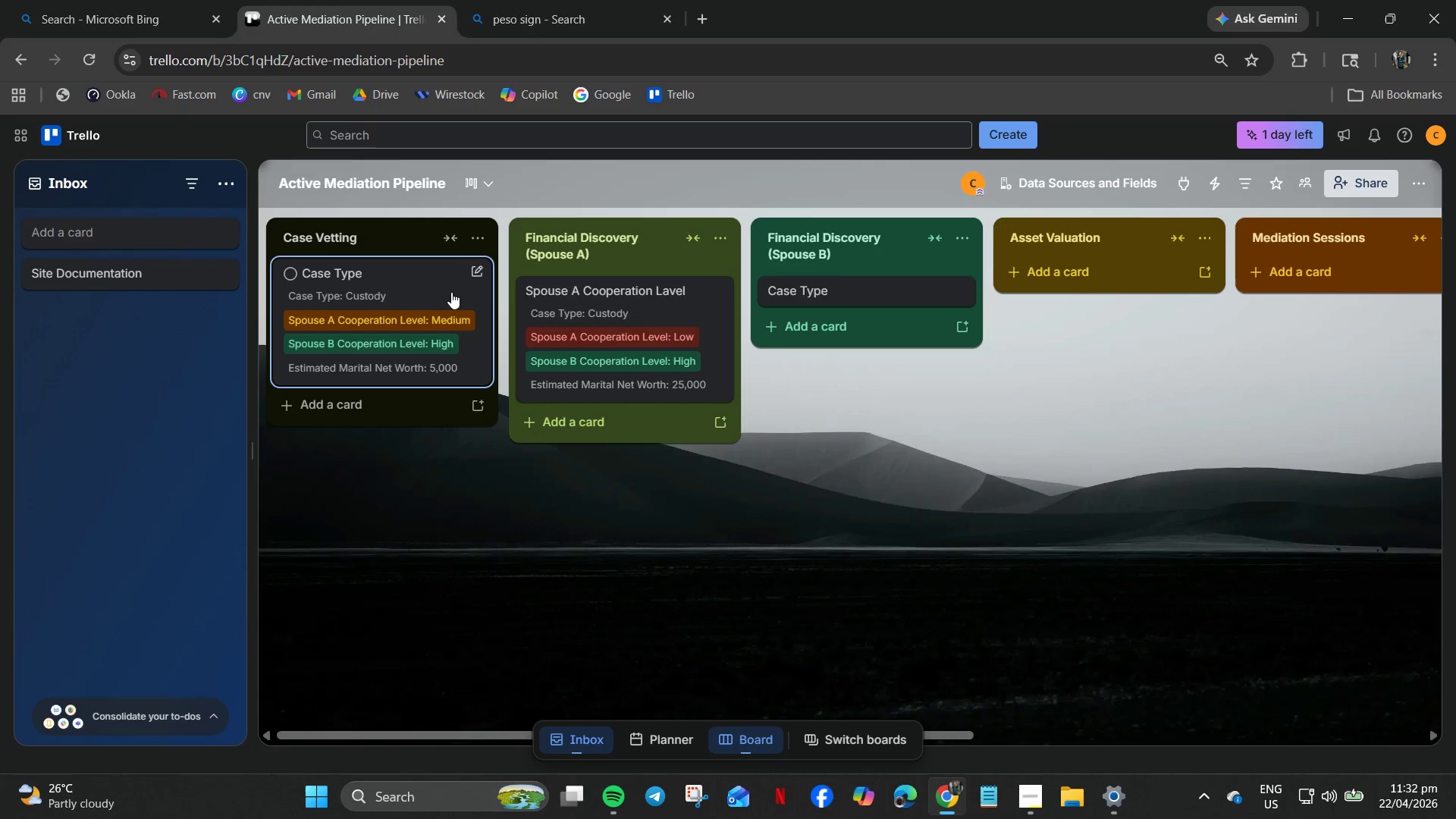 
left_click([660, 292])
 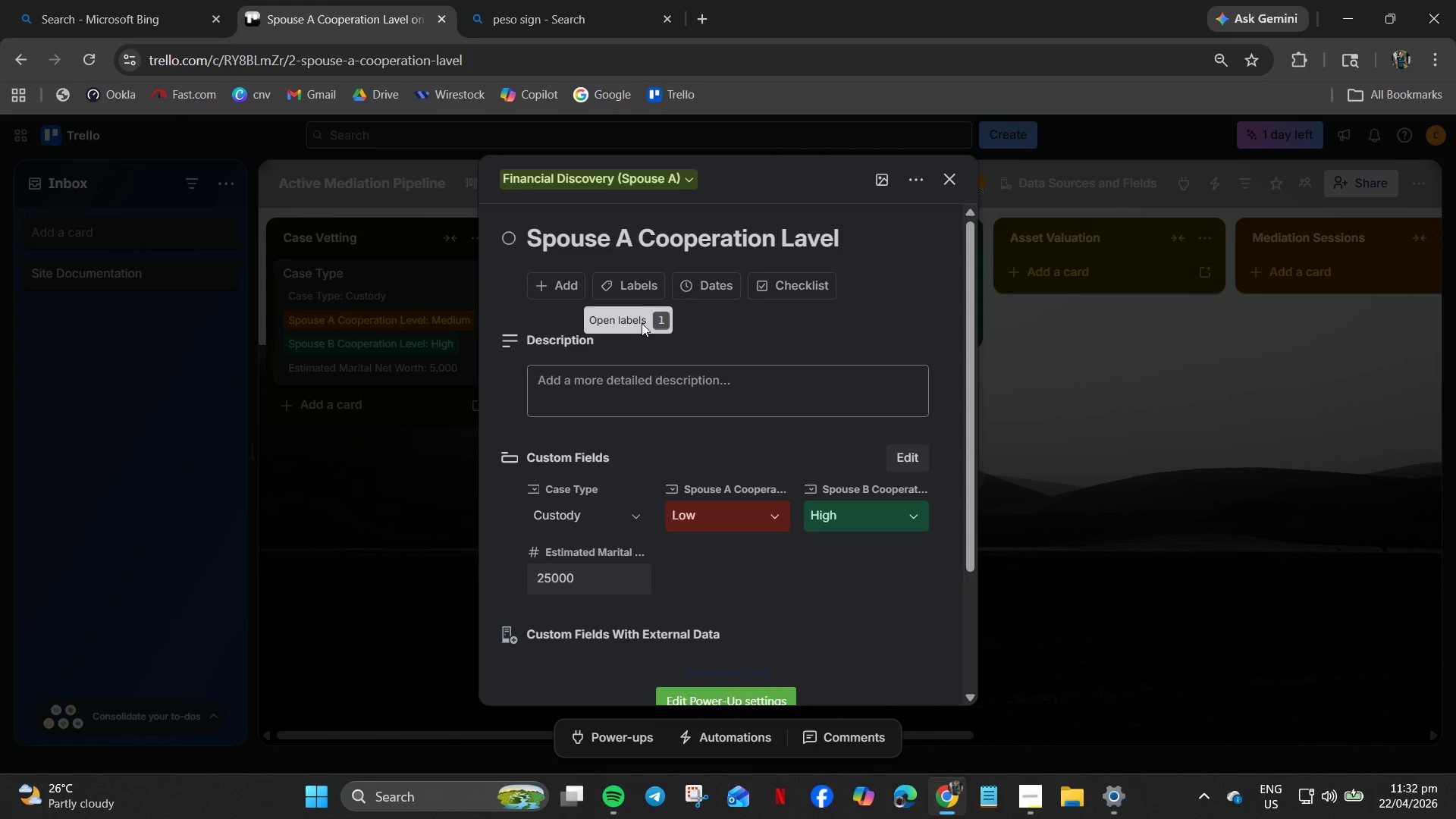 
left_click([586, 372])
 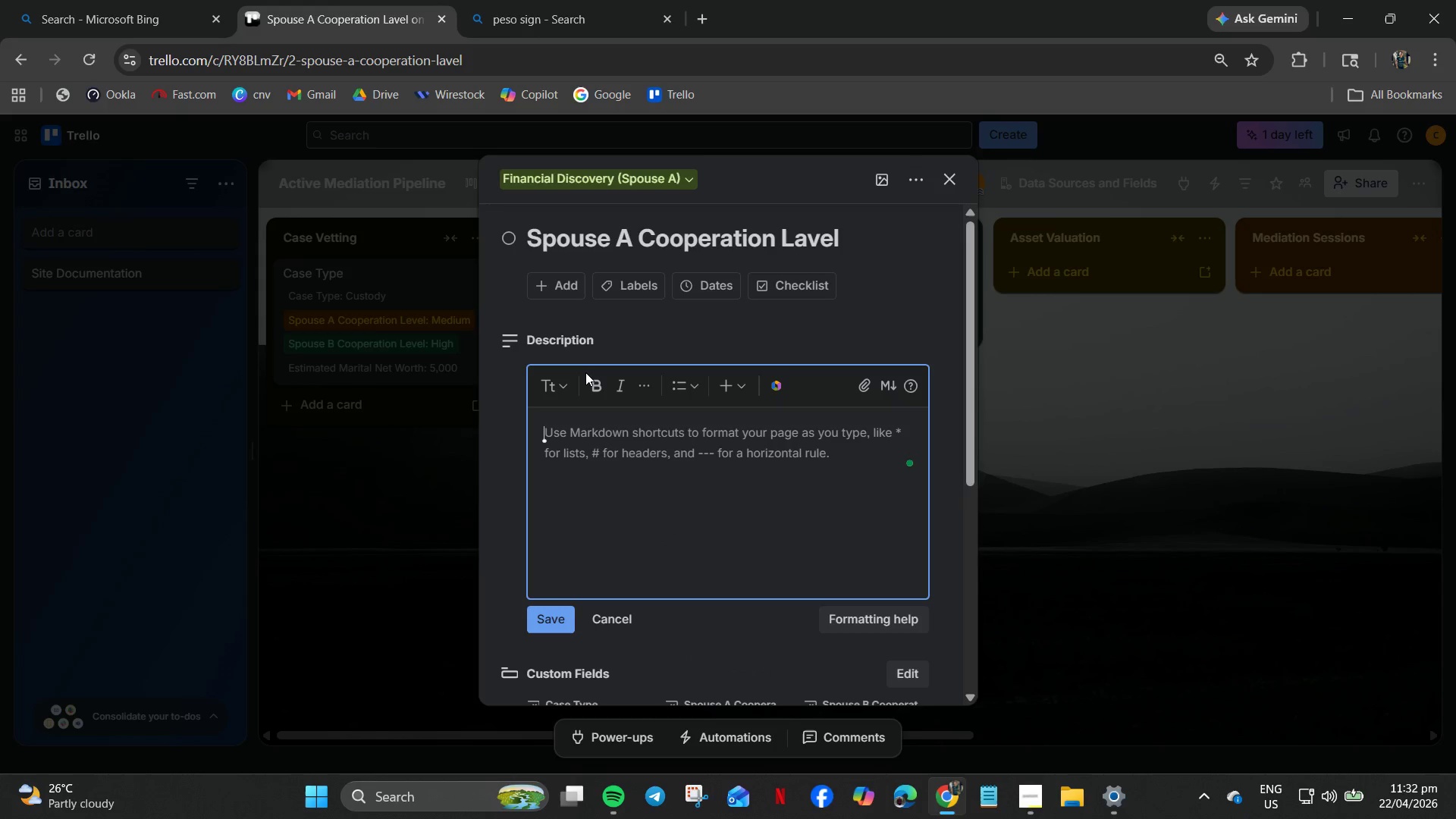 
wait(6.93)
 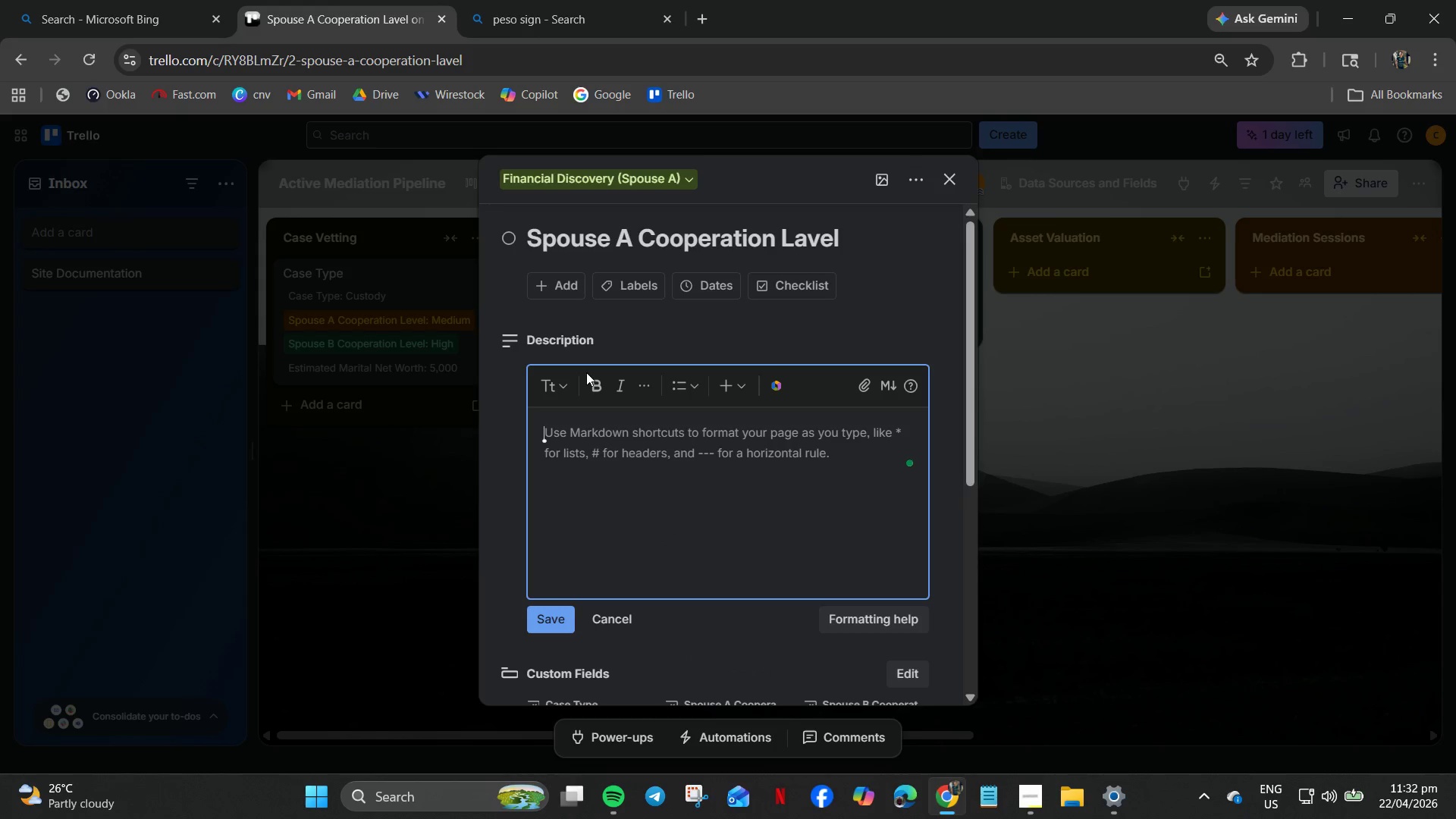 
mouse_move([568, 366])
 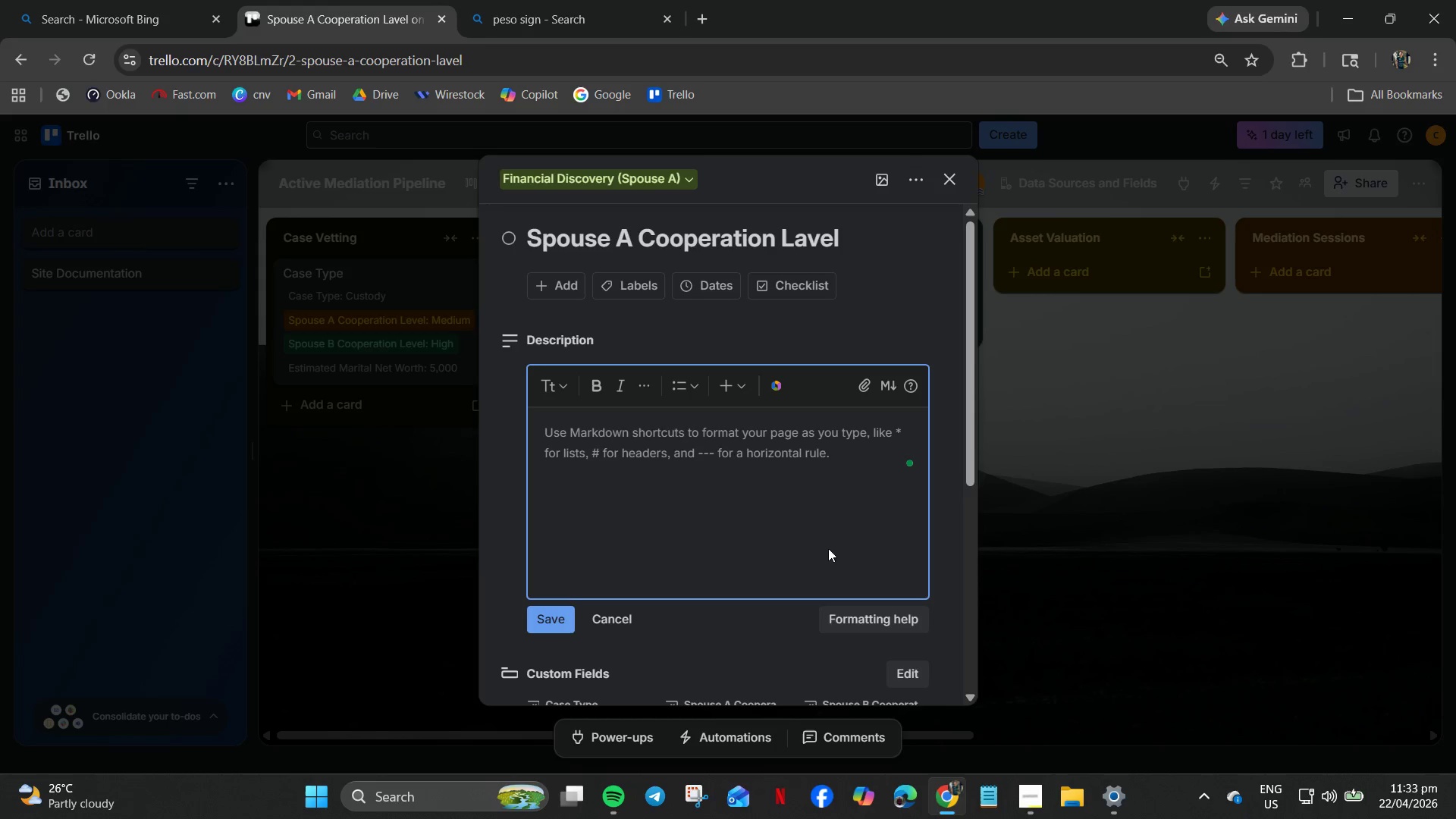 
wait(6.06)
 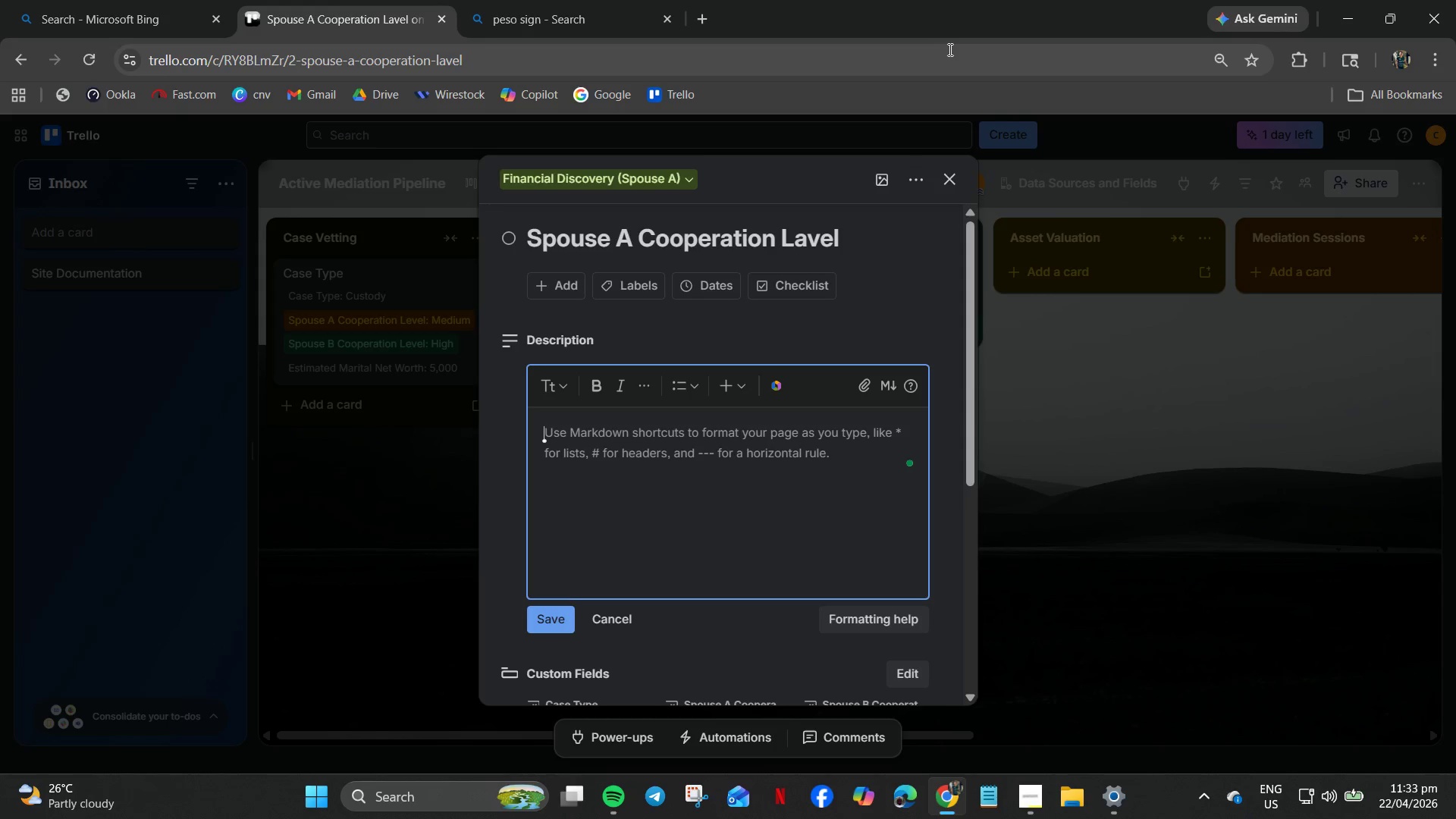 
left_click([623, 617])
 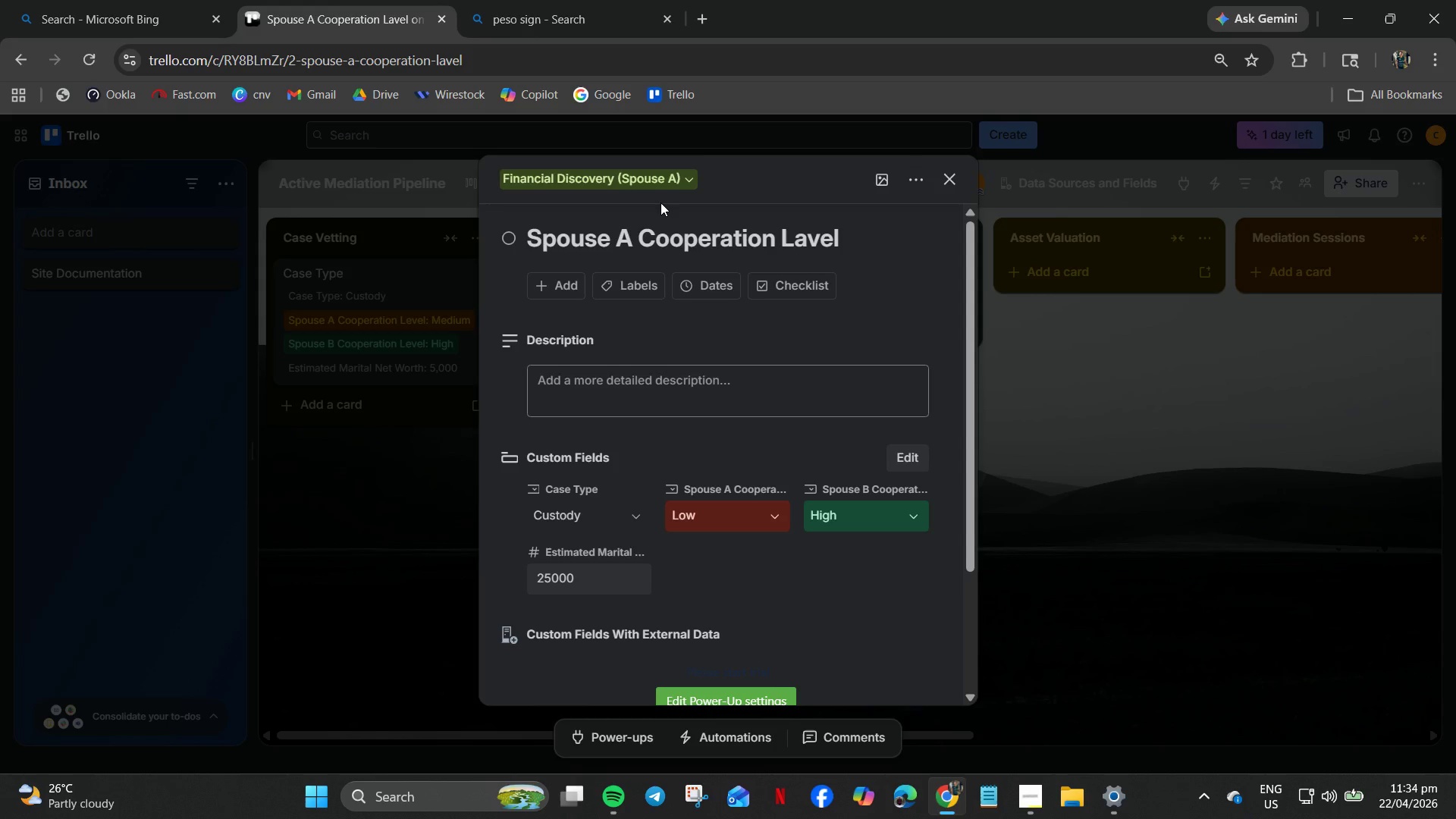 
wait(90.74)
 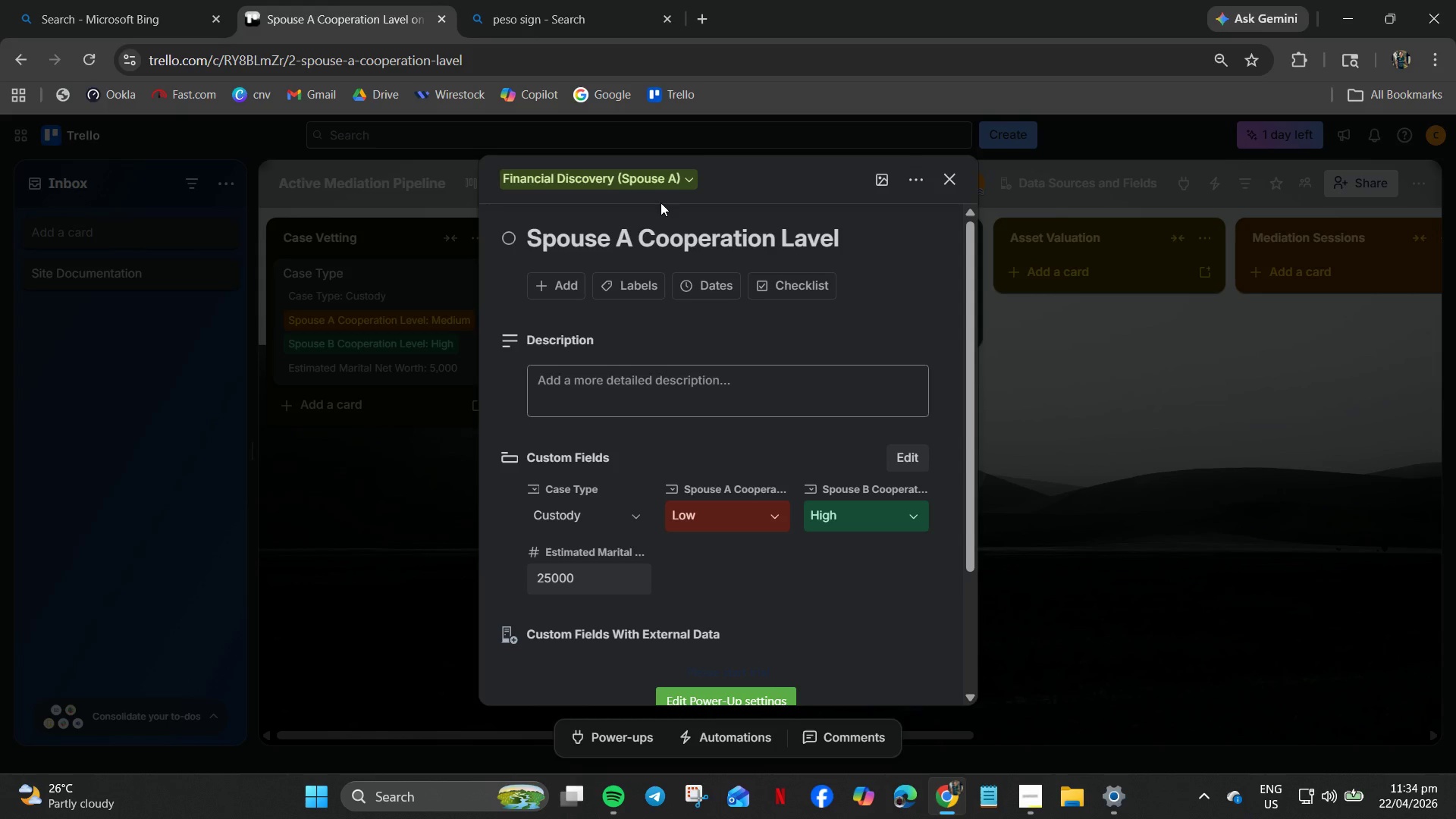 
left_click([811, 246])
 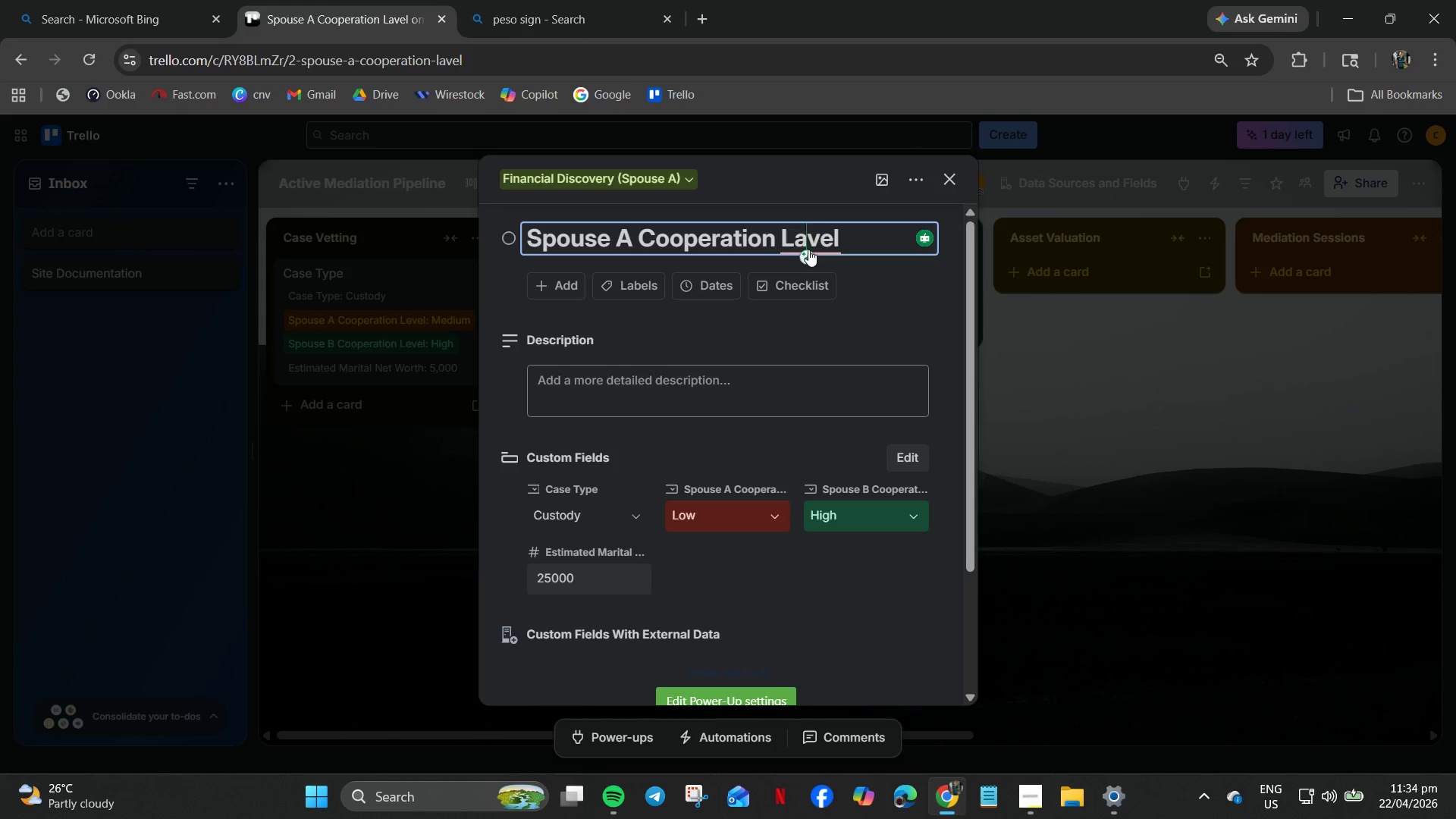 
key(Backspace)
 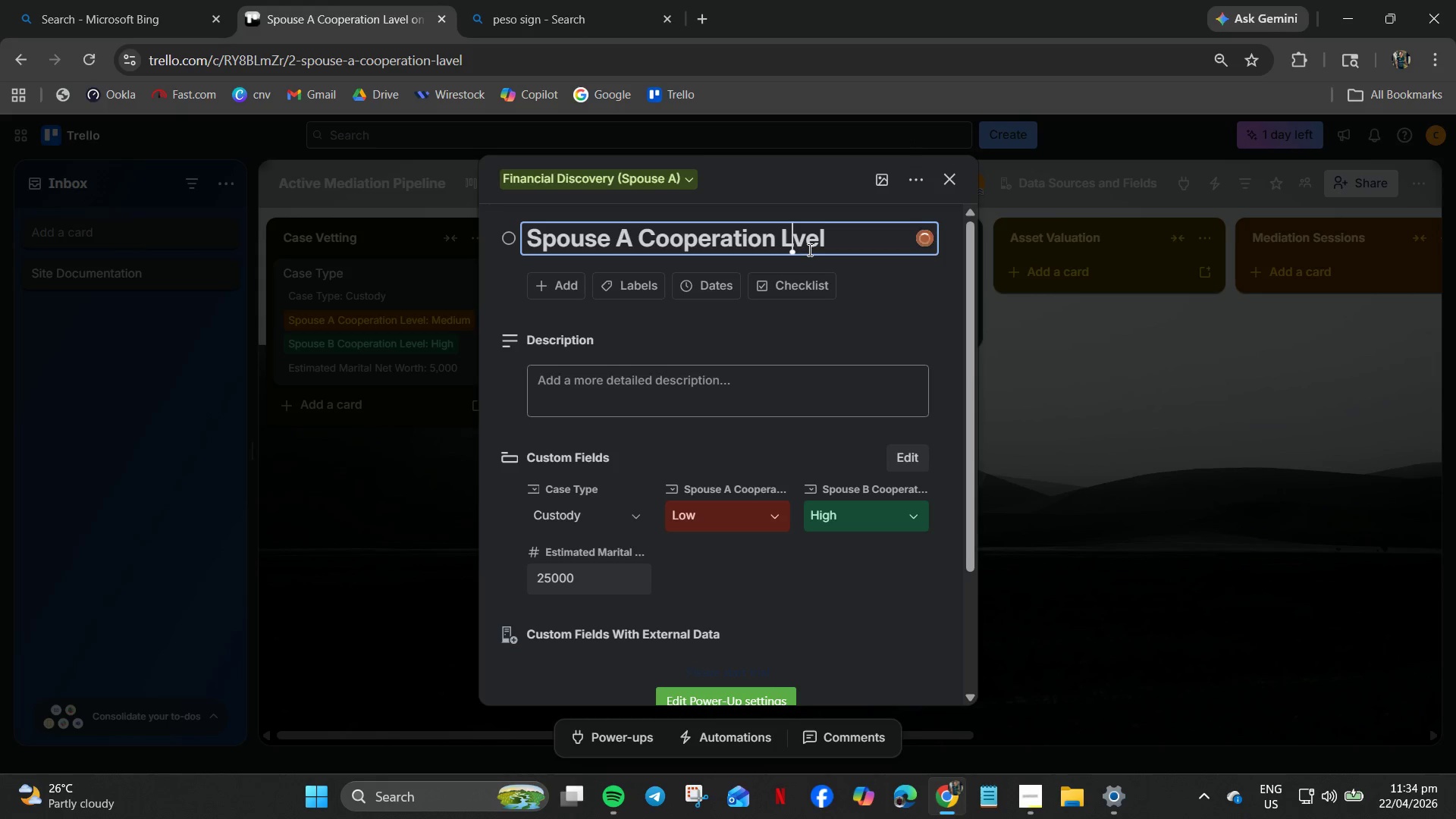 
key(E)
 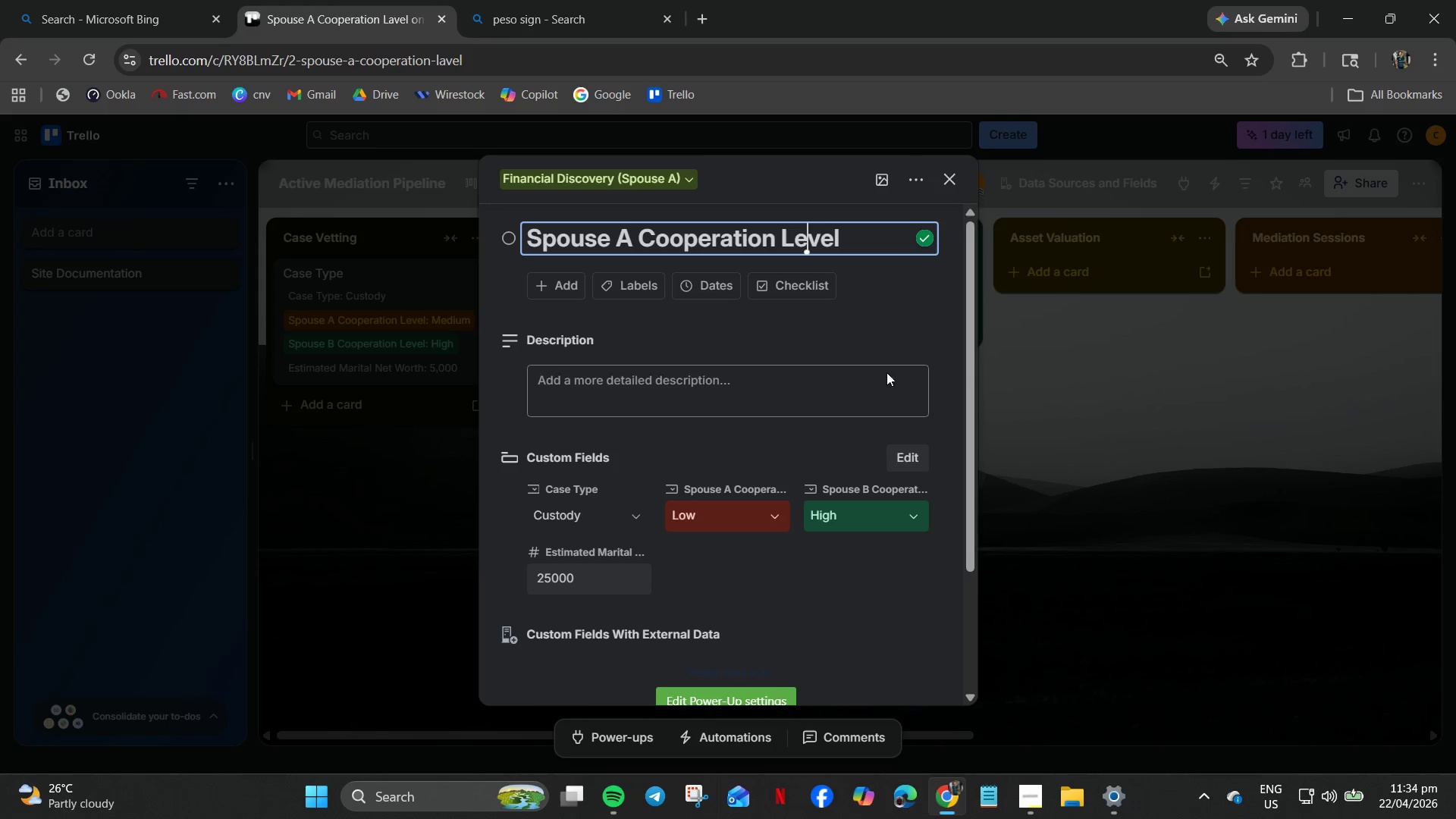 
wait(5.44)
 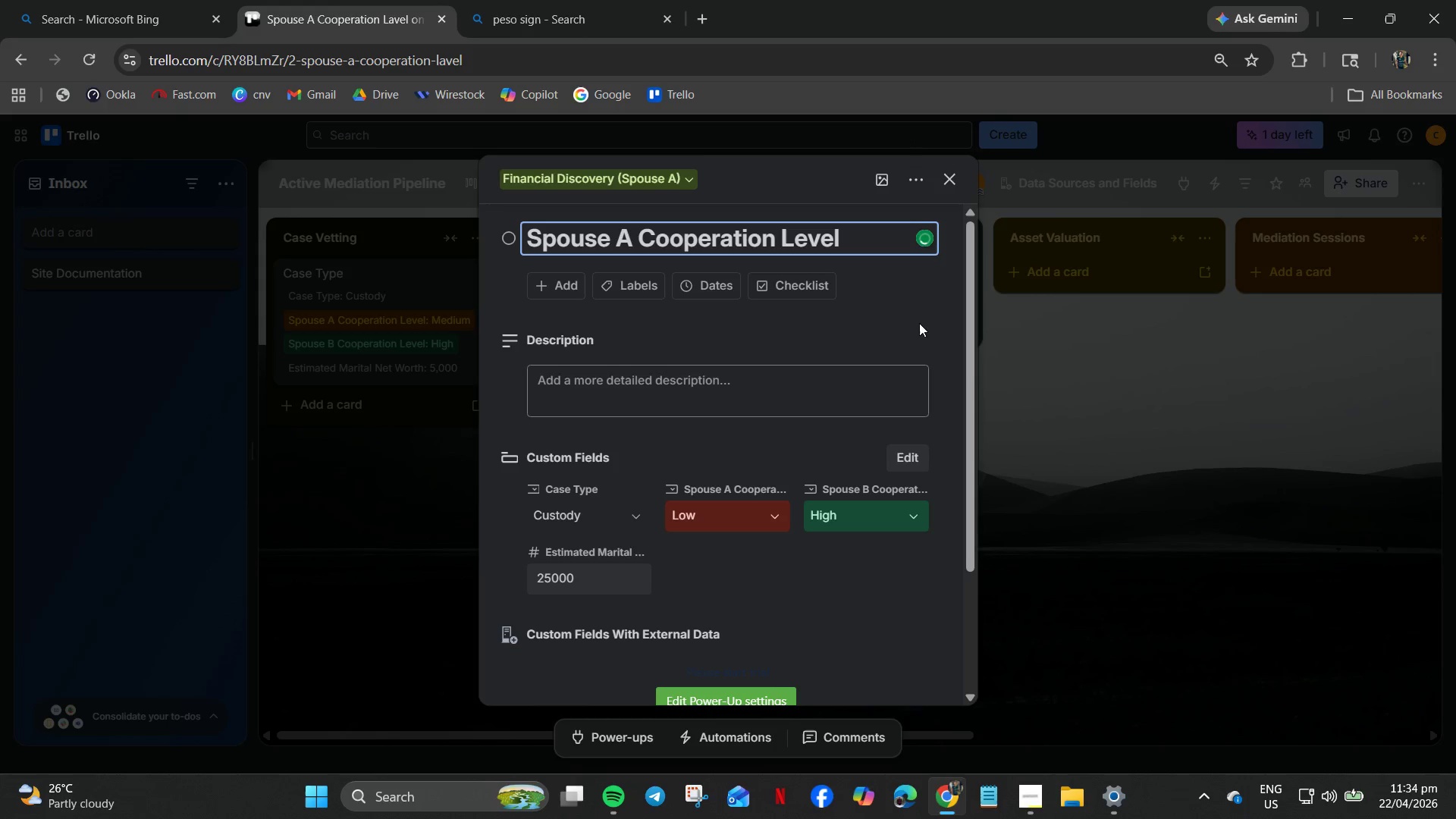 
left_click([616, 527])
 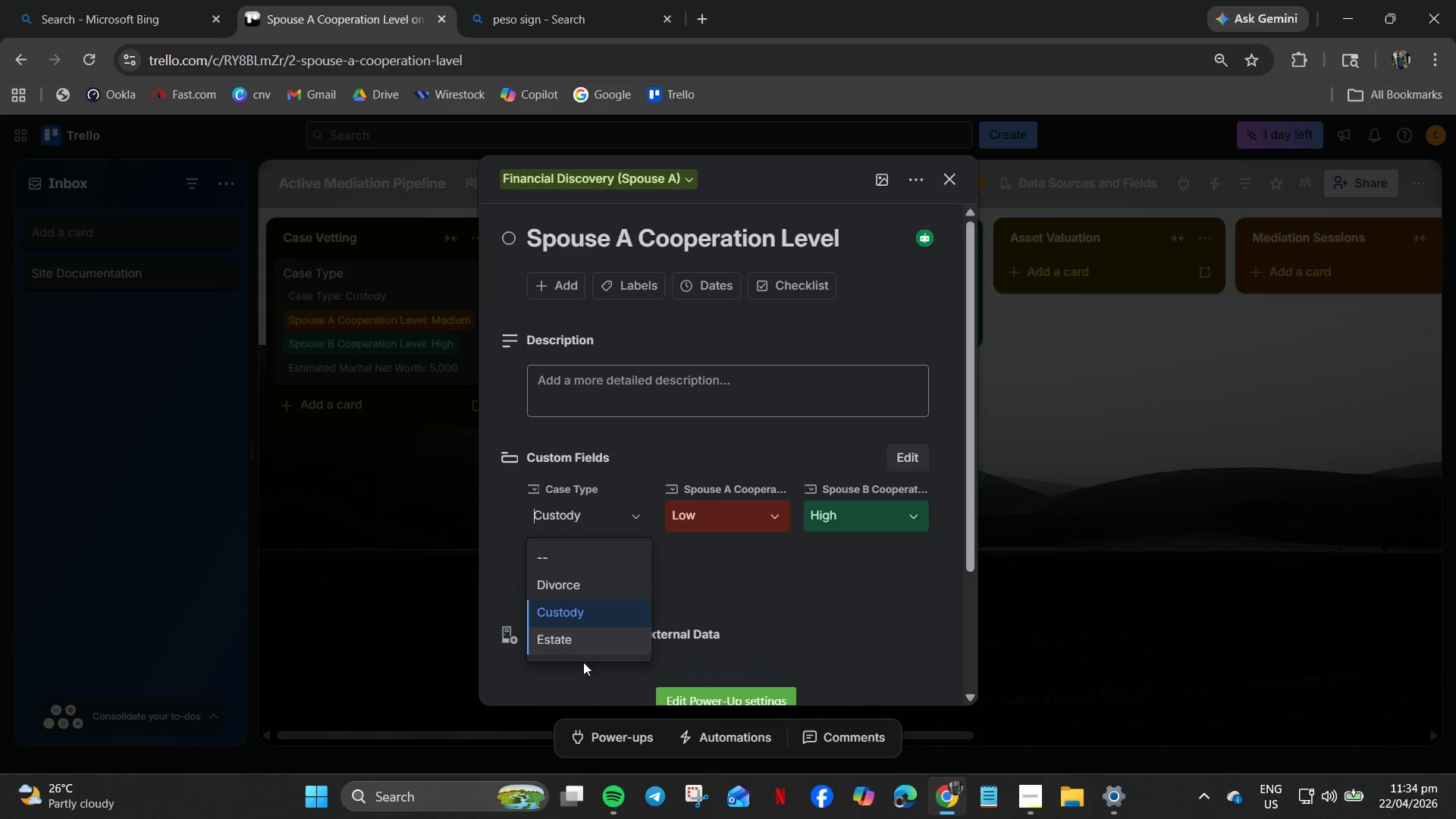 
left_click([575, 639])
 